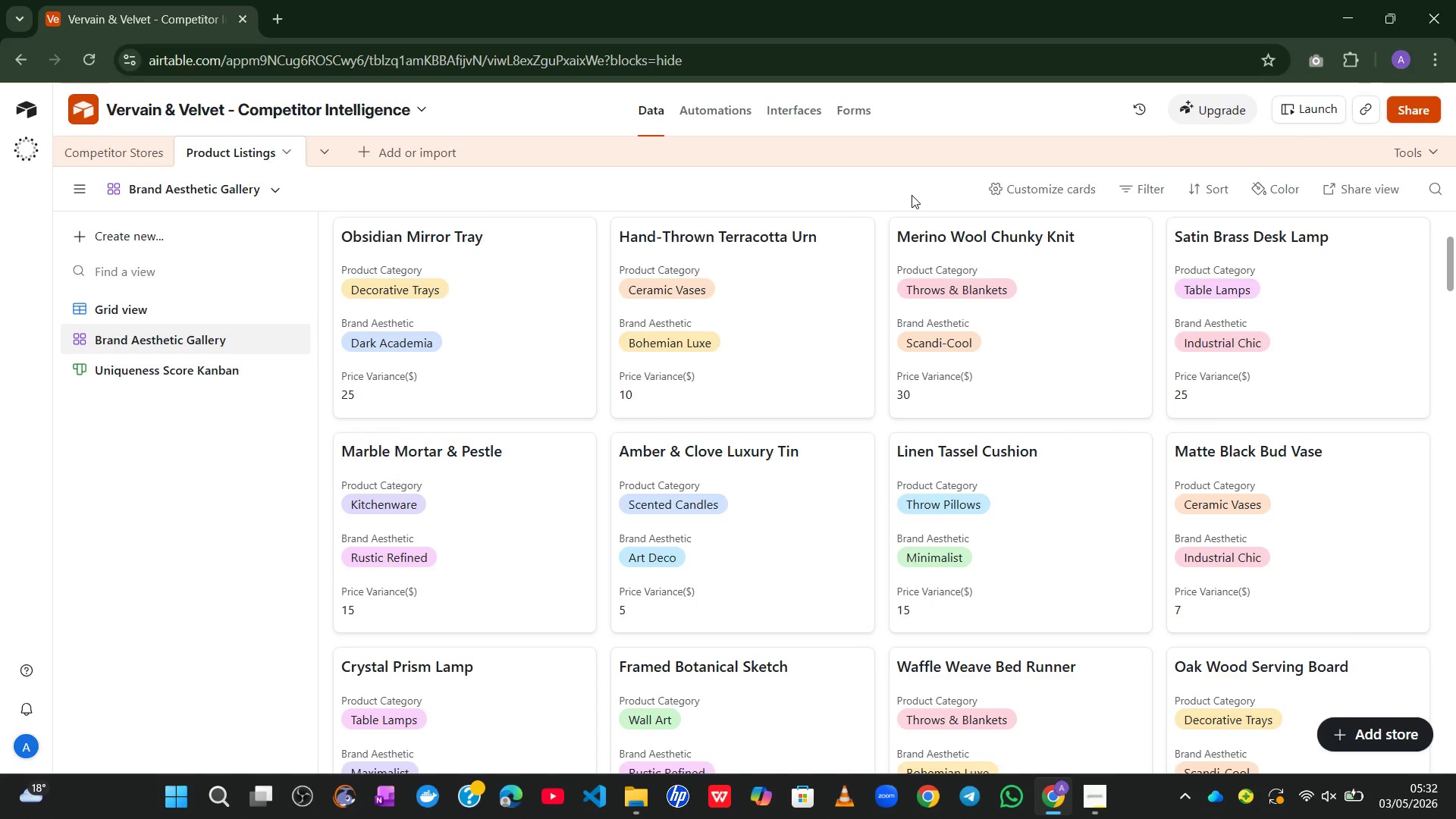 
left_click([777, 105])
 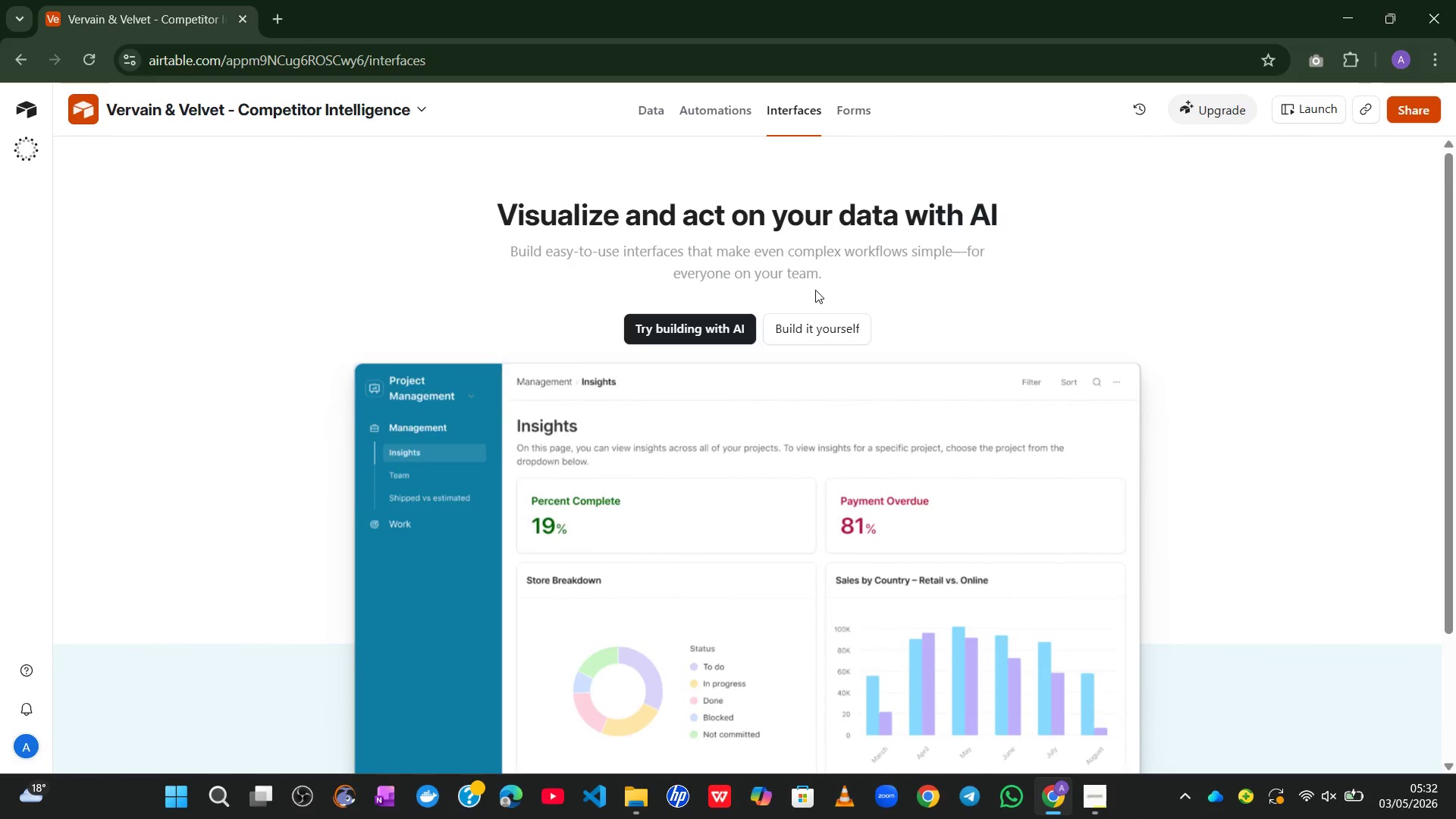 
left_click([813, 321])
 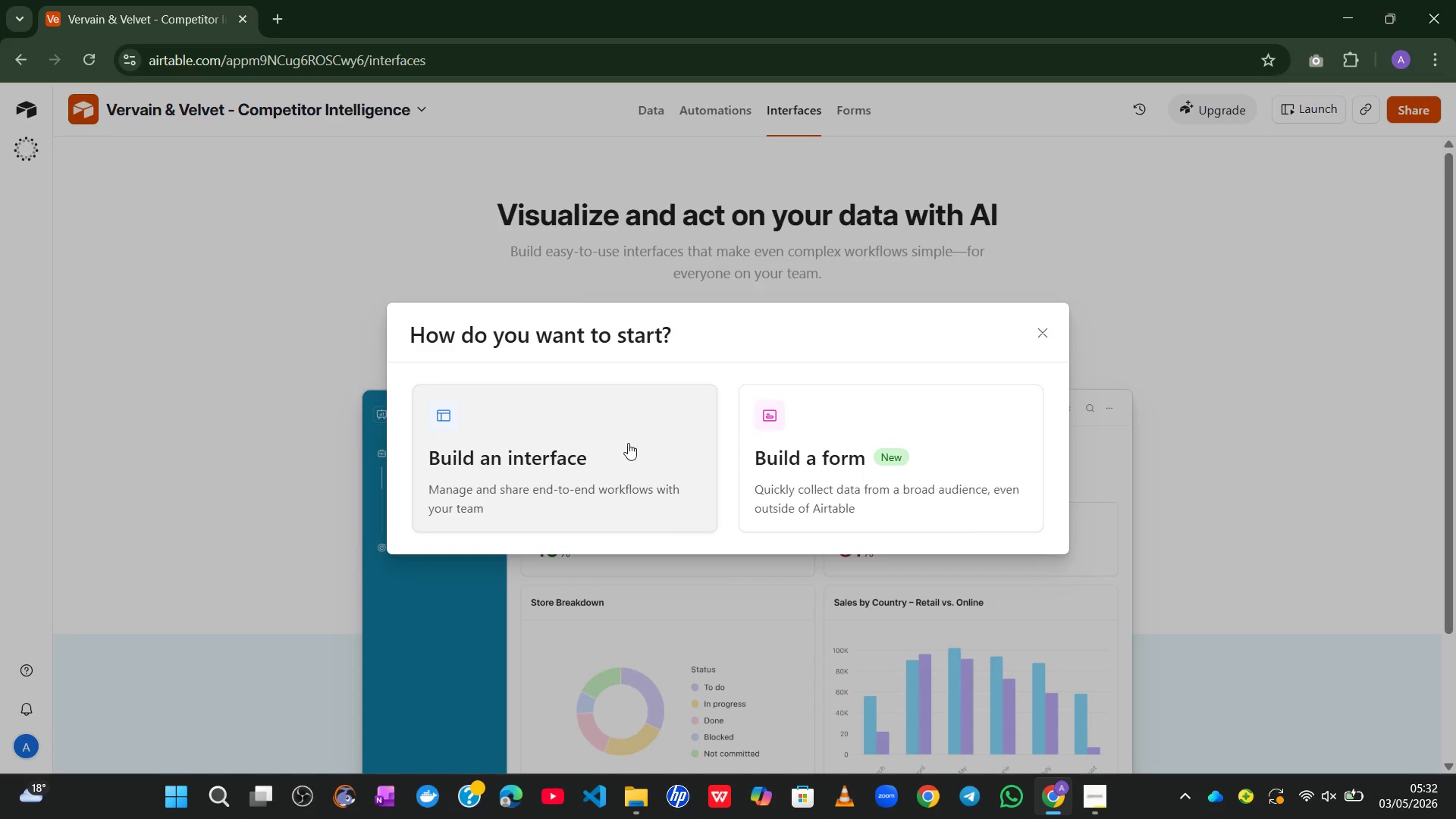 
left_click([617, 447])
 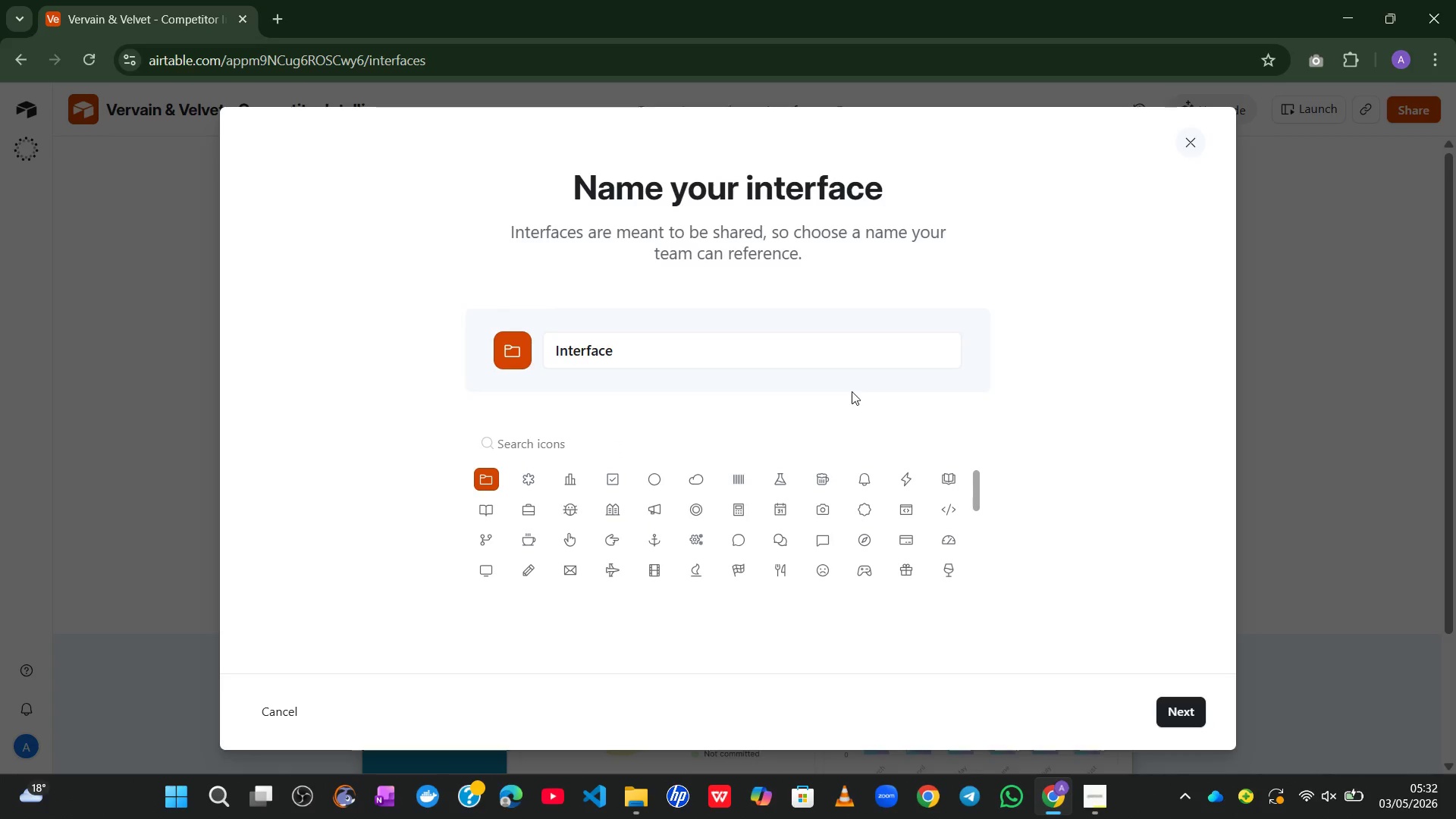 
left_click([660, 359])
 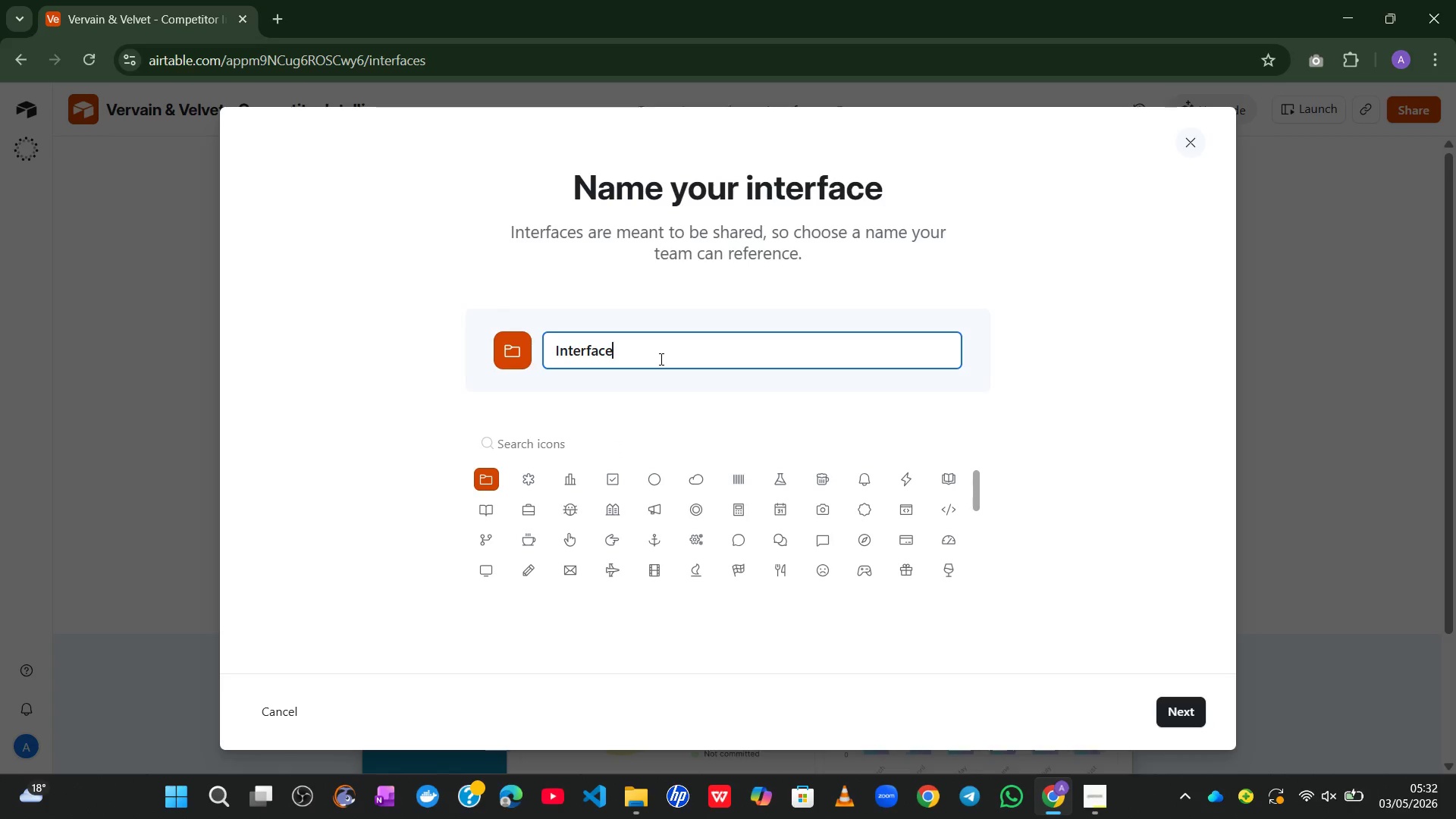 
key(Control+A)
 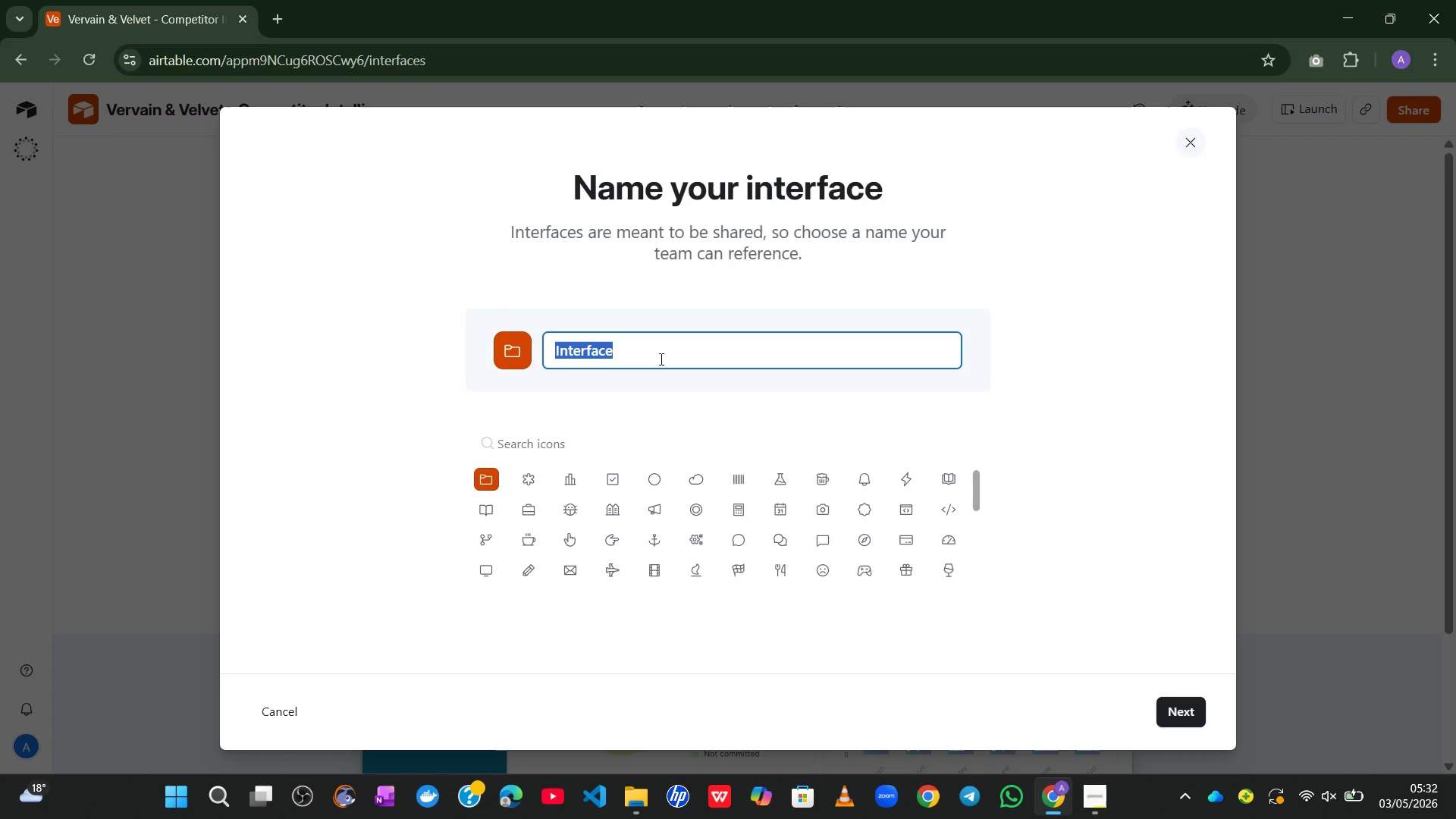 
type(Competit)
 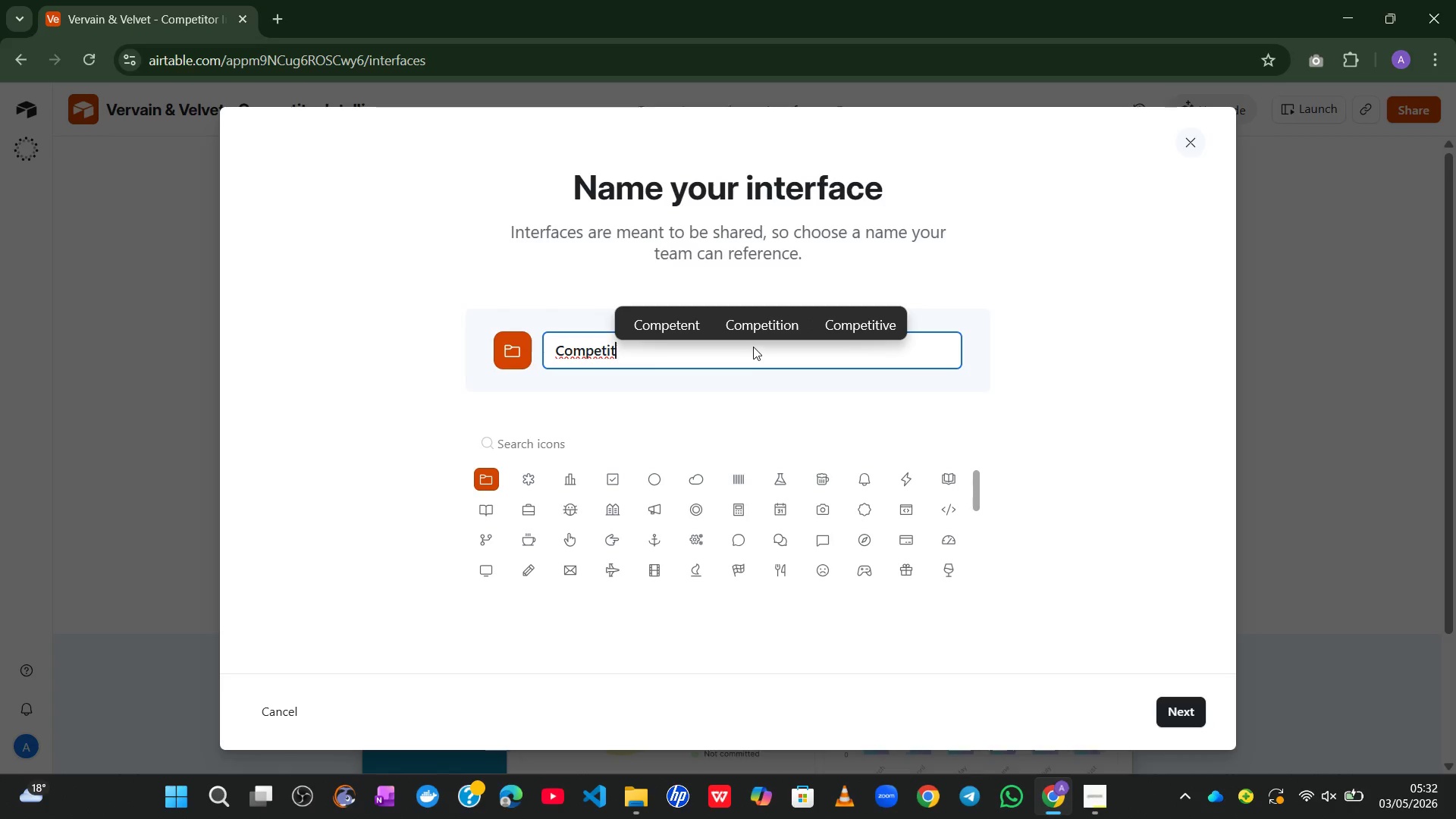 
type(ive Landsc)
 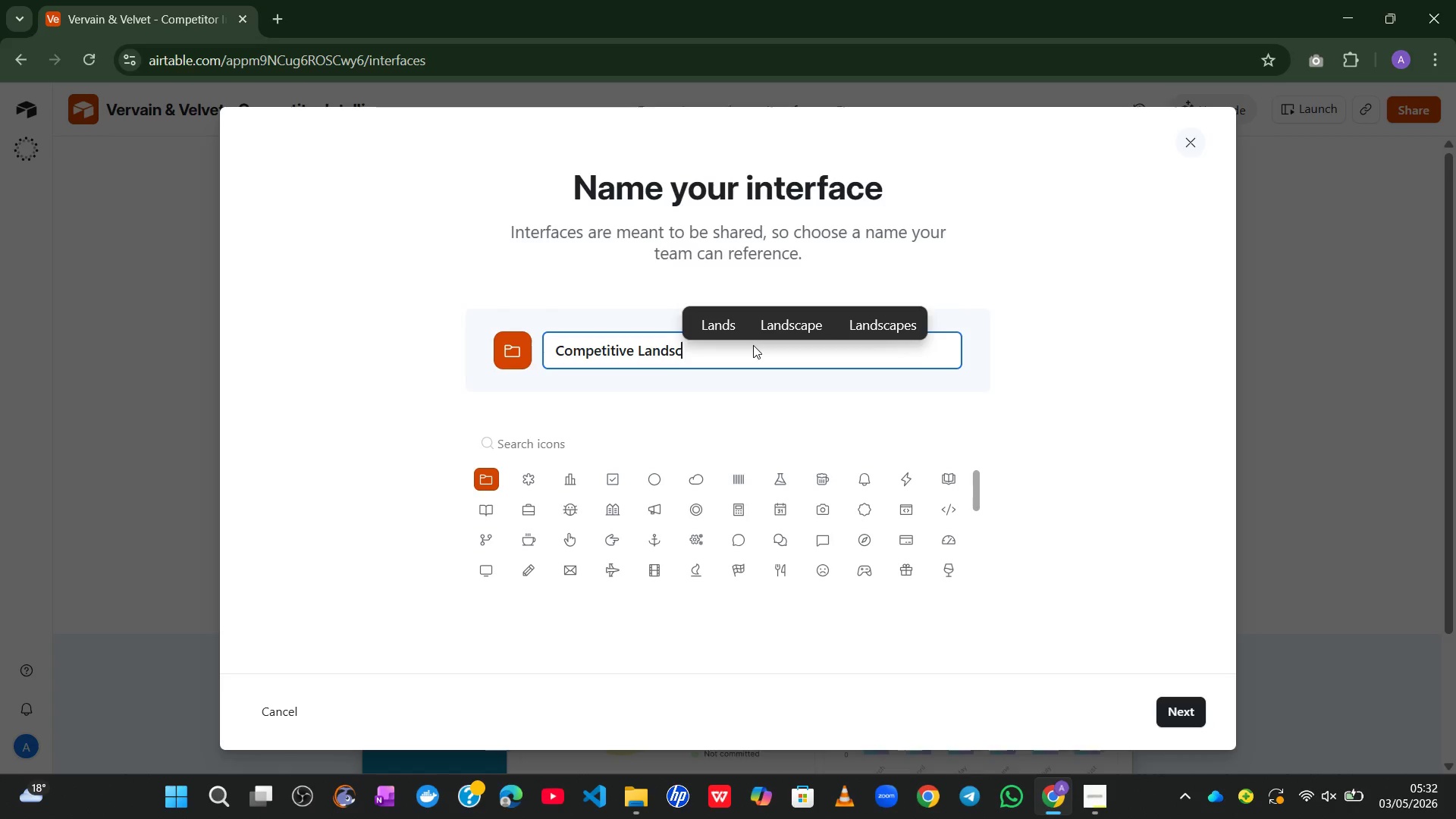 
left_click([789, 330])
 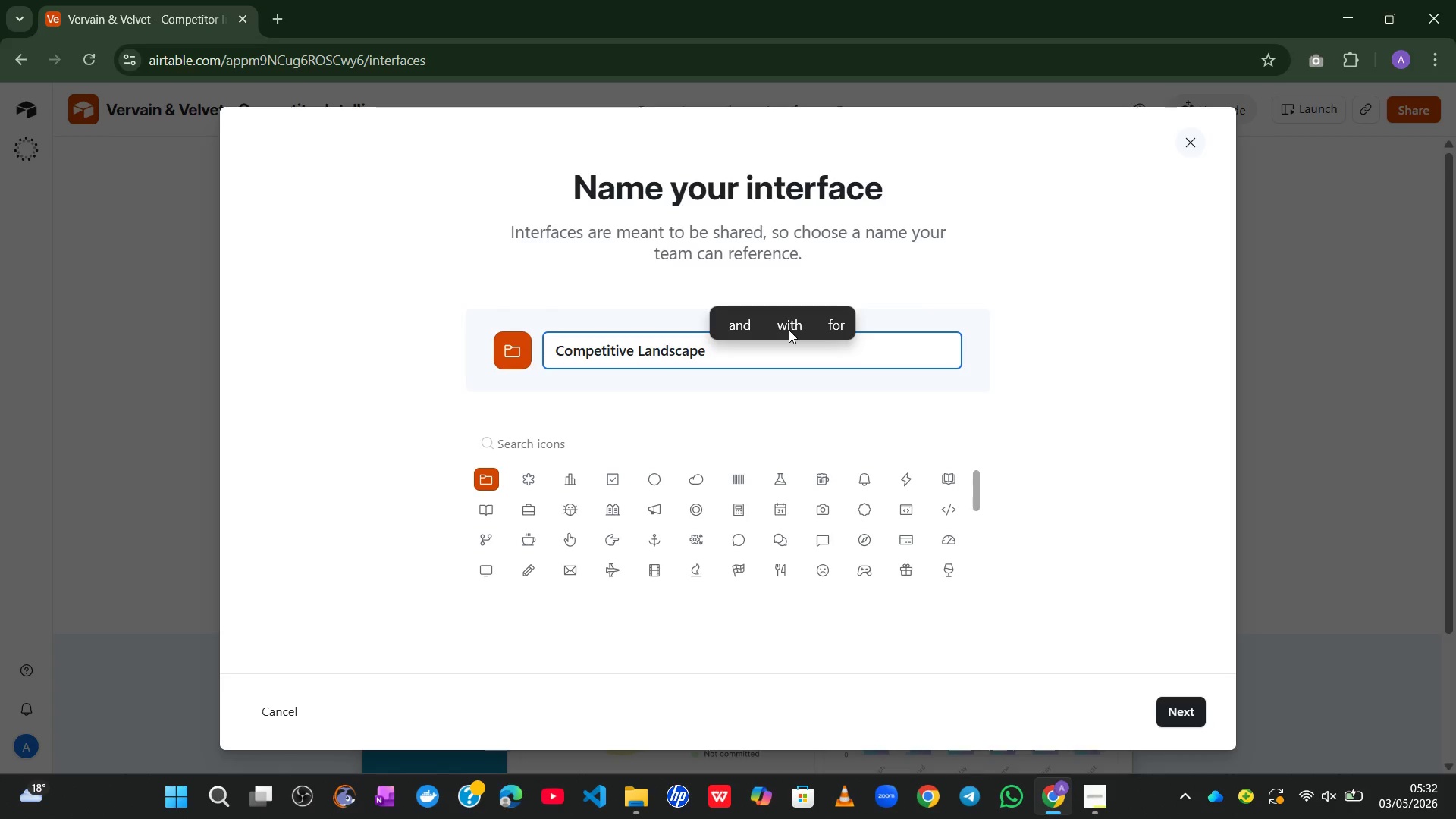 
key(Backspace)
 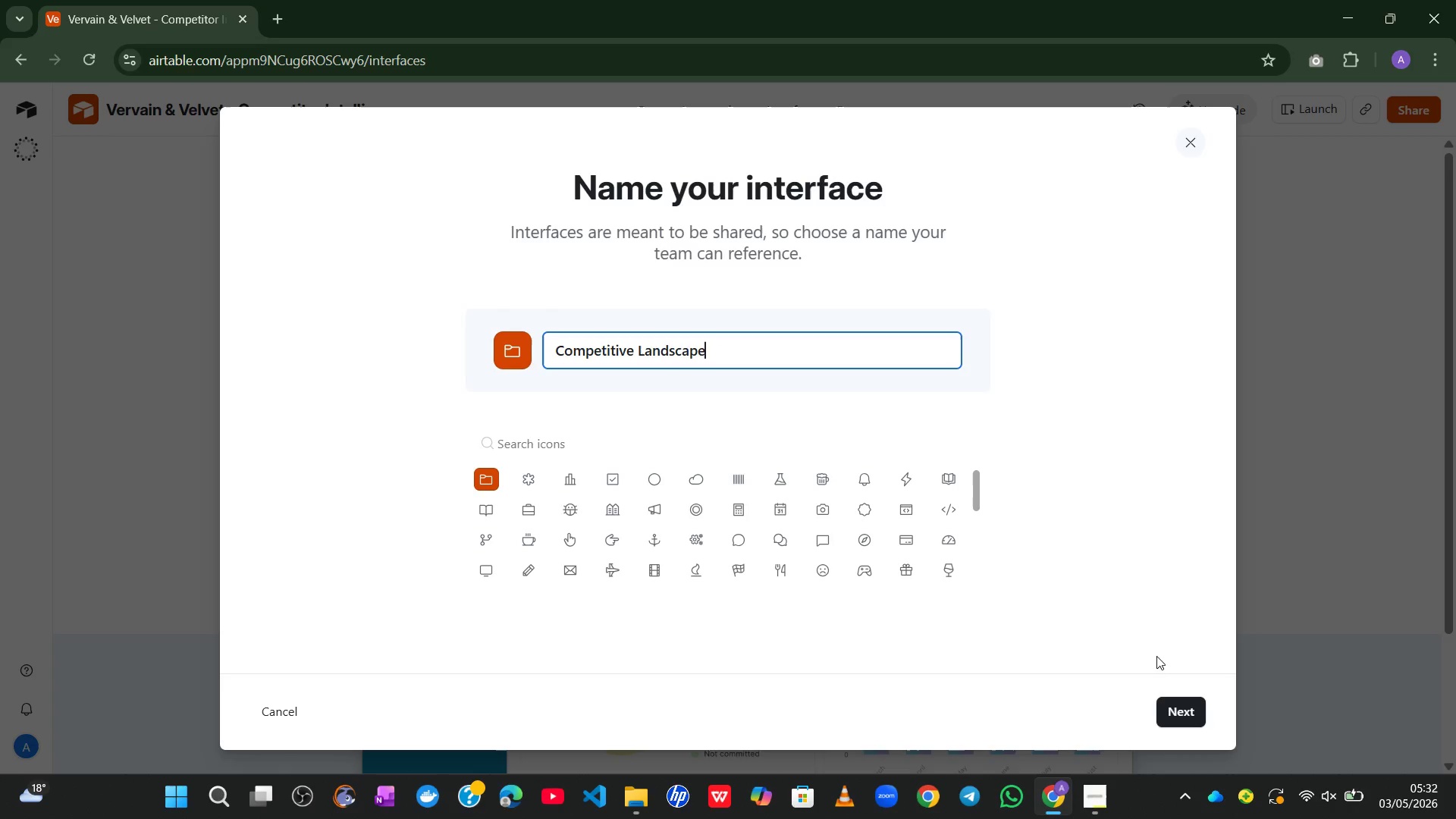 
left_click([1168, 704])
 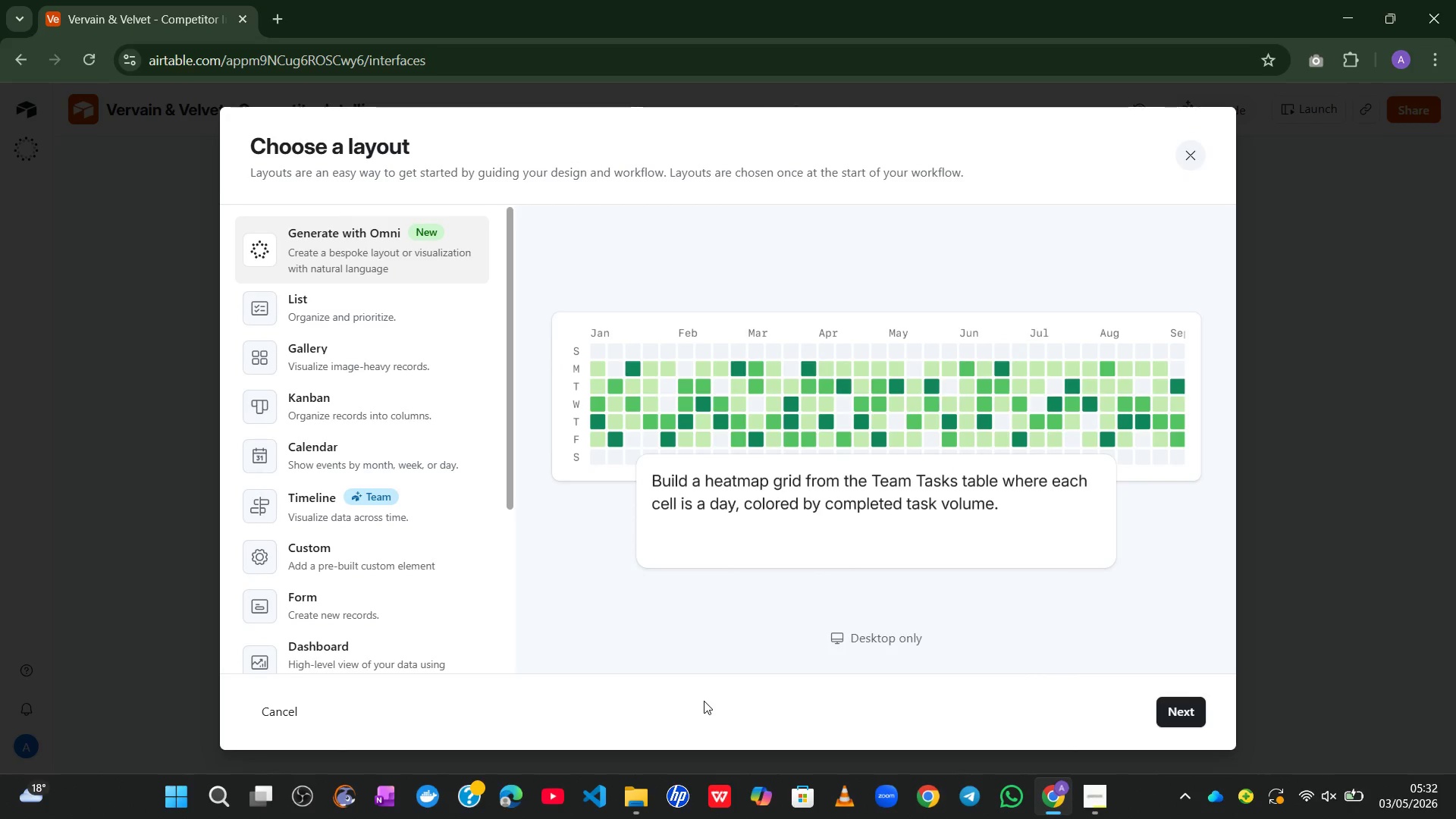 
wait(6.41)
 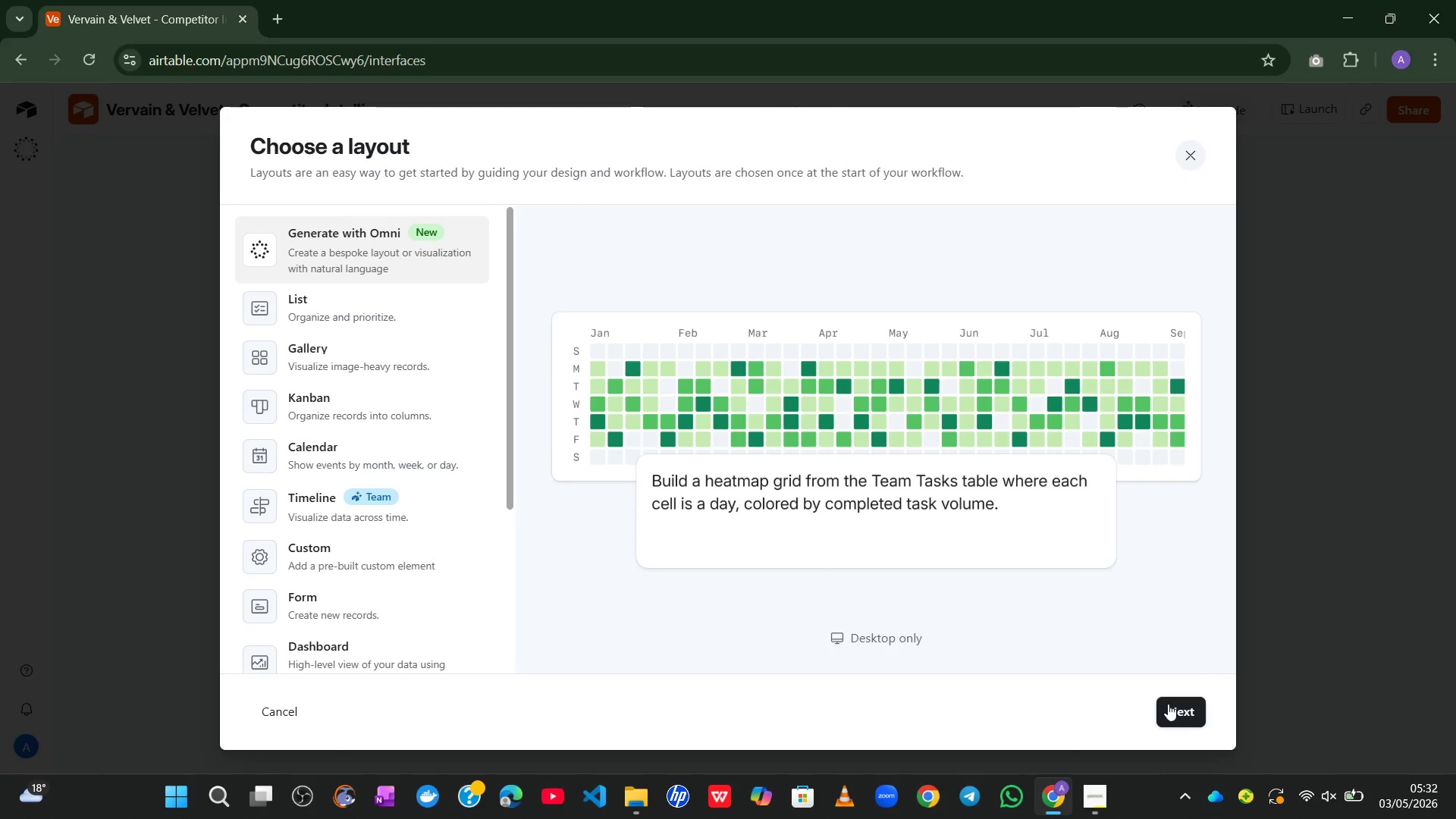 
left_click([358, 543])
 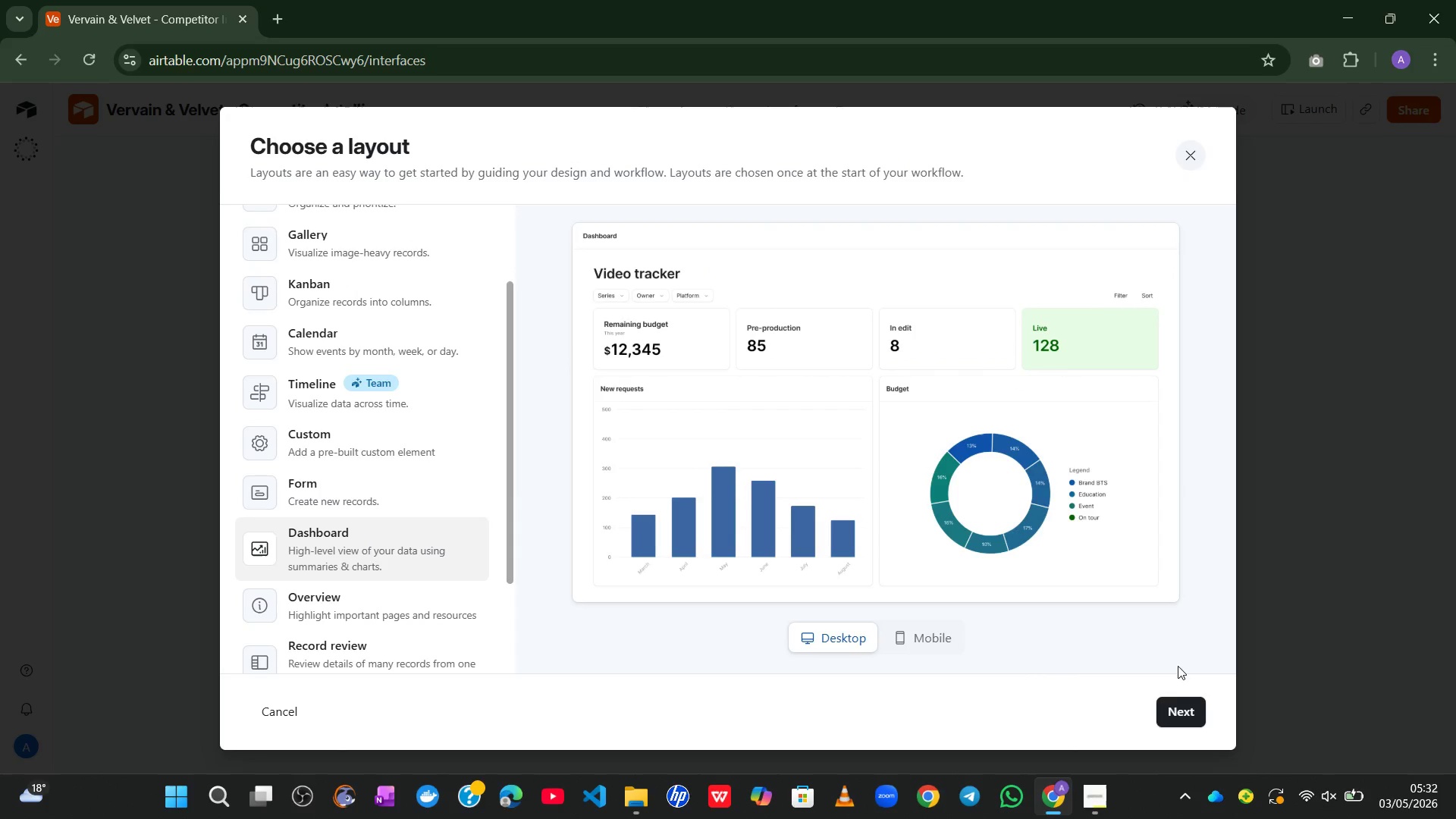 
left_click([1178, 714])
 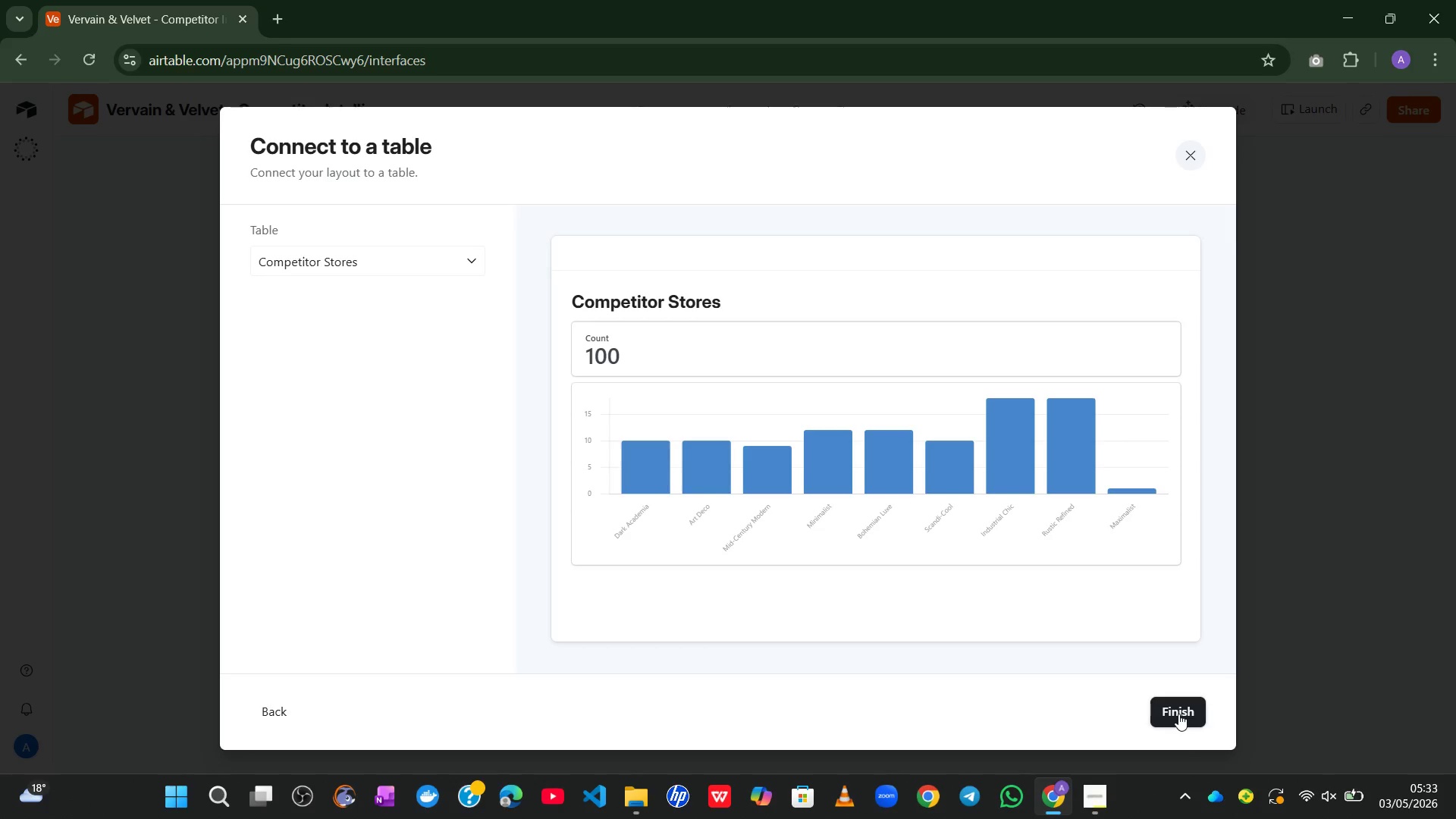 
wait(37.66)
 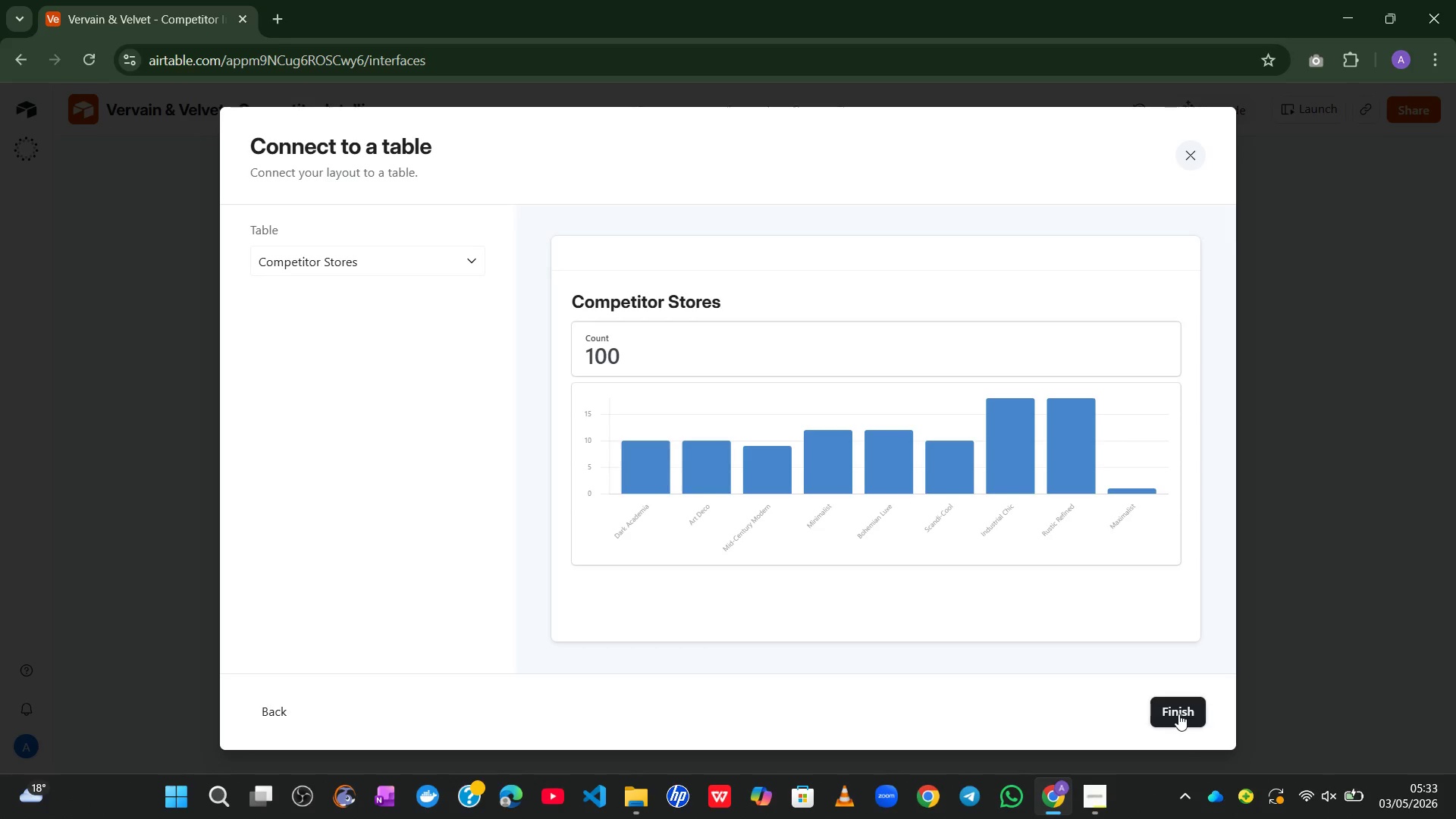 
left_click([432, 275])
 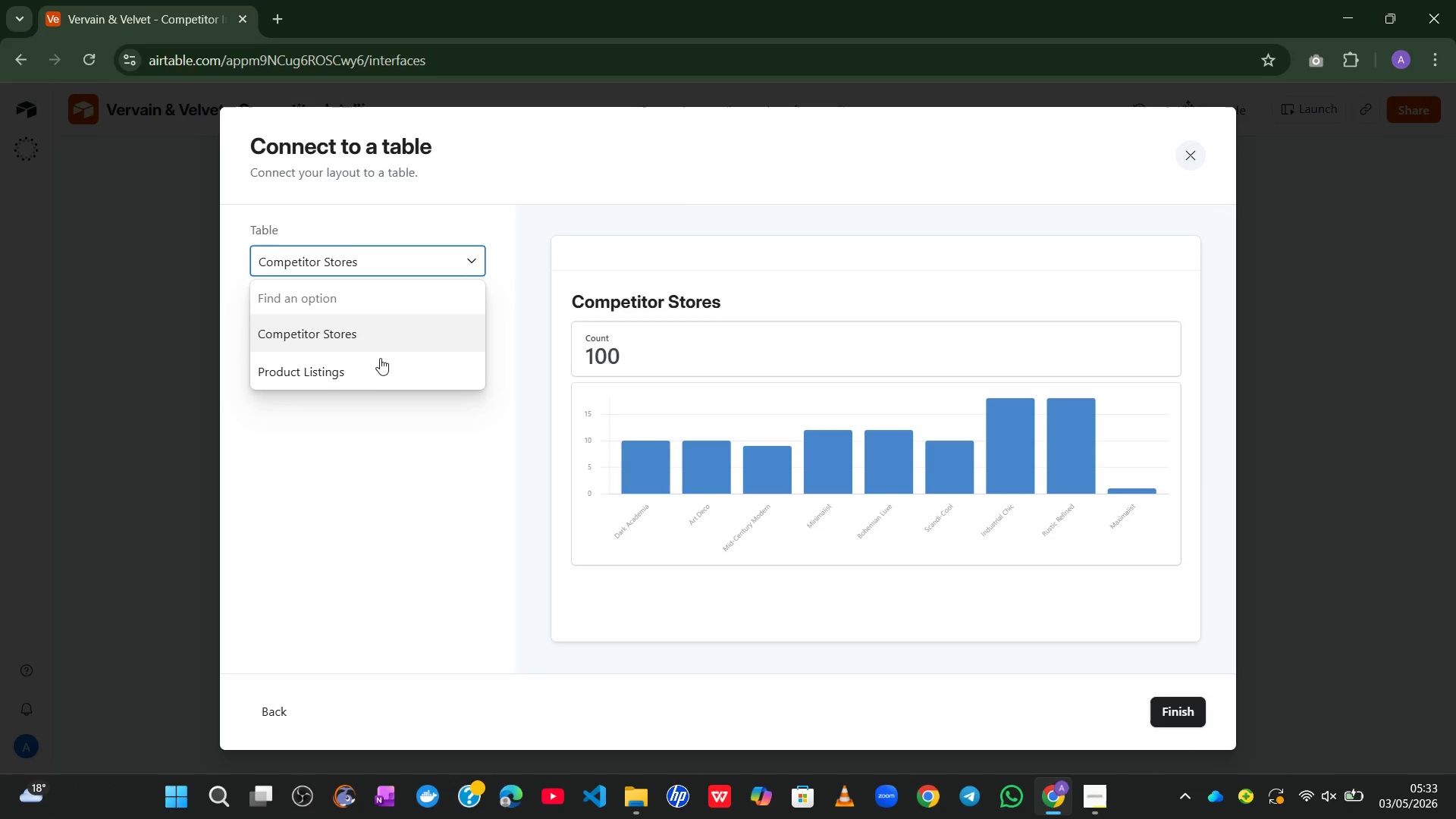 
left_click([366, 379])
 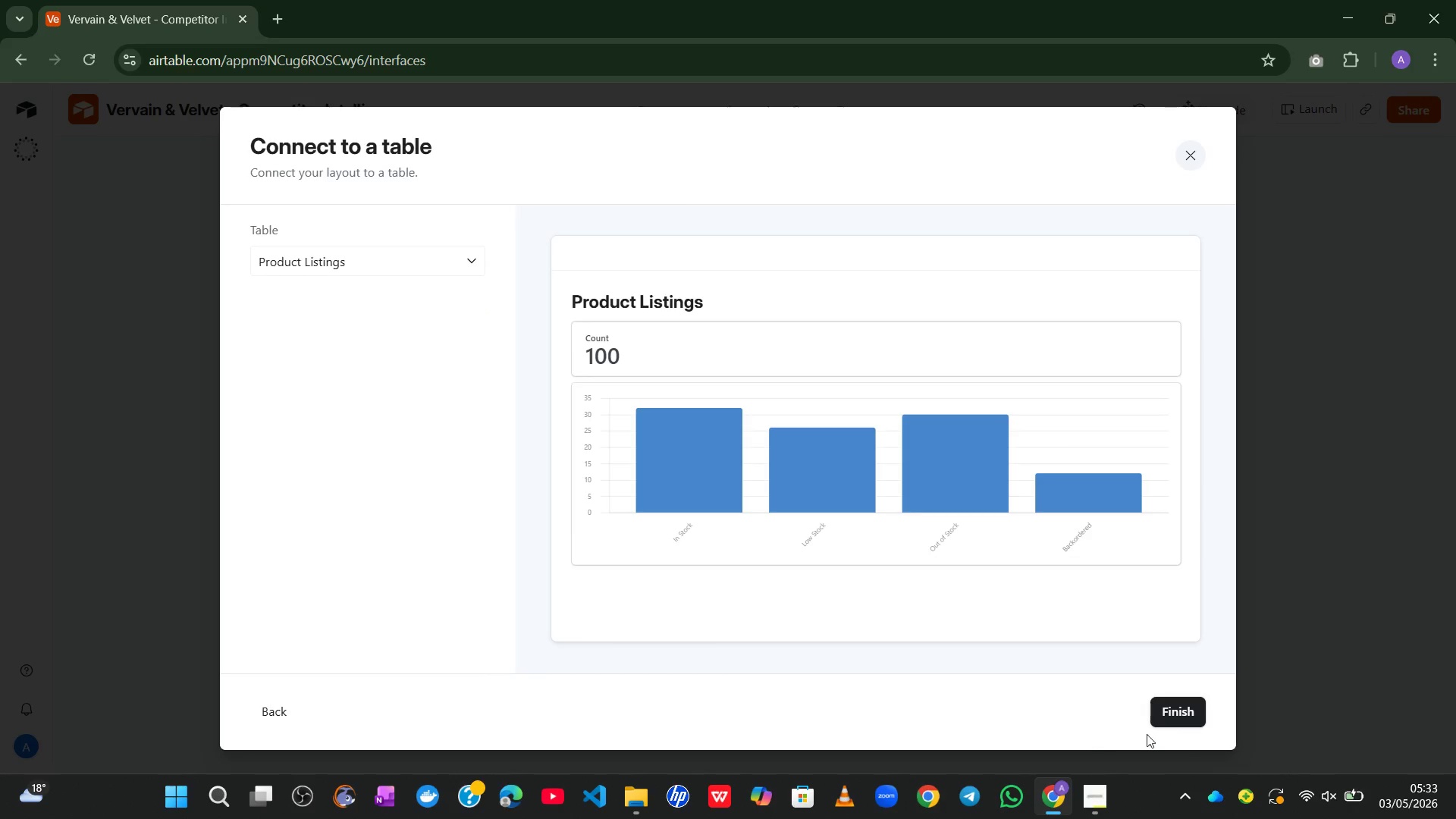 
left_click([1181, 717])
 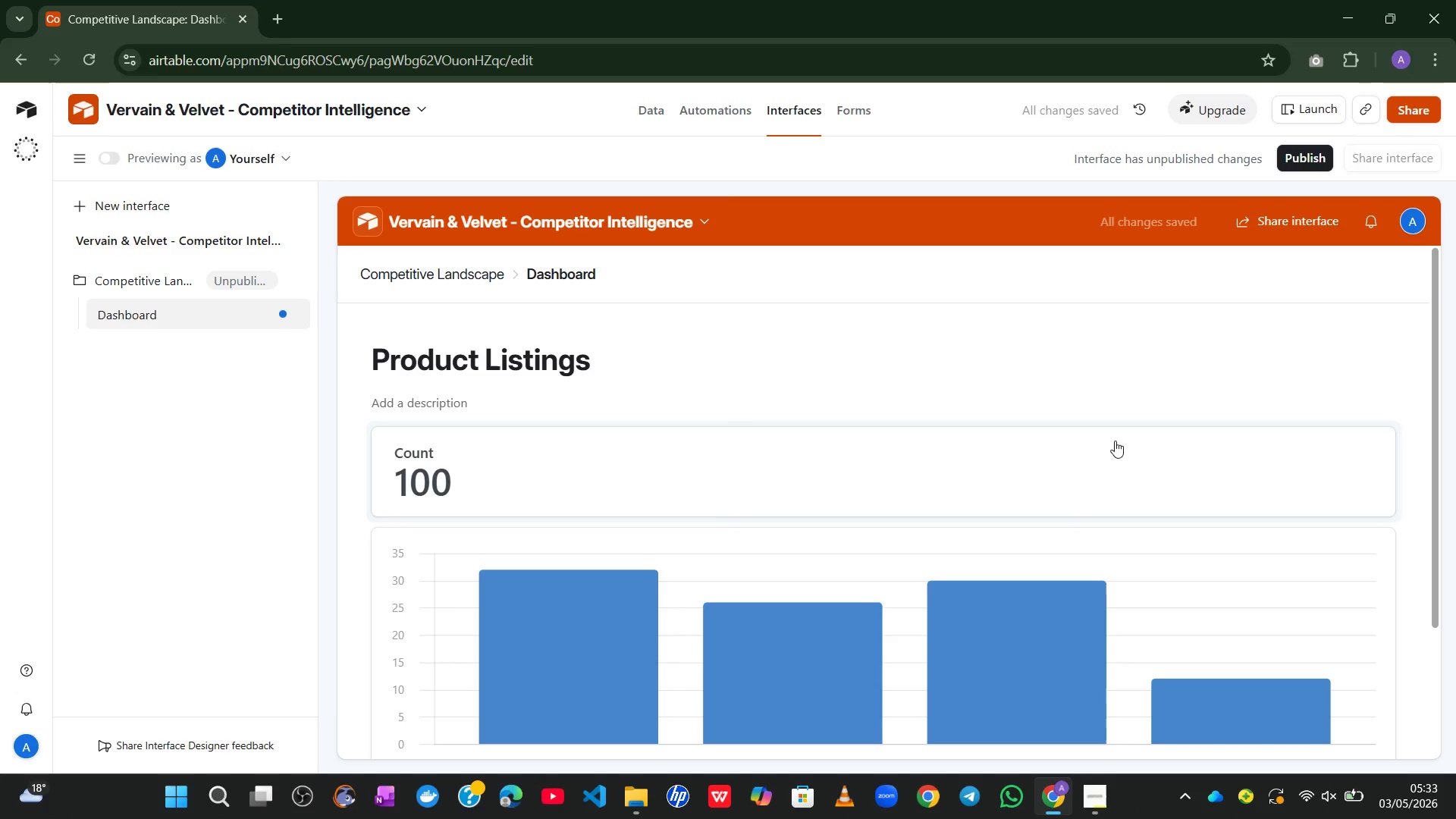 
left_click([1138, 468])
 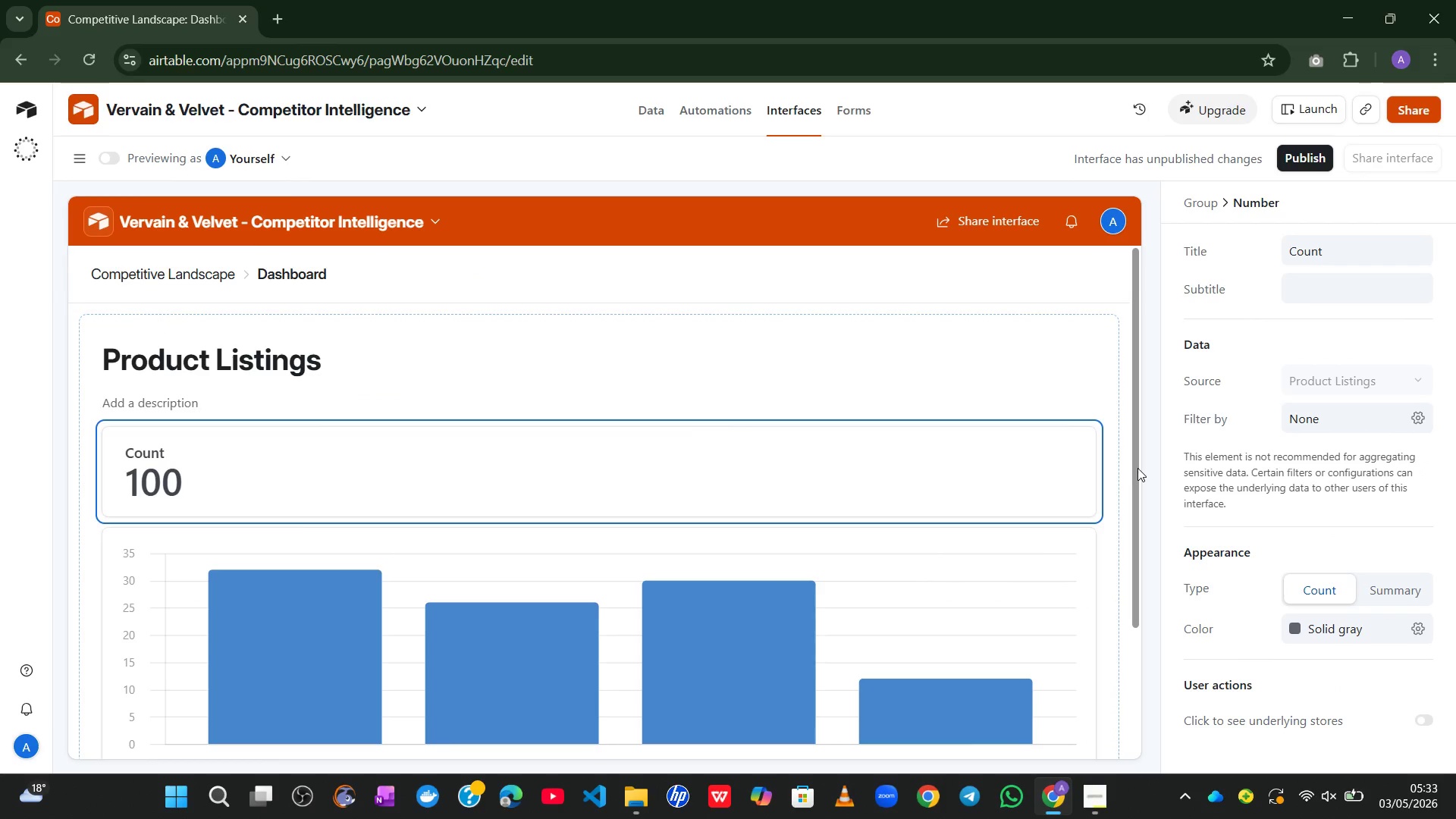 
wait(23.16)
 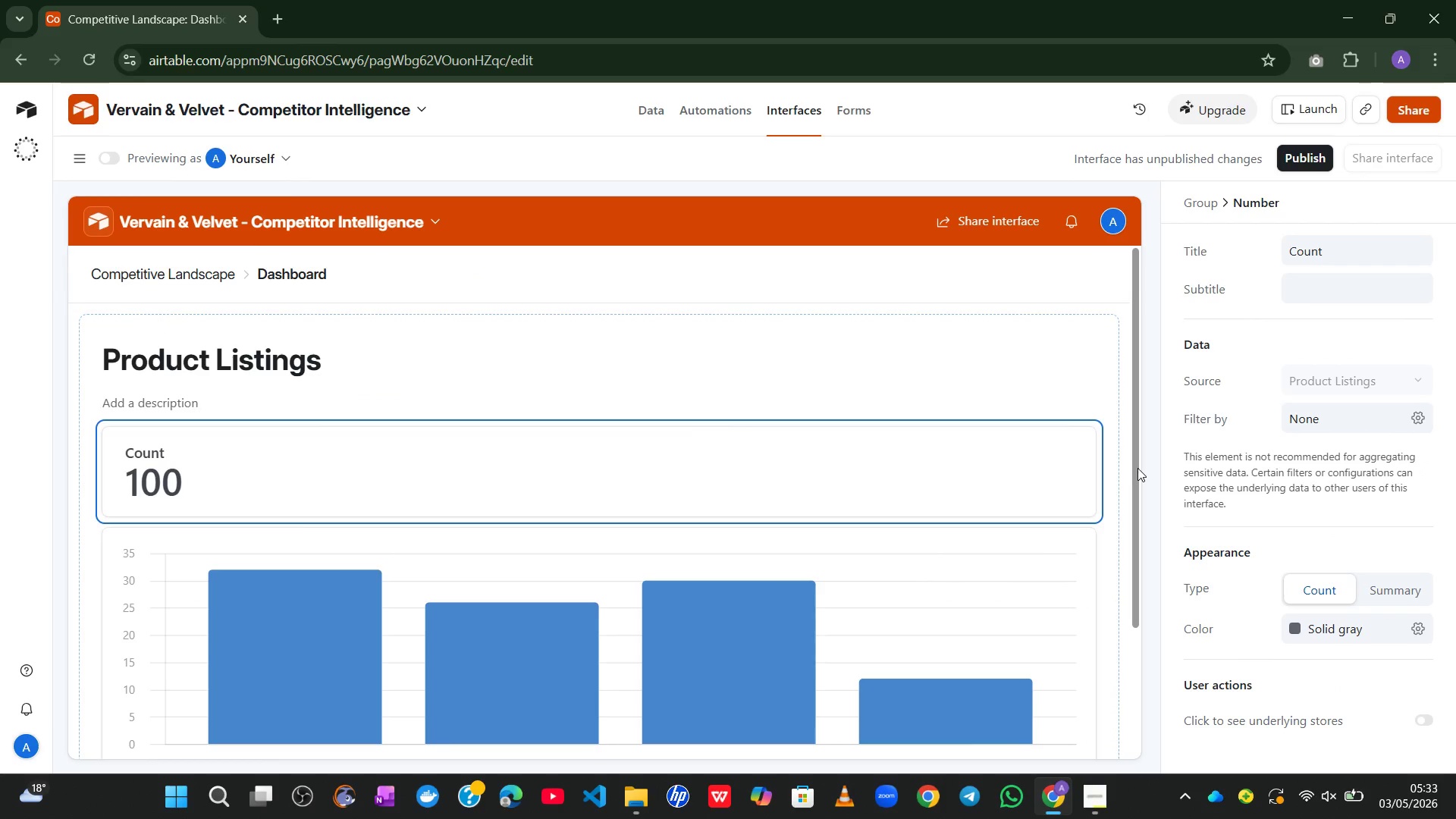 
left_click([1382, 254])
 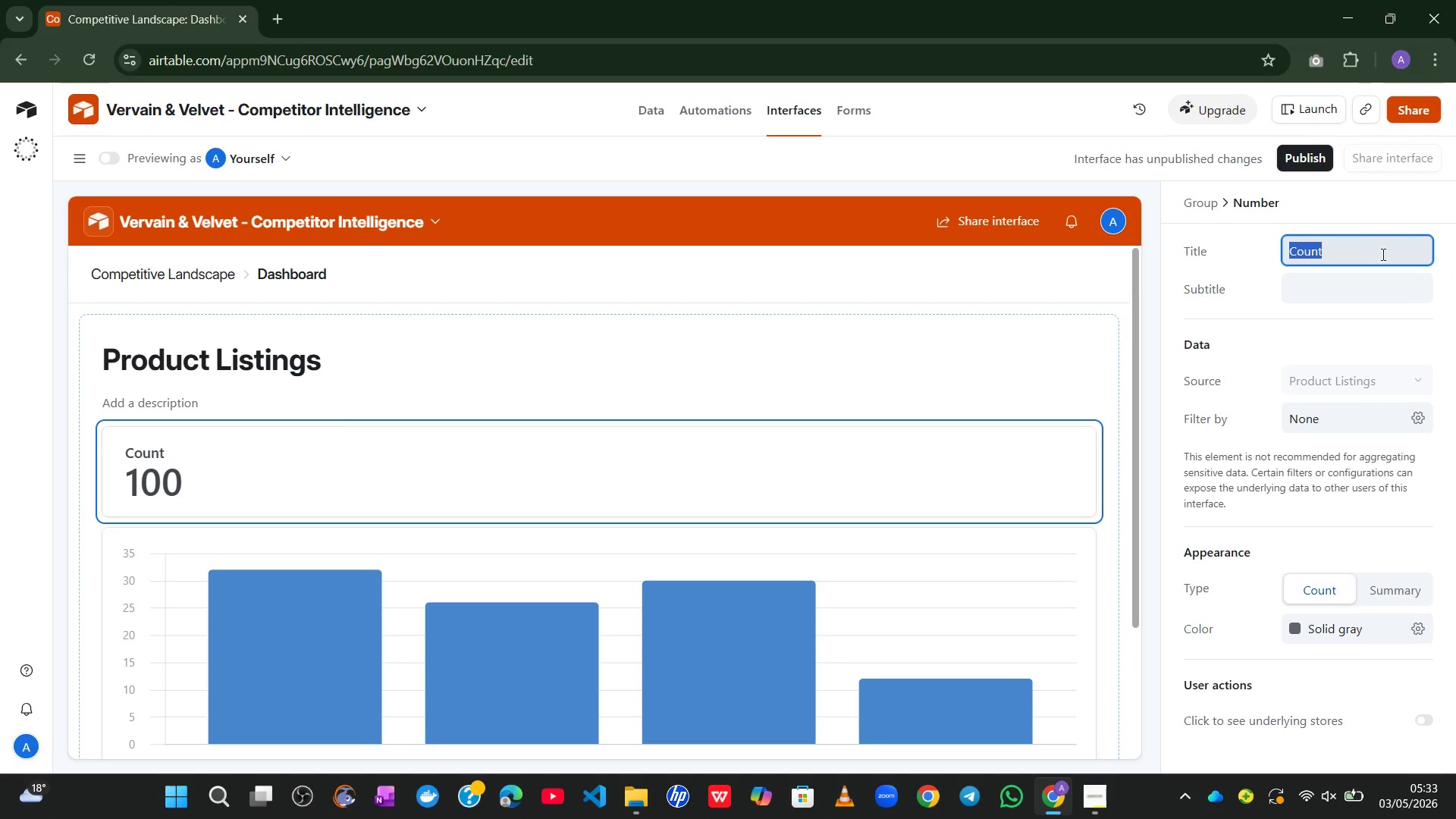 
type(Avg Competitor Price)
 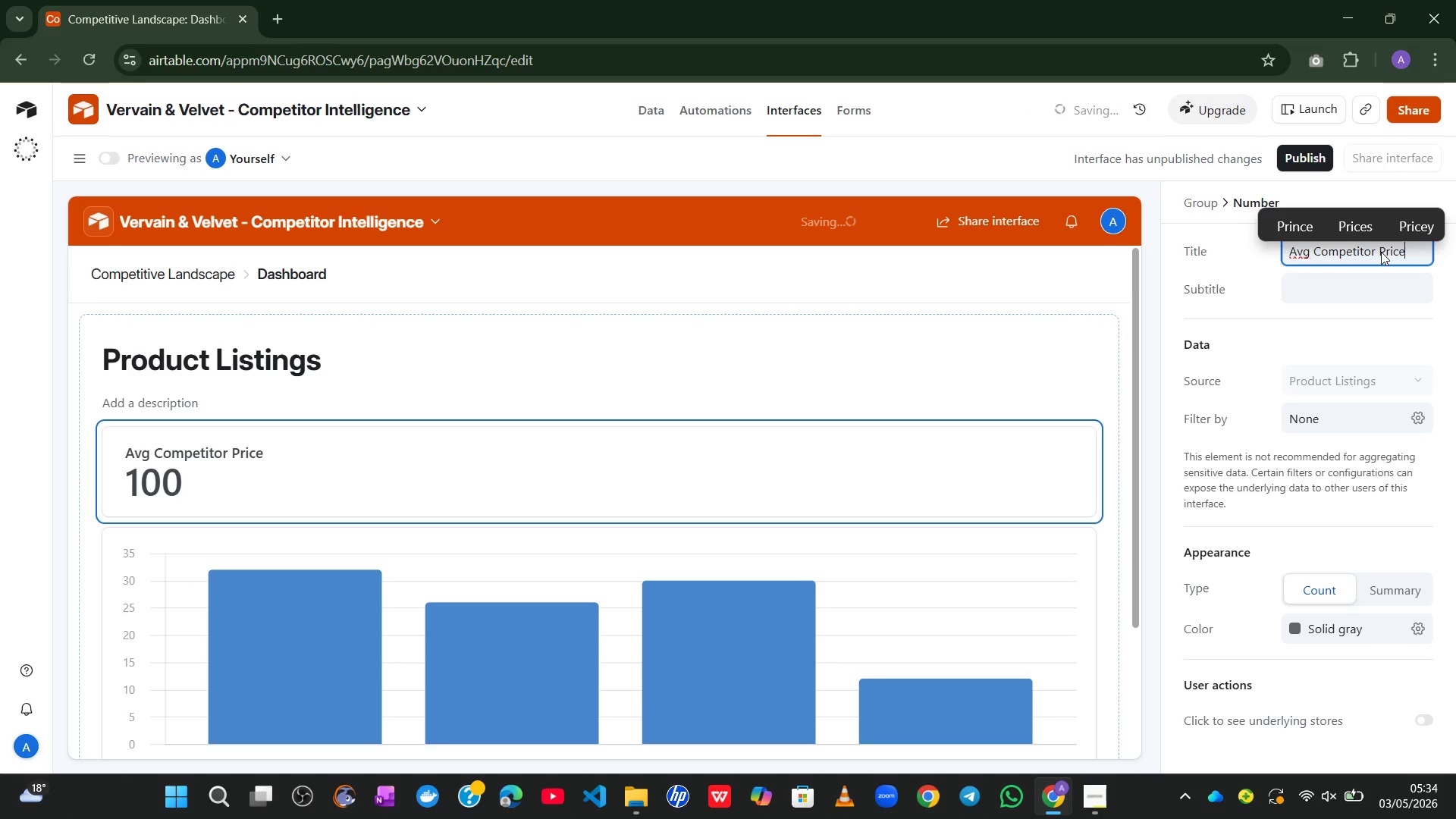 
wait(11.5)
 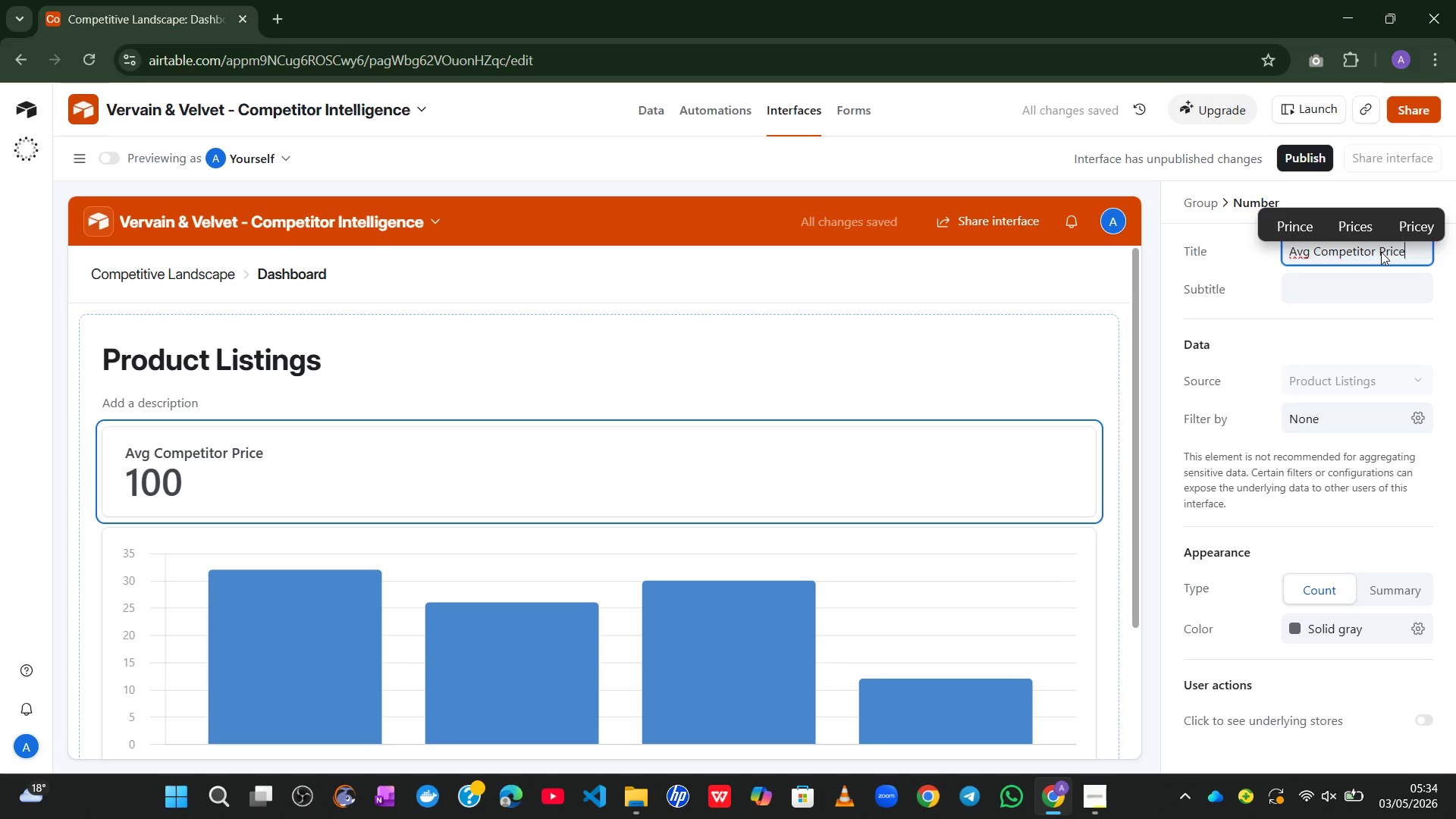 
left_click([1402, 581])
 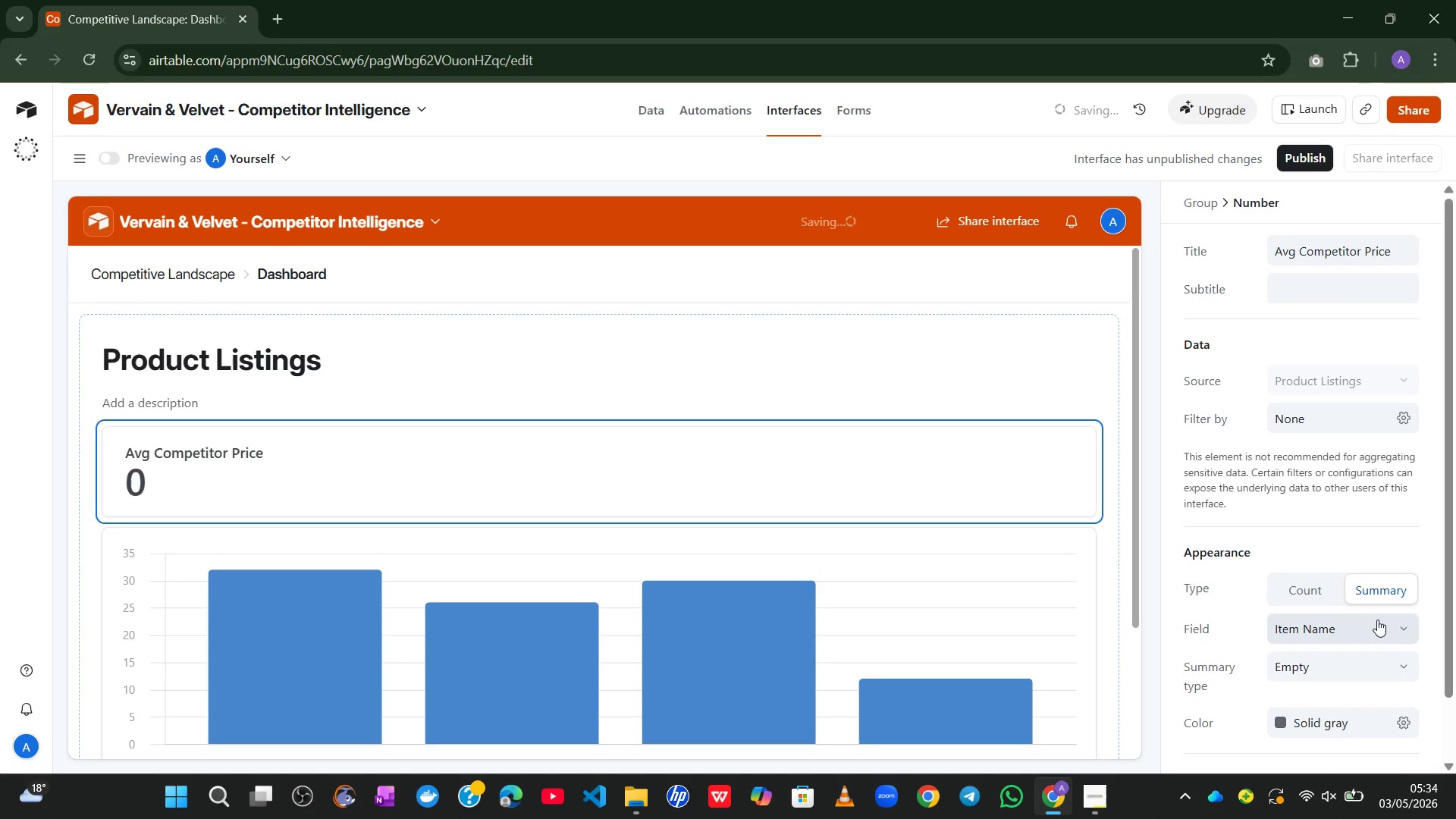 
left_click([1396, 626])
 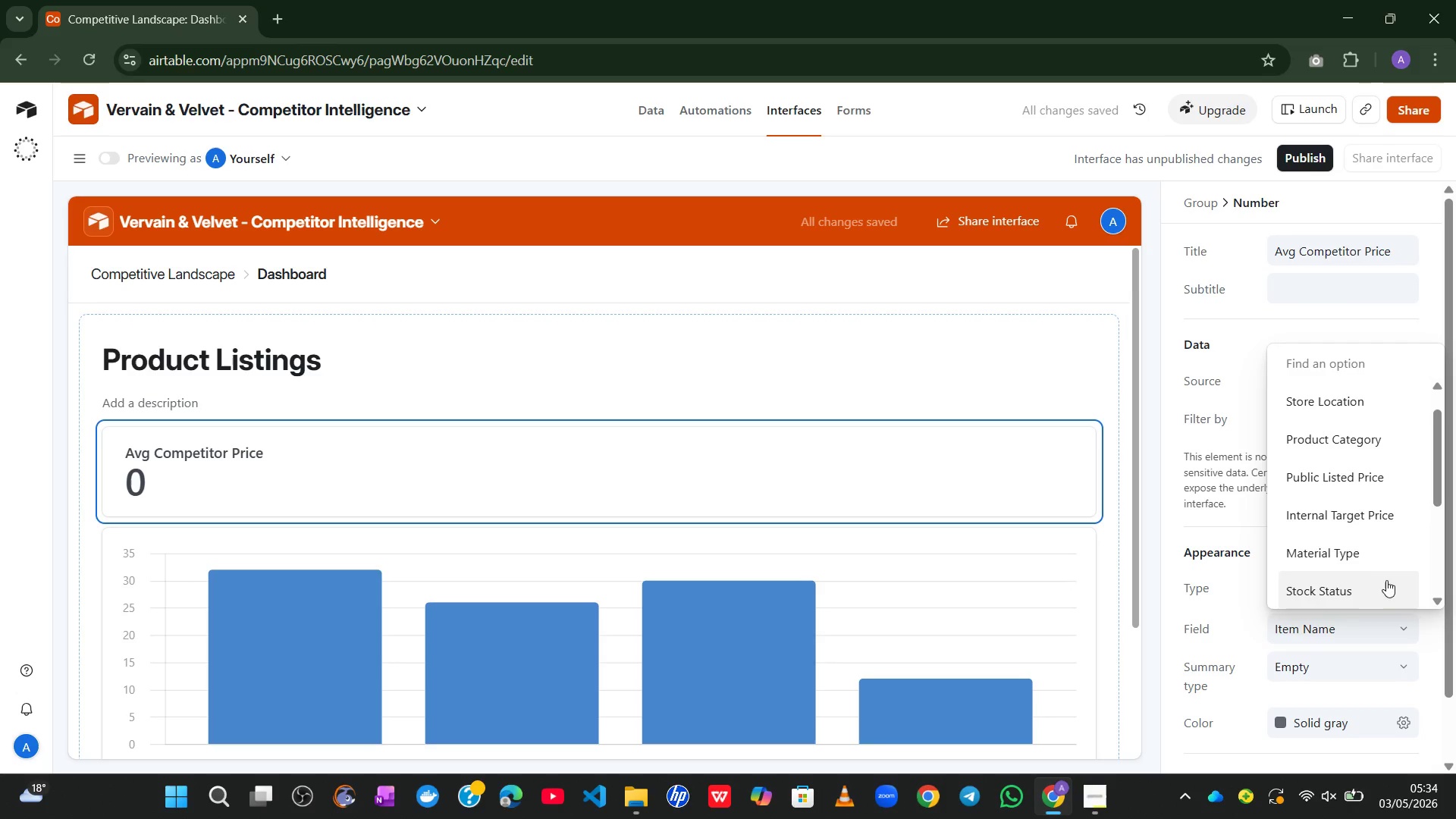 
wait(5.72)
 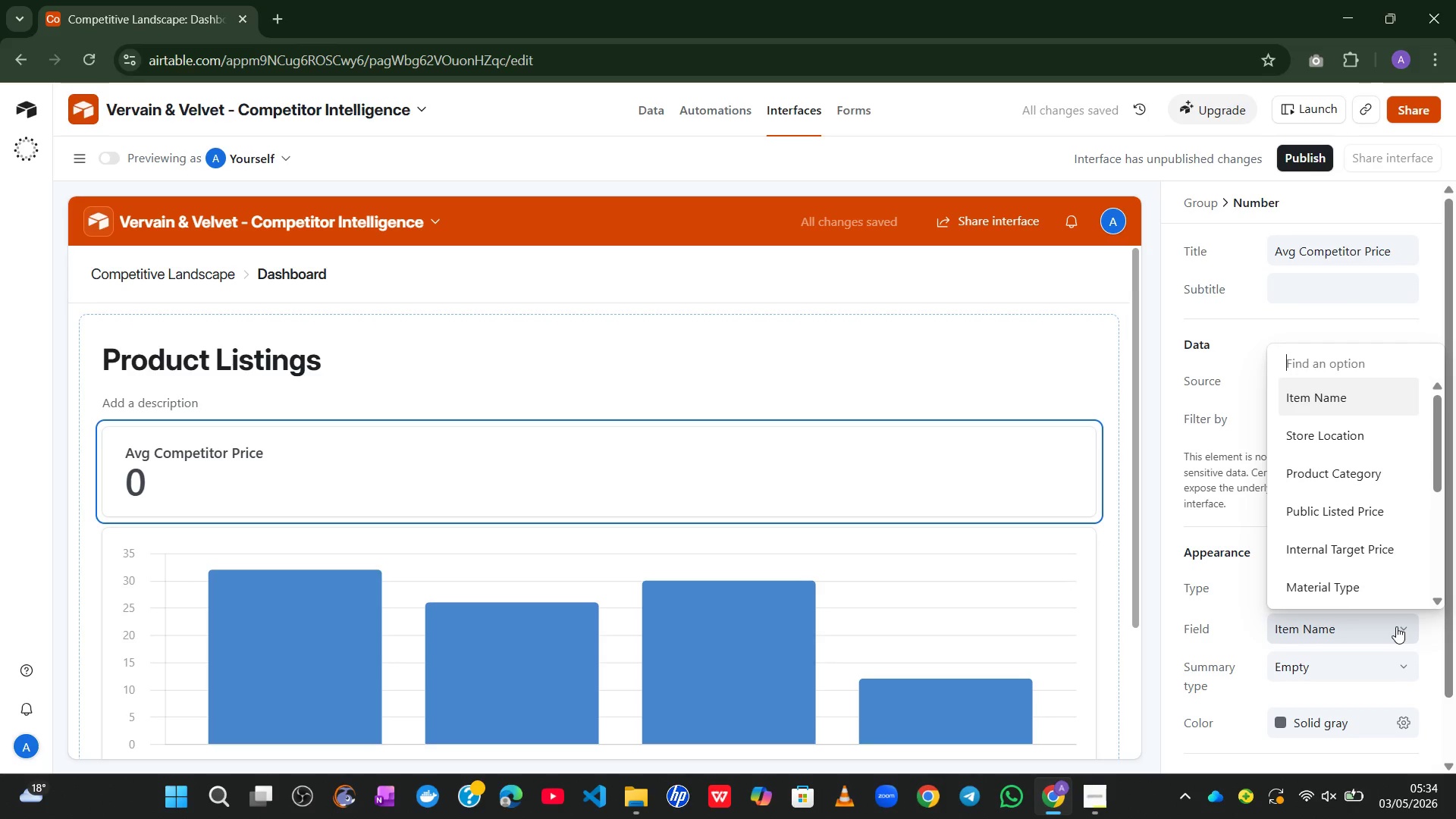 
left_click([1366, 484])
 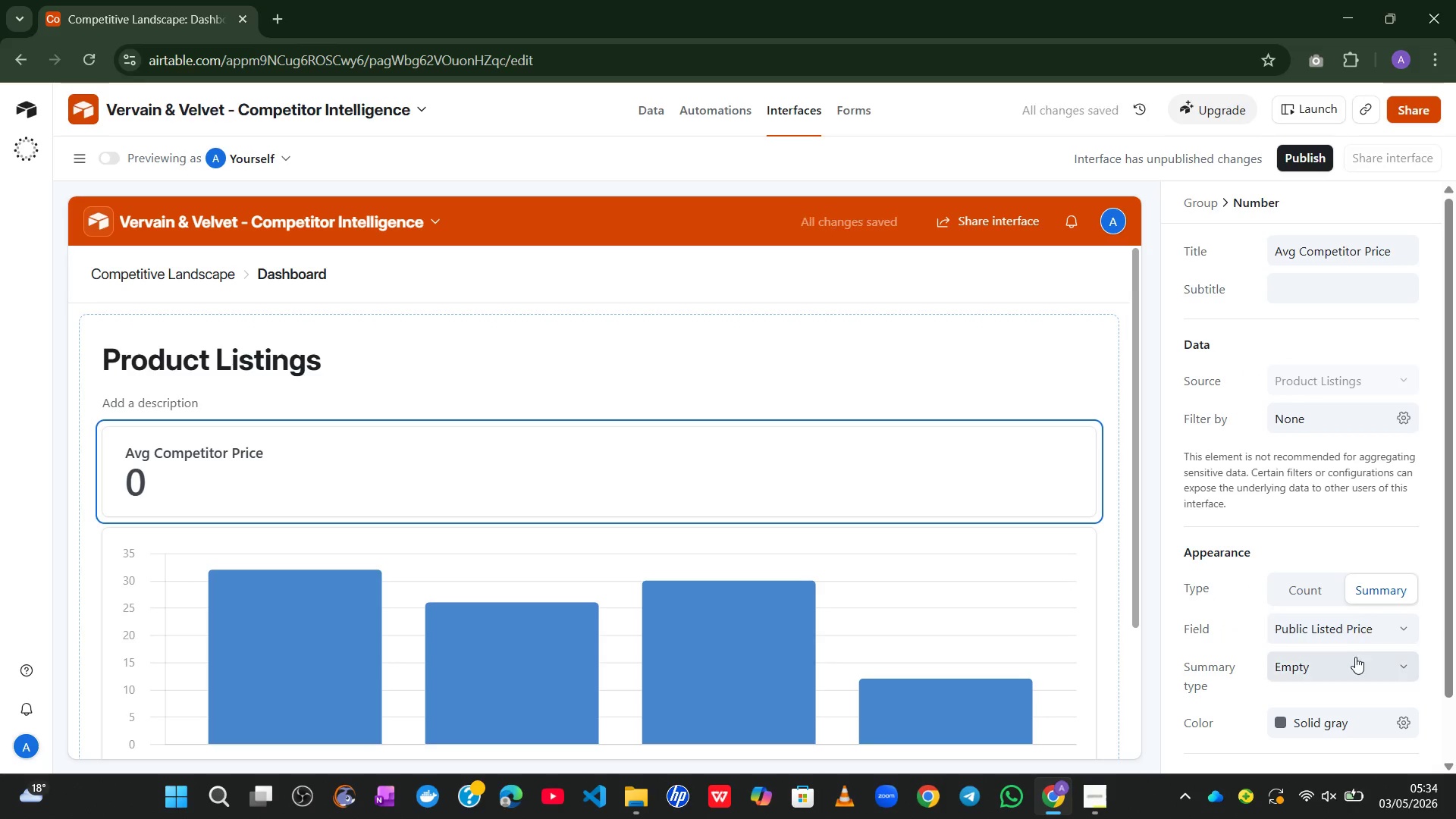 
left_click([1354, 663])
 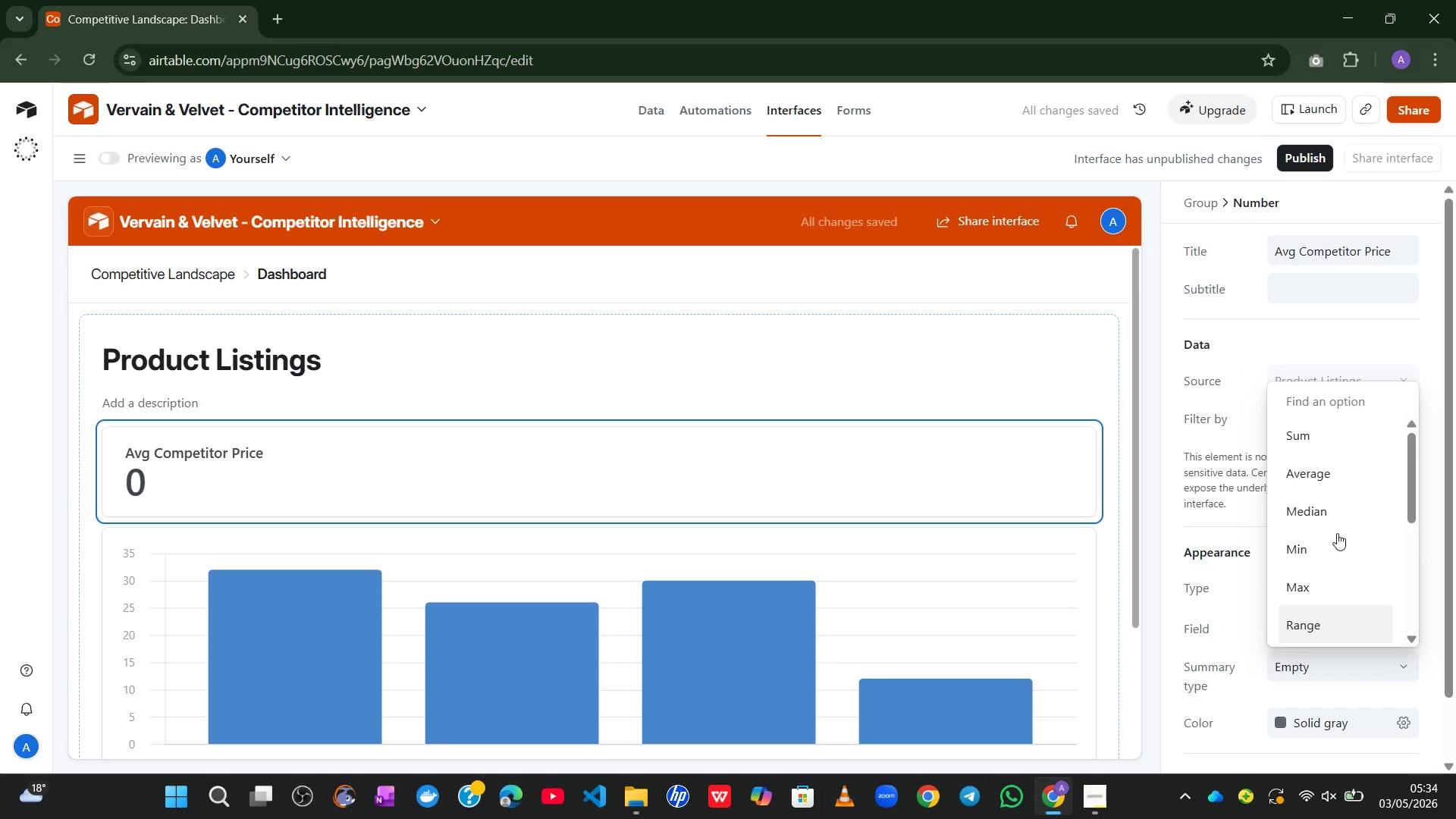 
left_click([1338, 485])
 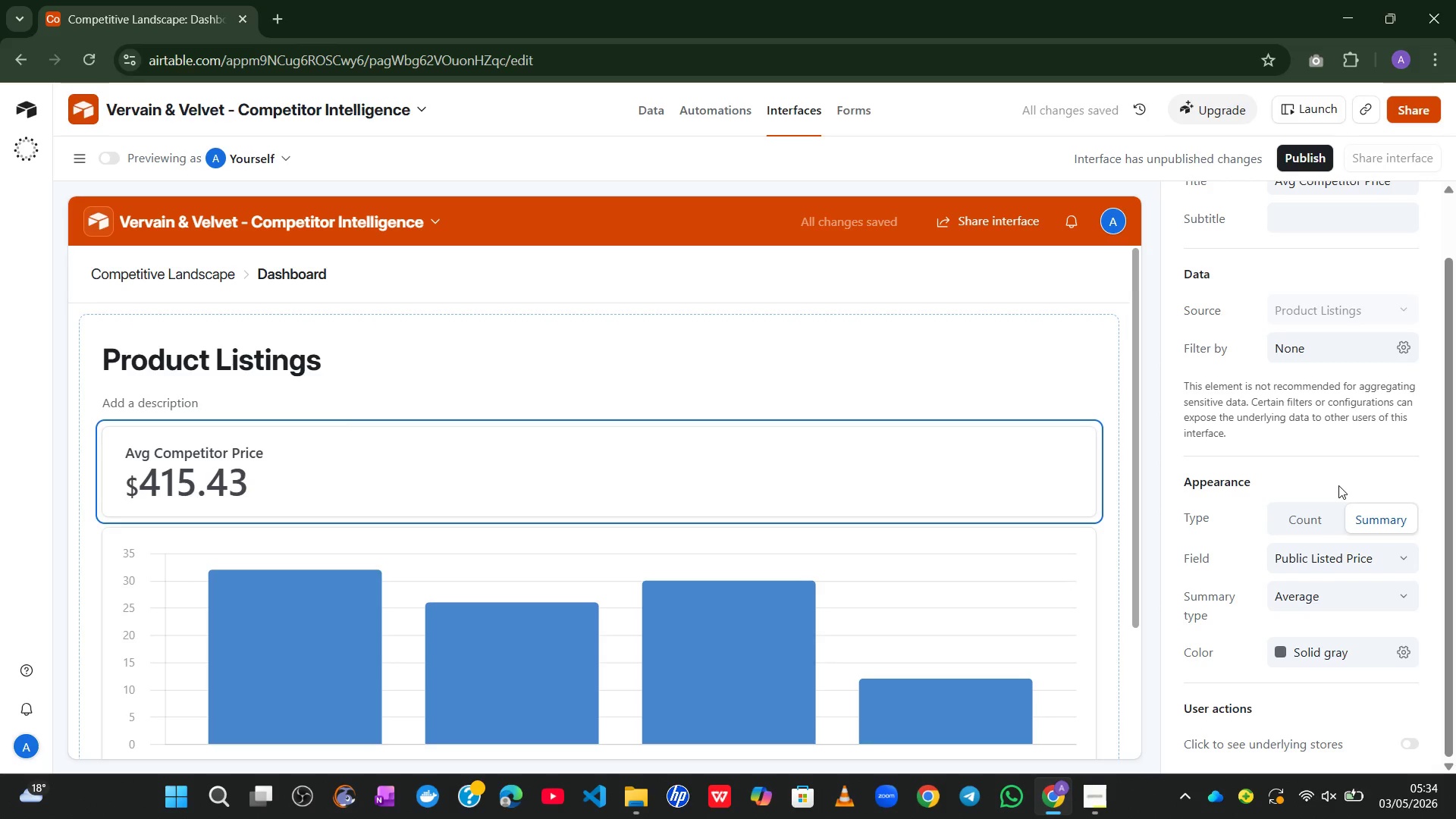 
wait(9.58)
 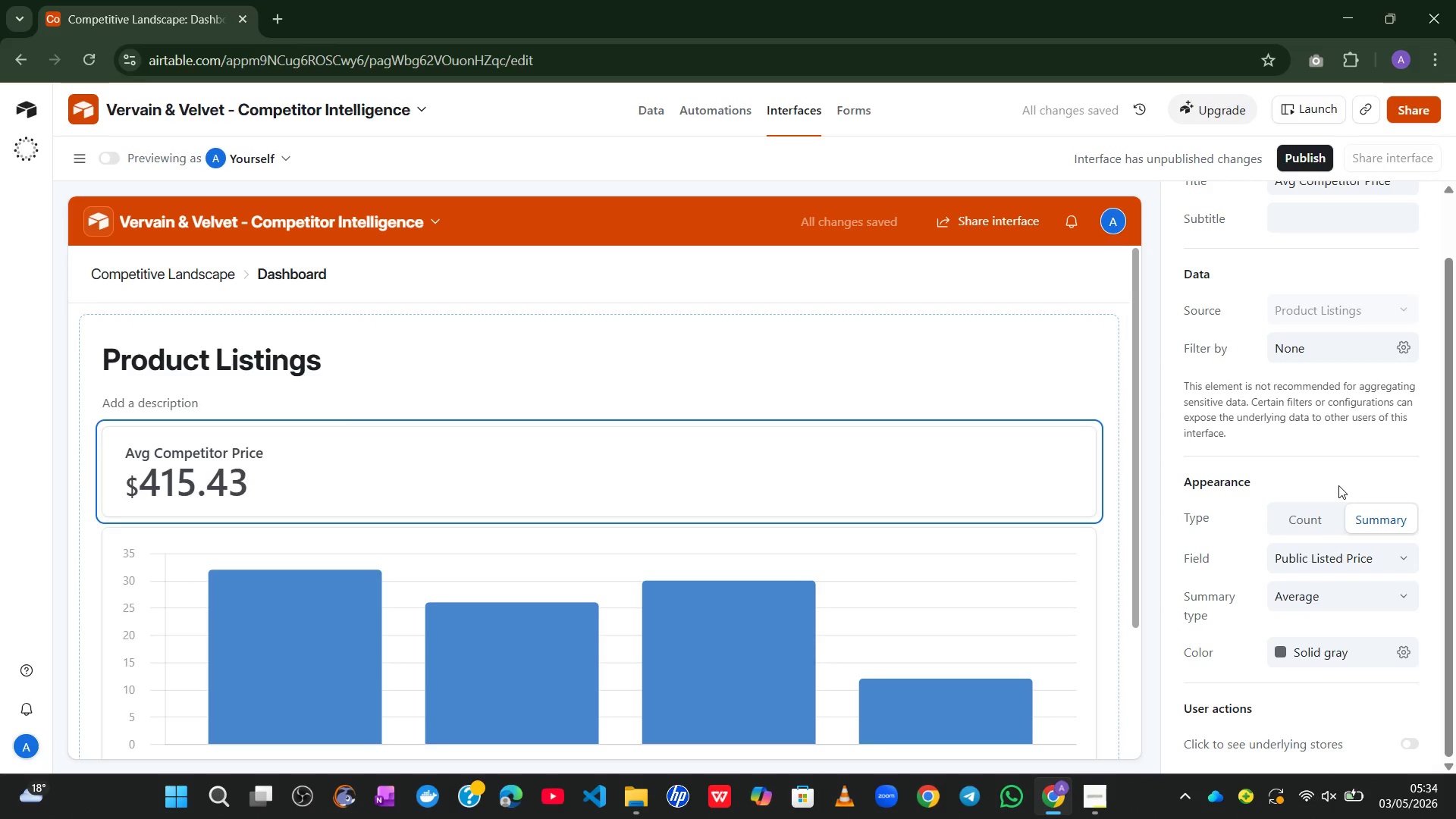 
left_click([1100, 262])
 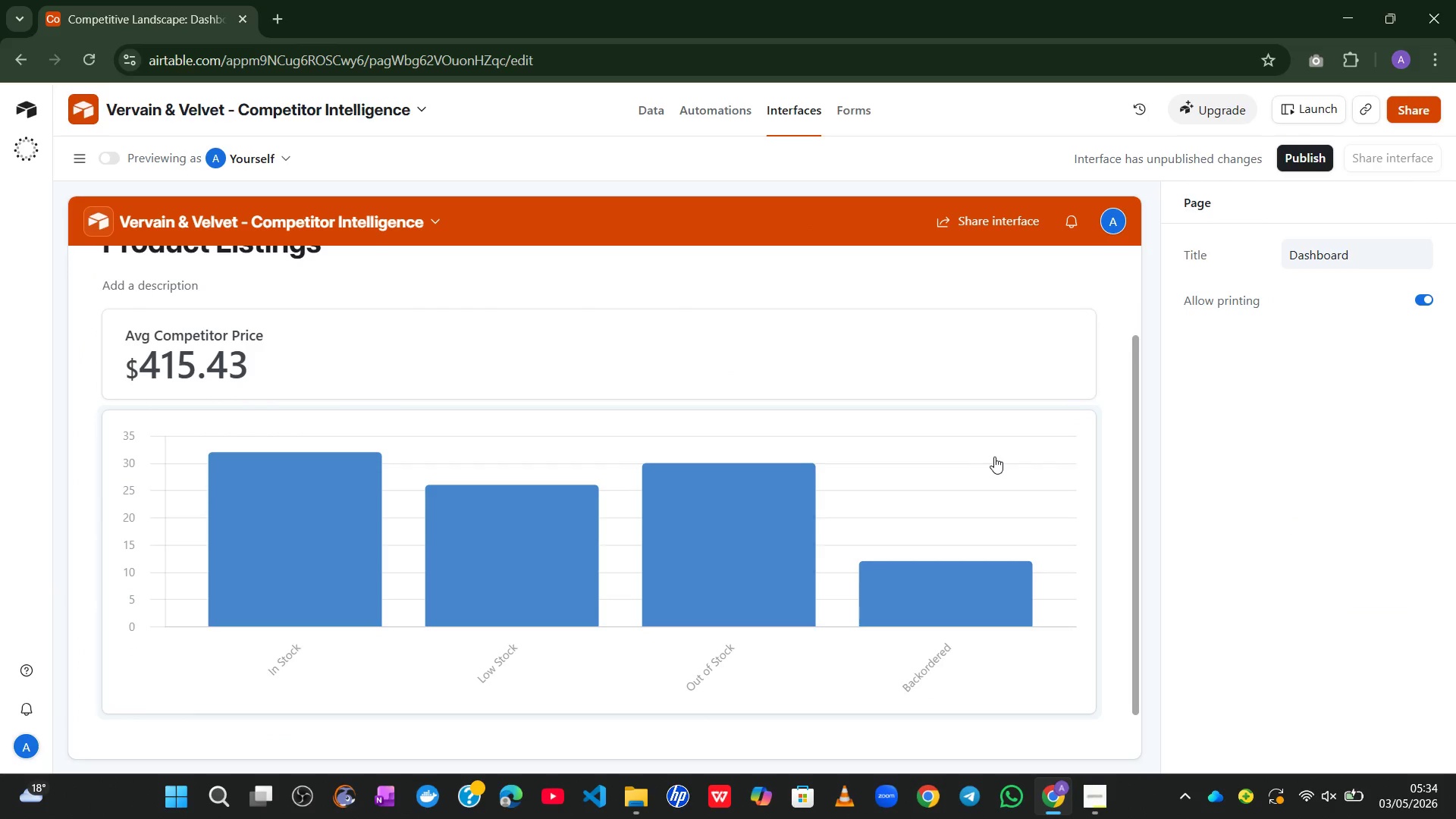 
wait(5.16)
 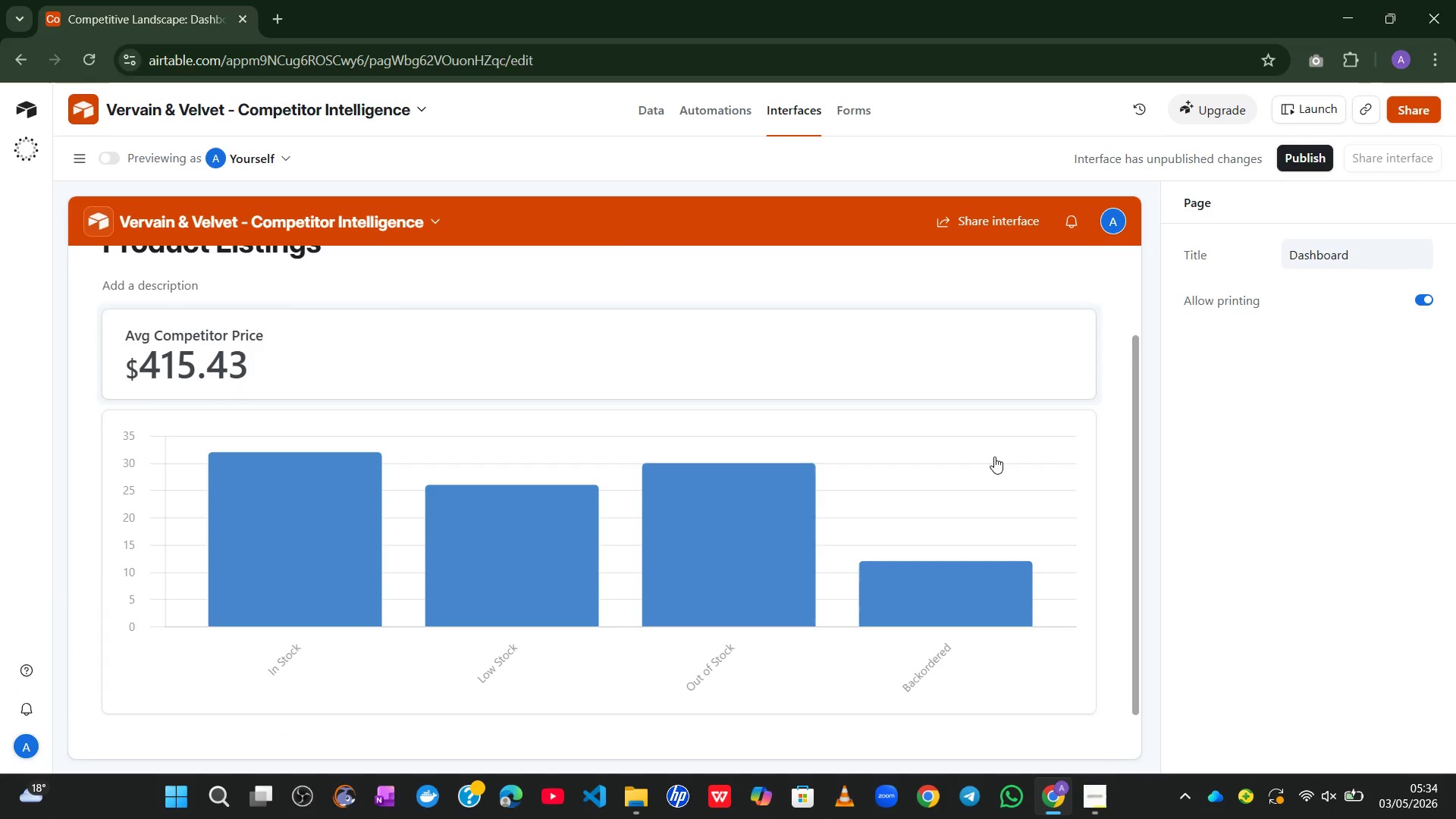 
mouse_move([602, 404])
 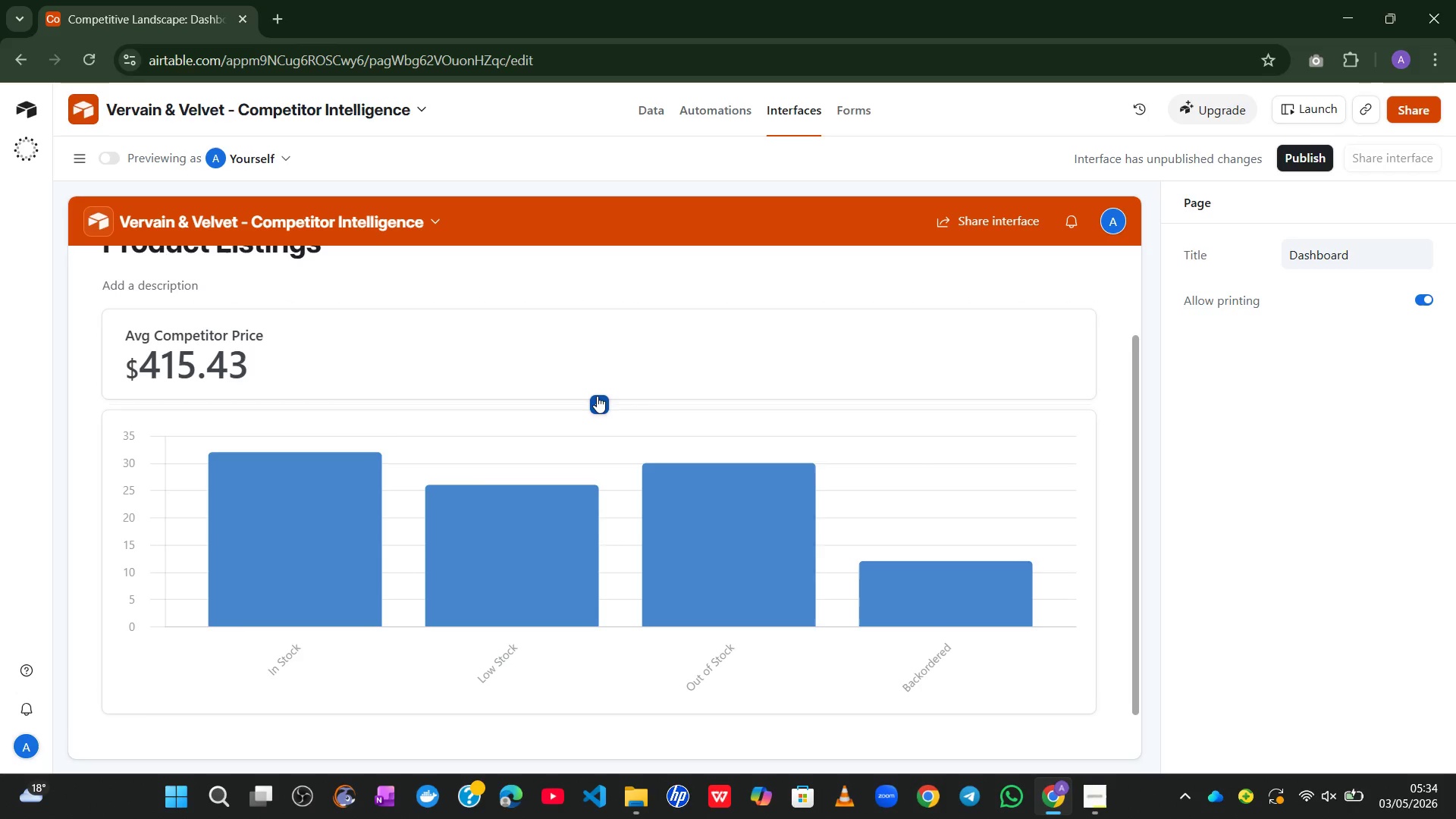 
left_click([597, 396])
 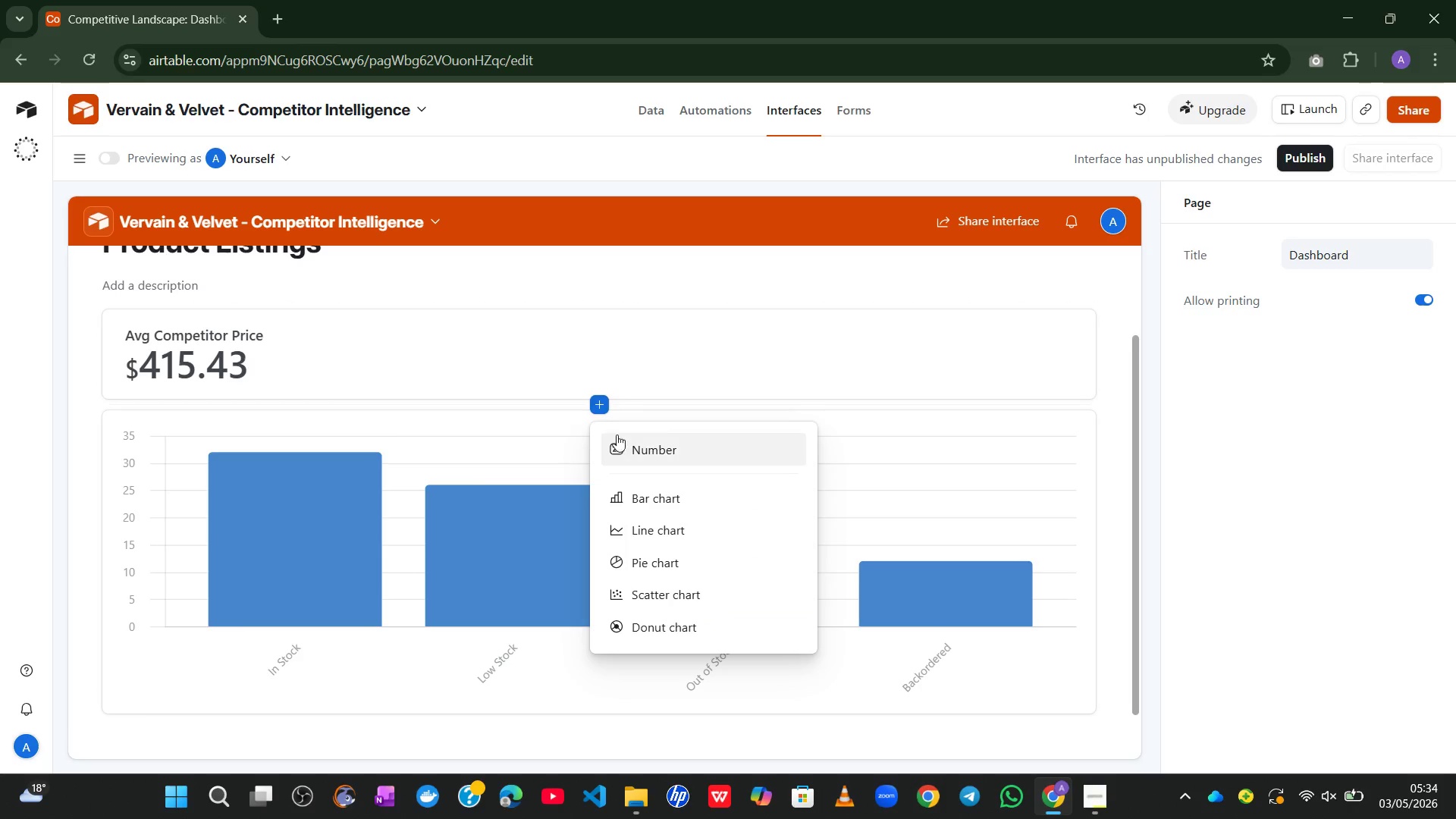 
left_click([617, 444])
 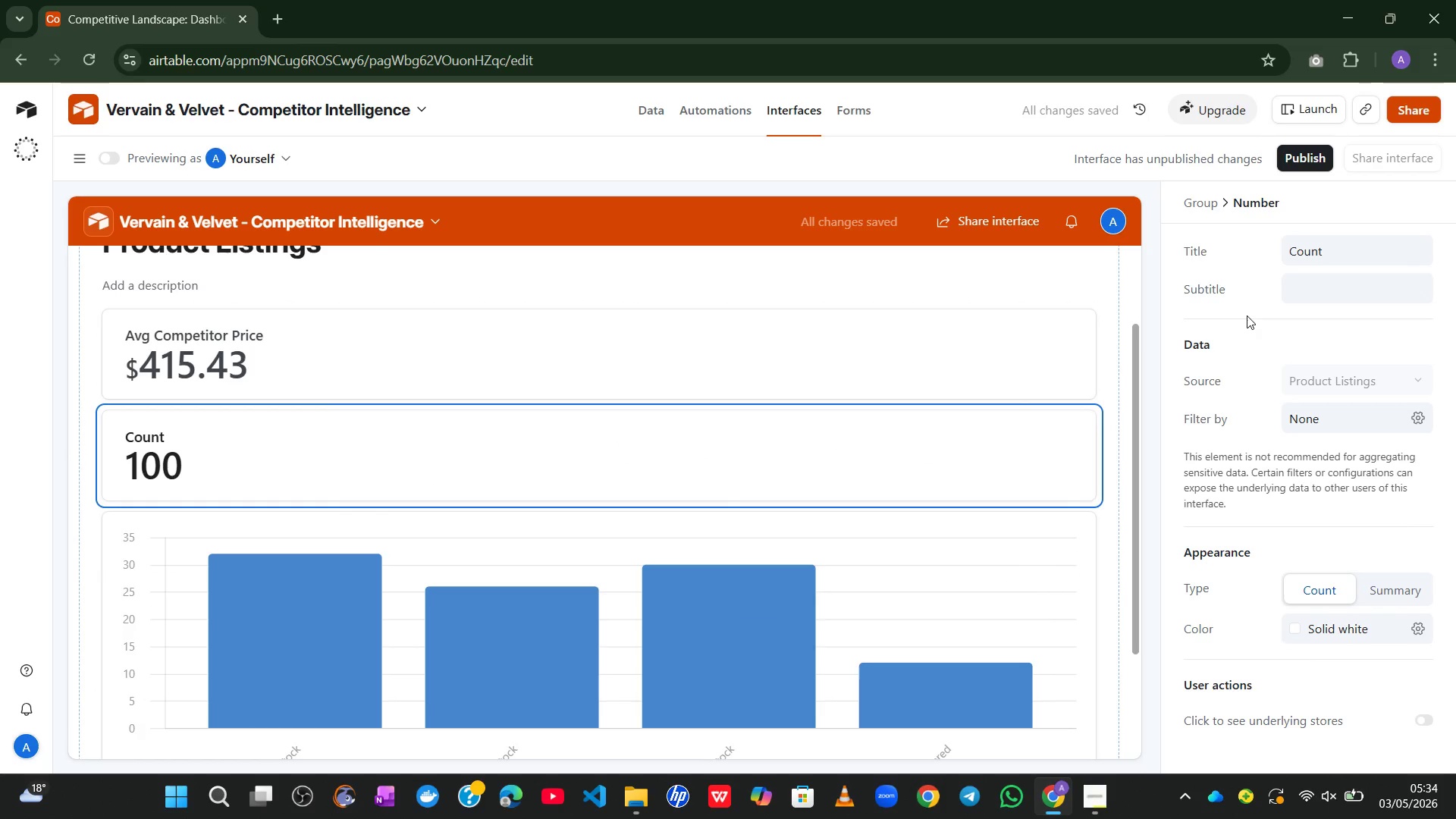 
left_click([1329, 254])
 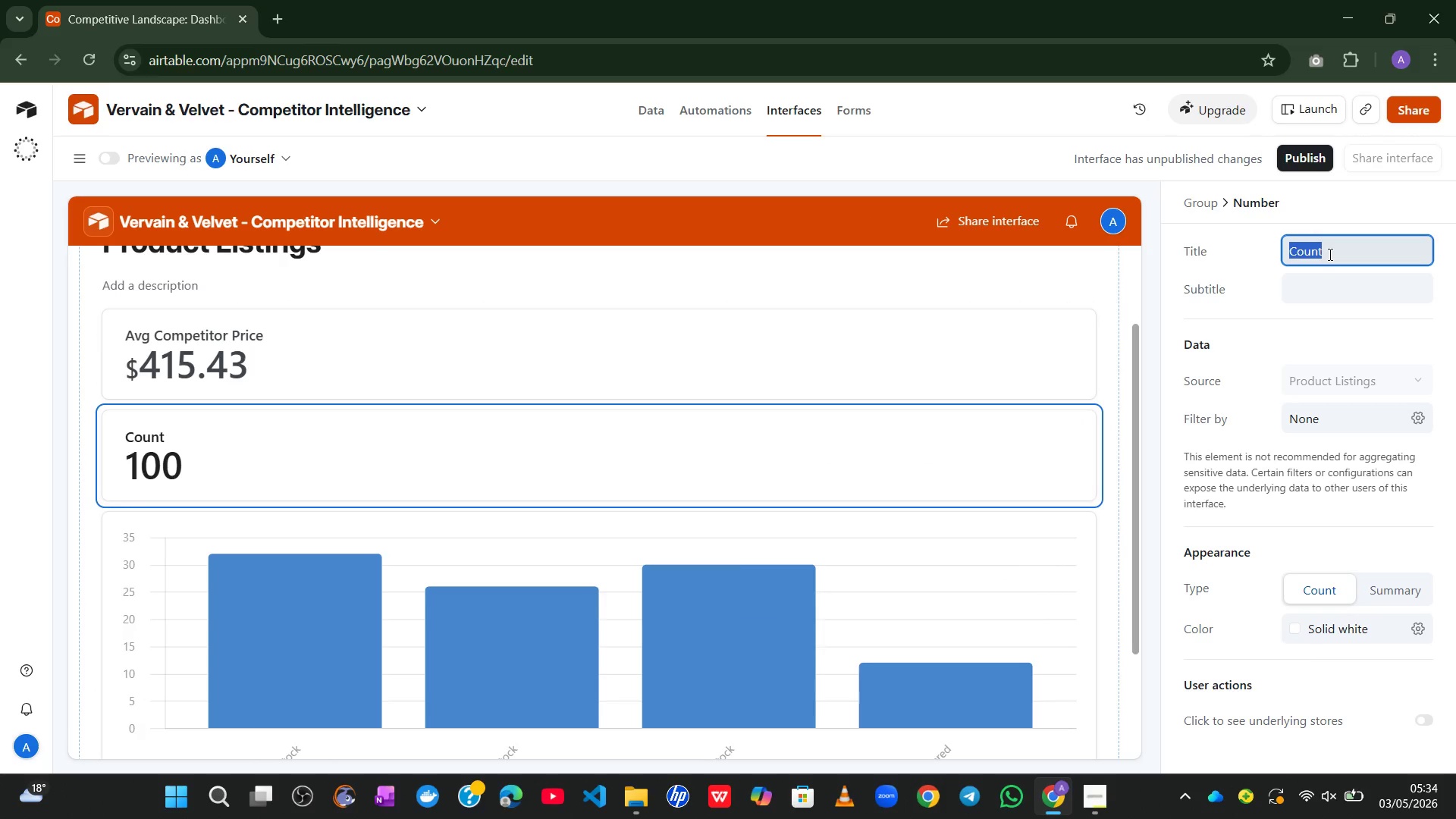 
wait(8.59)
 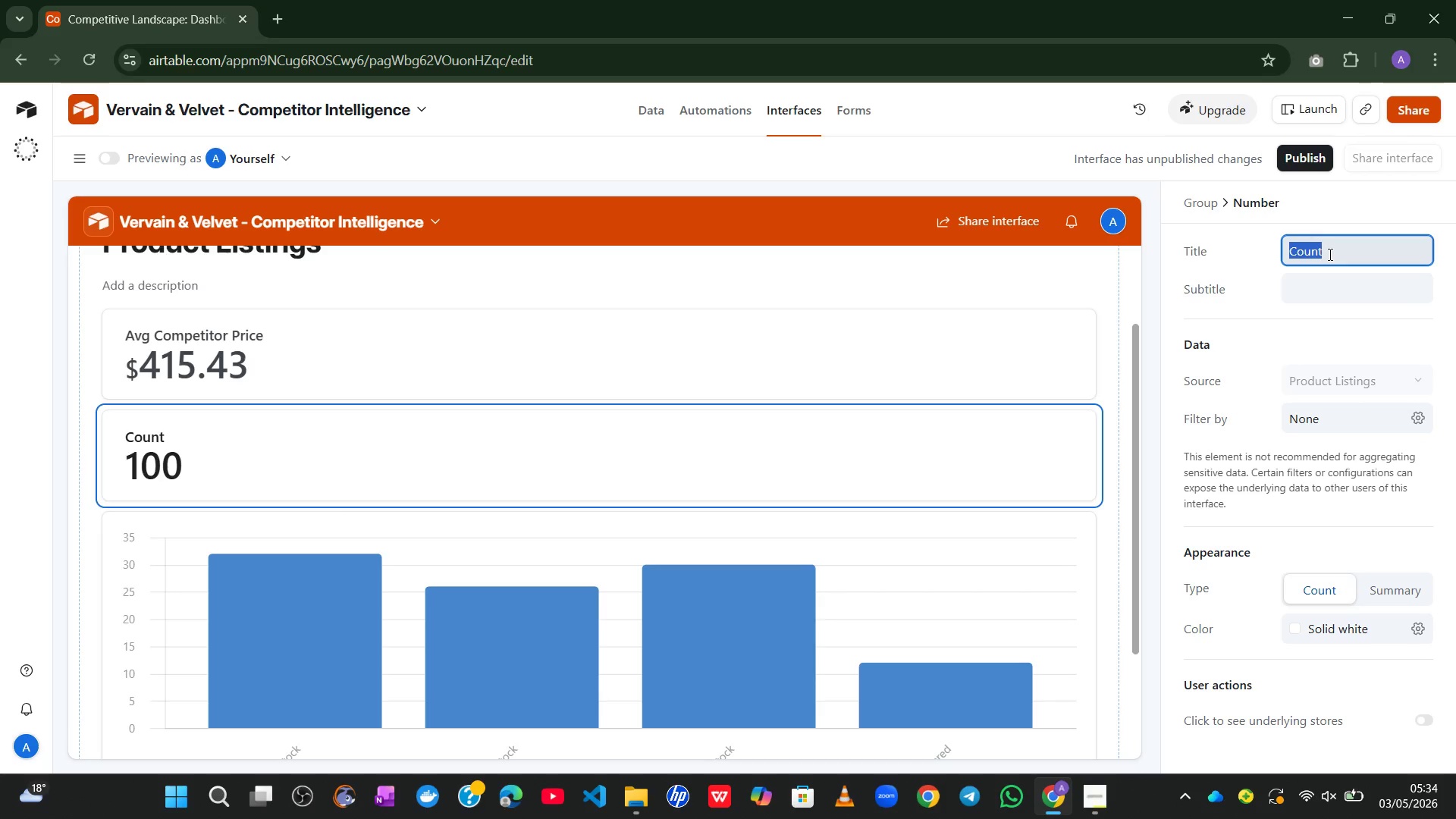 
type(Avg Price Variane)
 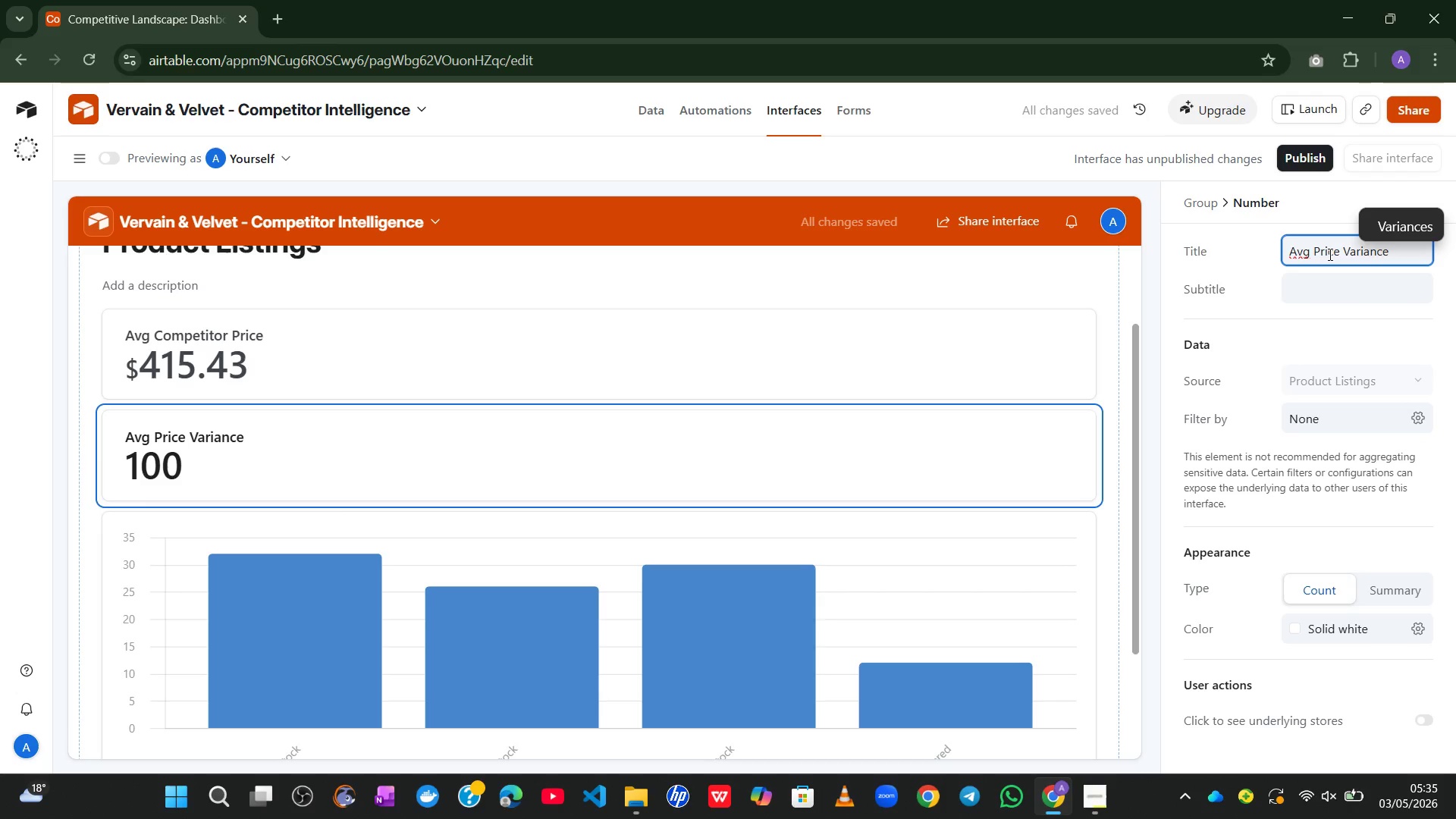 
 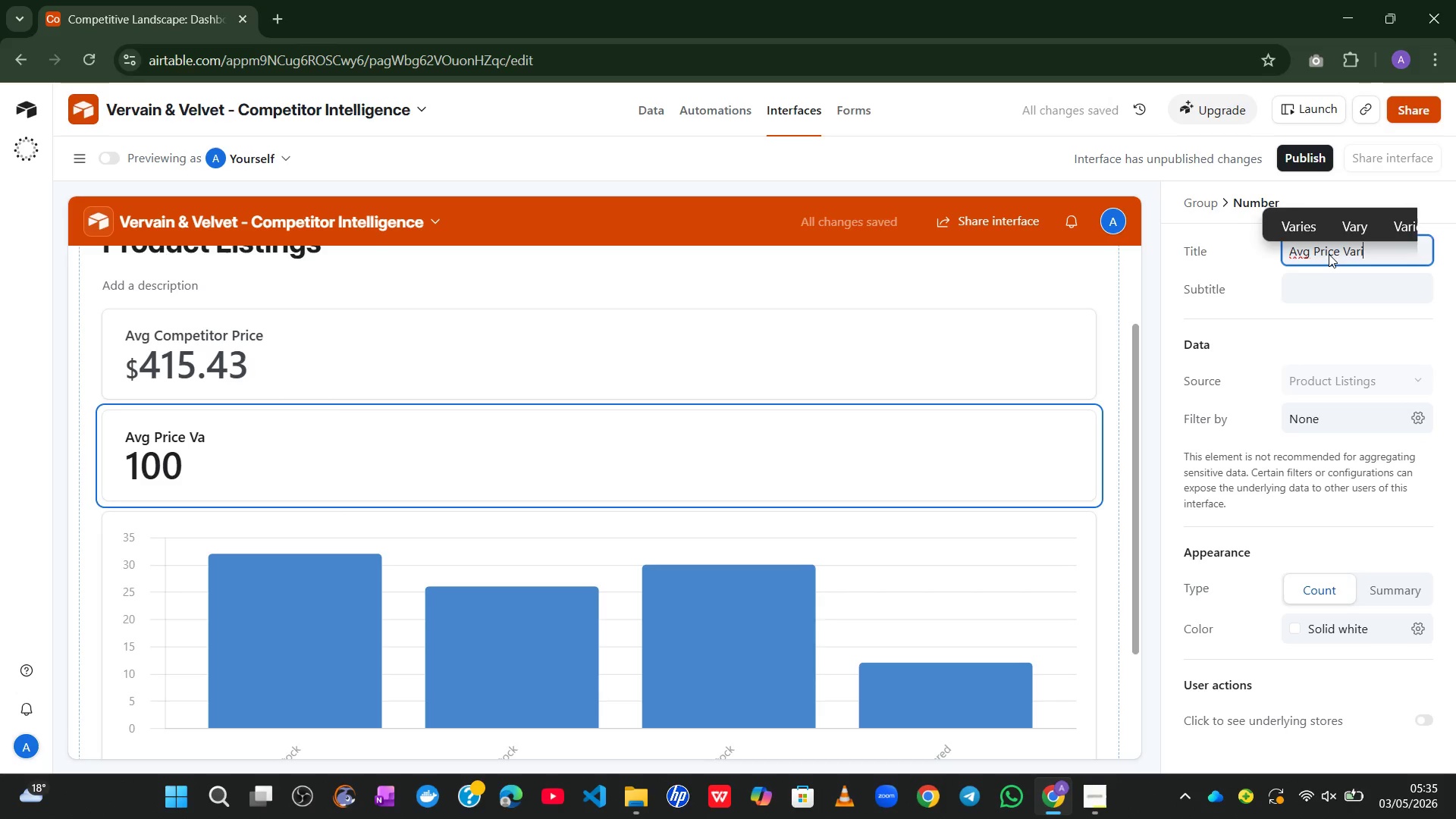 
hold_key(key=C, duration=0.31)
 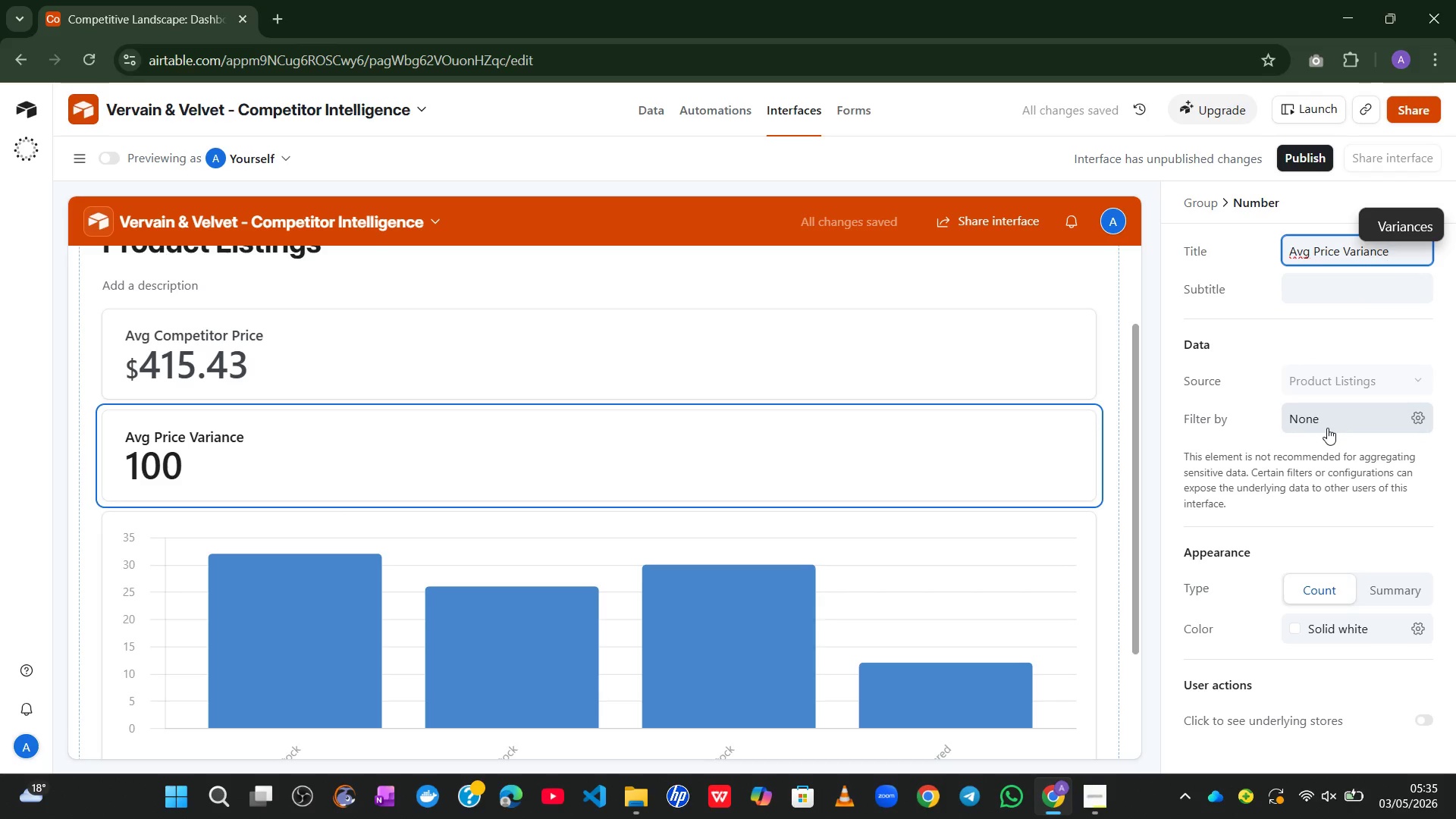 
wait(10.83)
 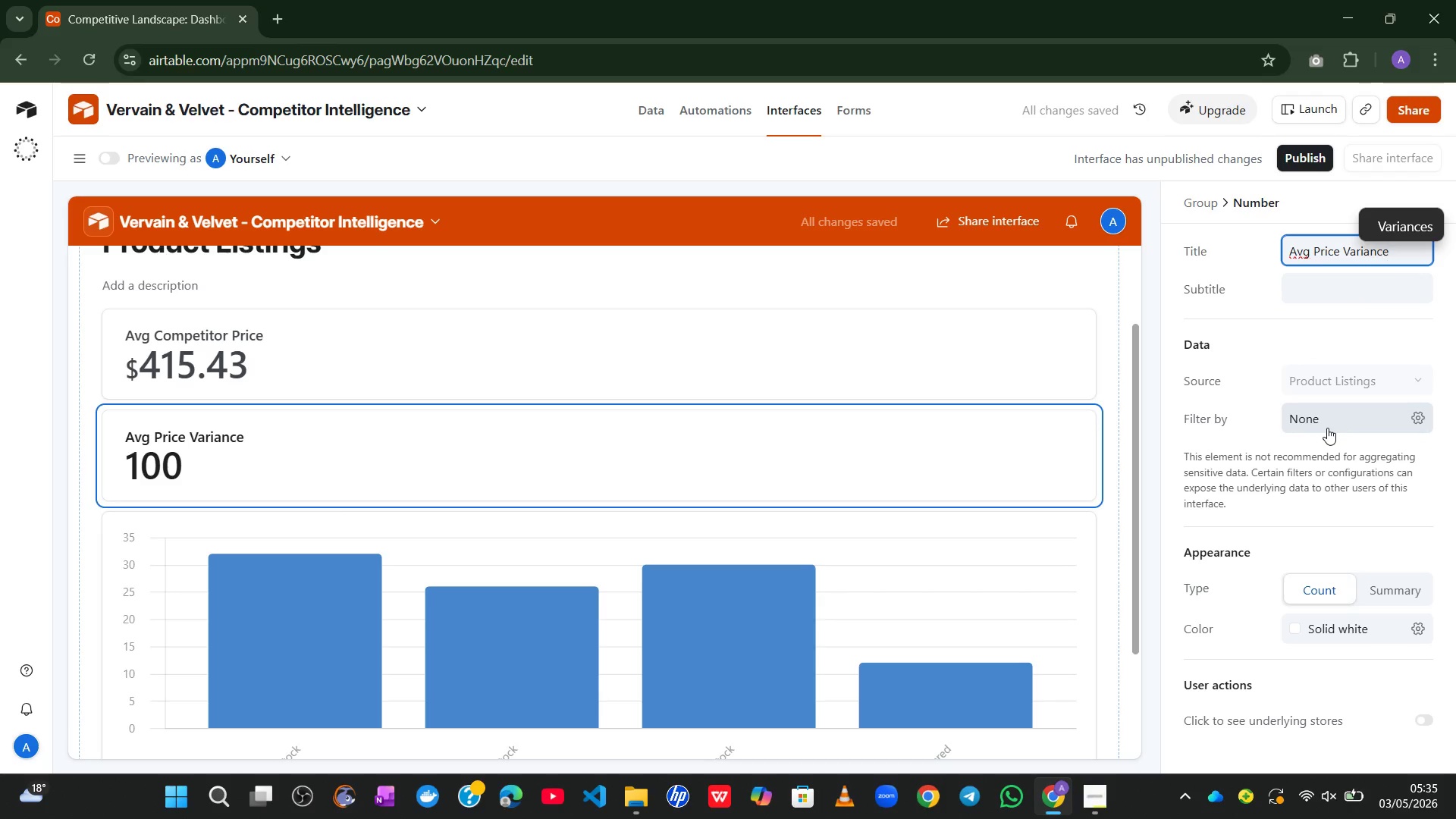 
left_click([1394, 581])
 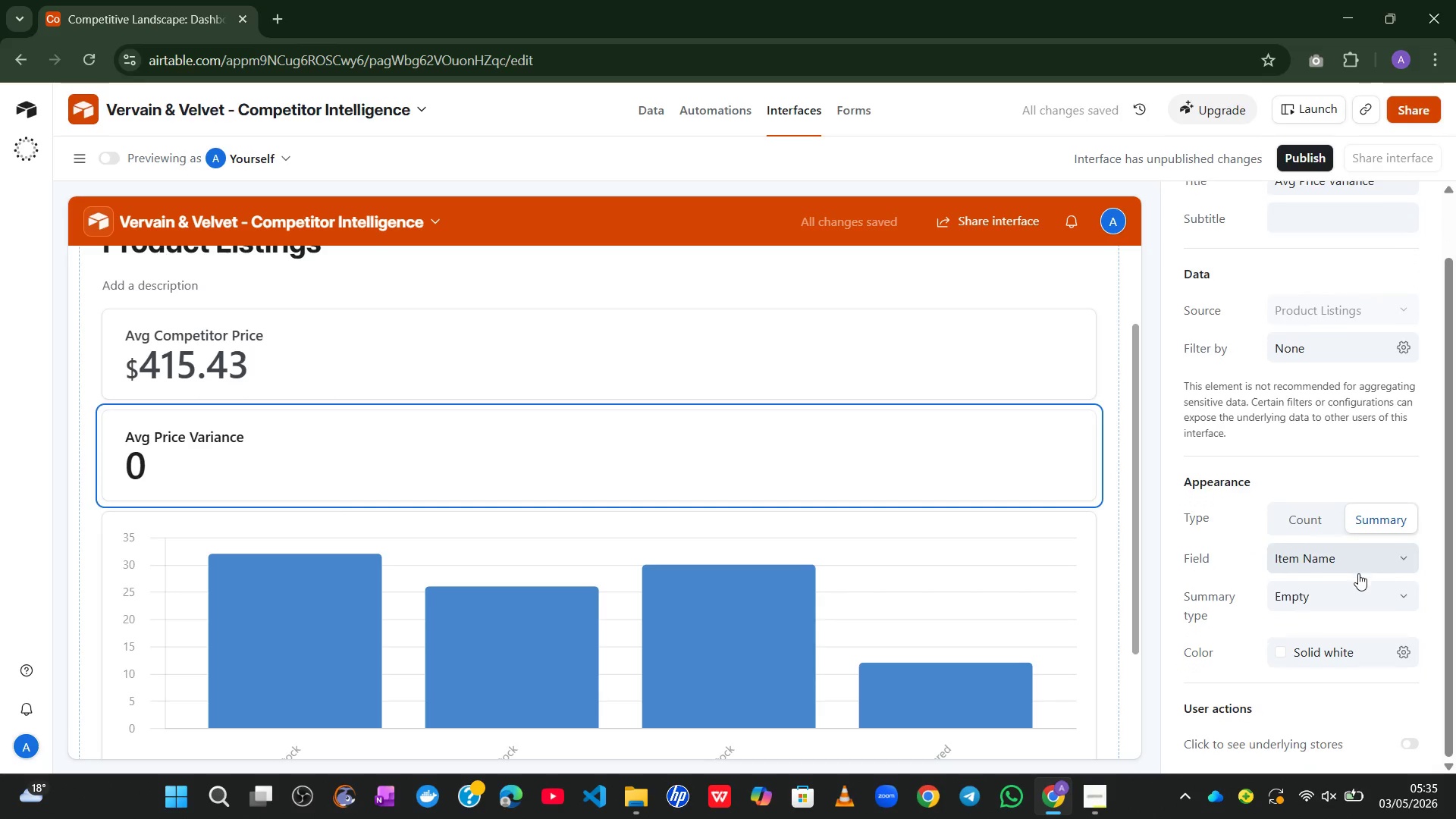 
left_click([1378, 561])
 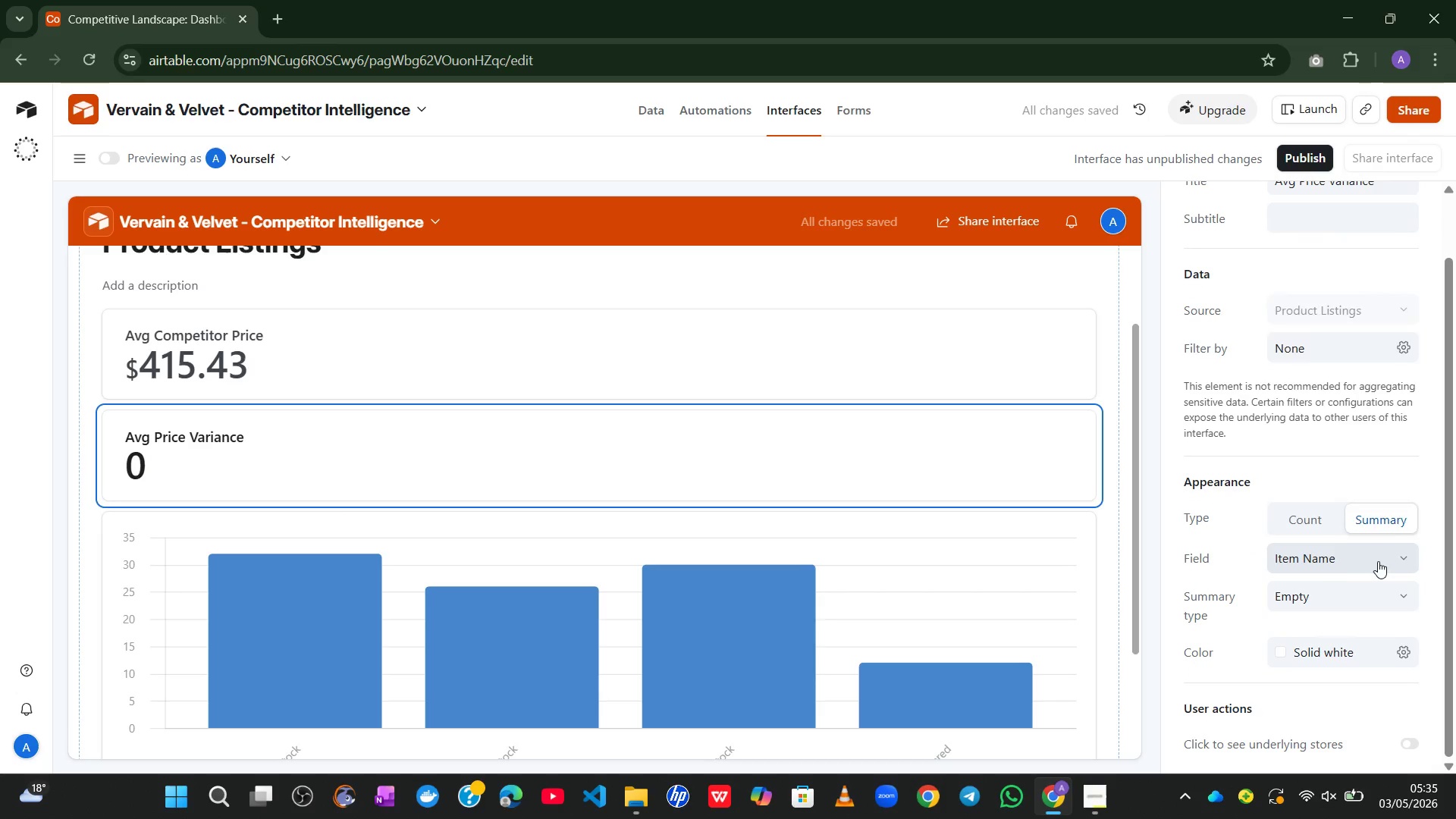 
mouse_move([1378, 544])
 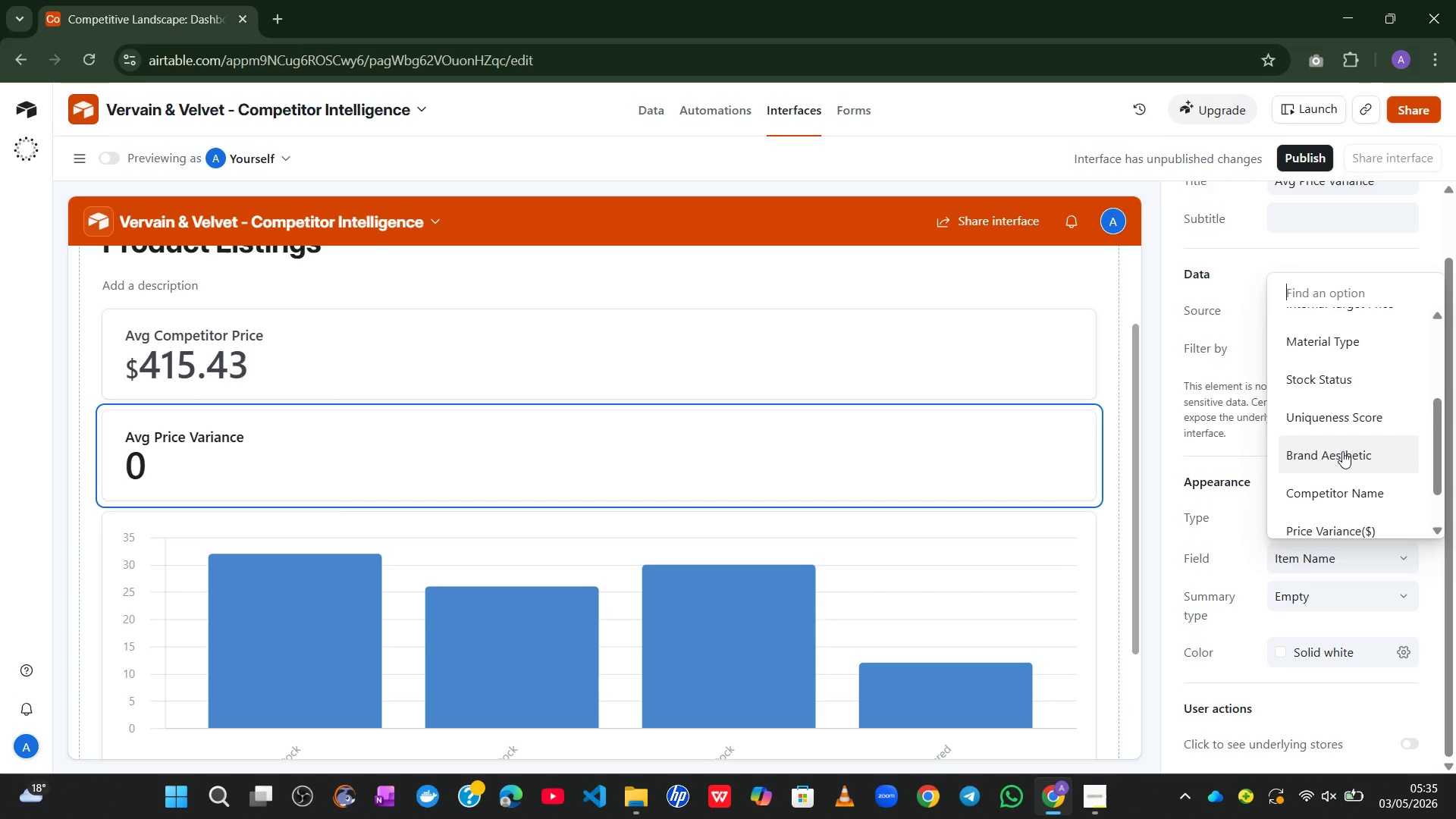 
left_click([1333, 475])
 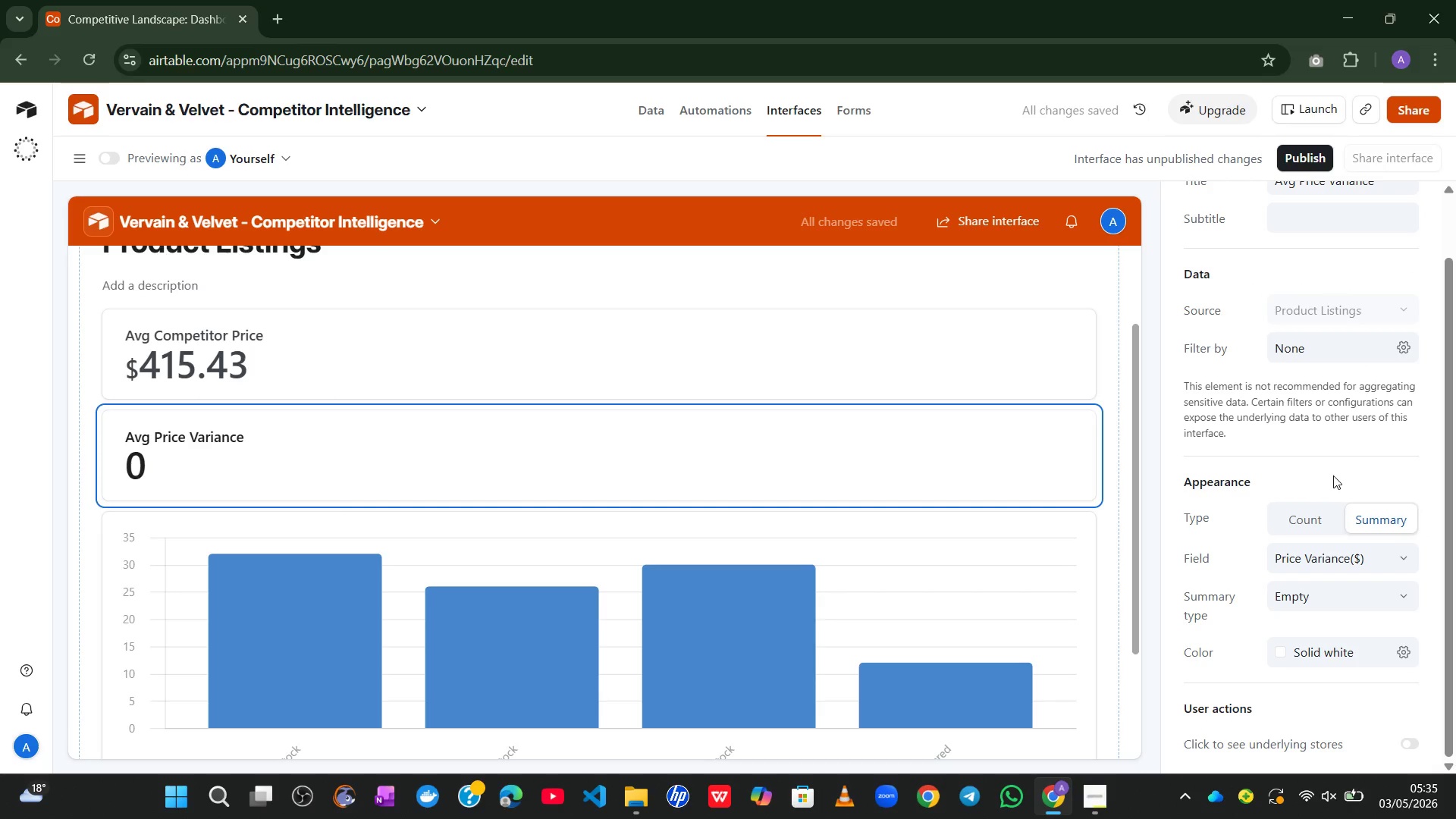 
wait(7.42)
 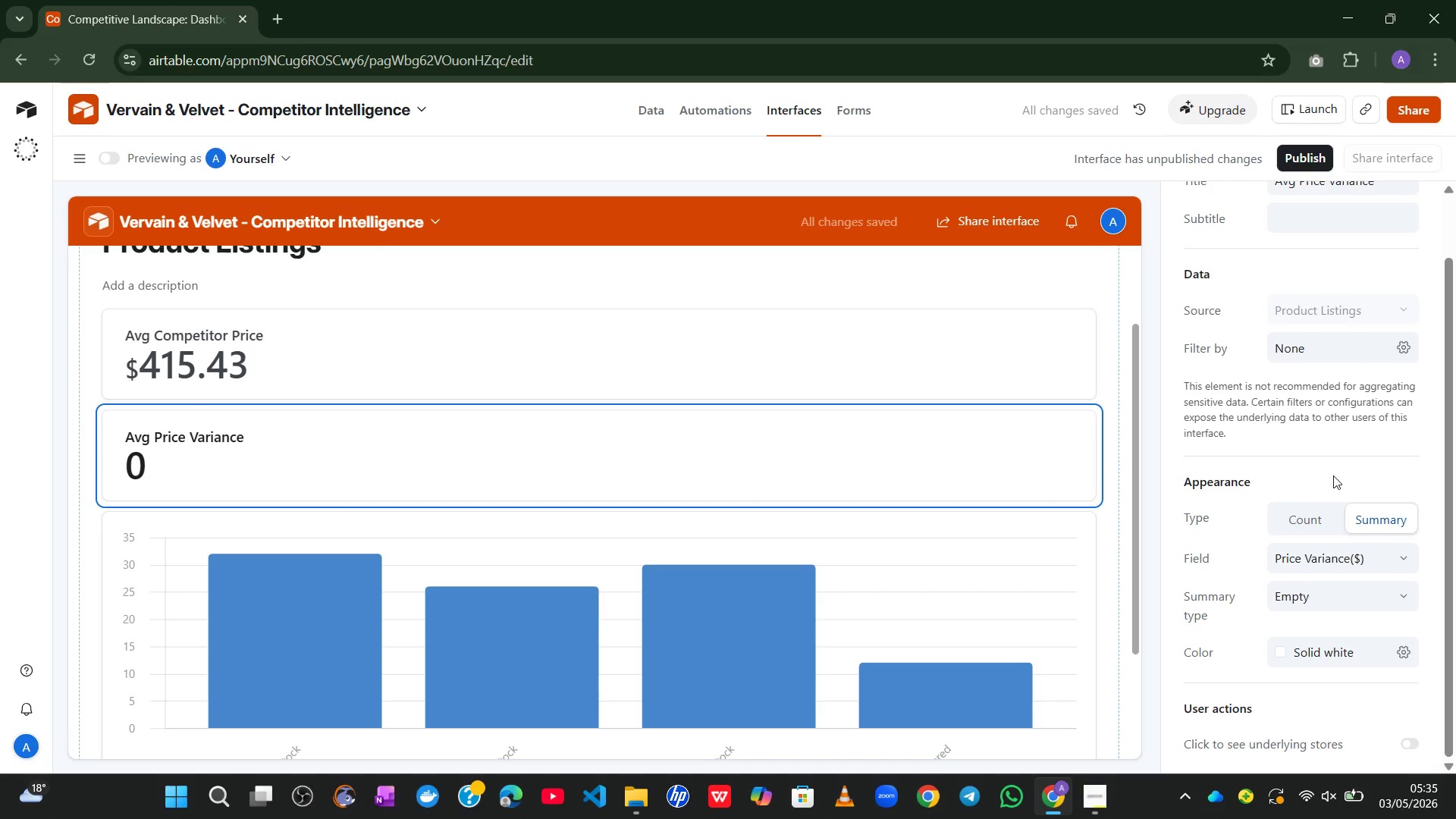 
left_click([1343, 593])
 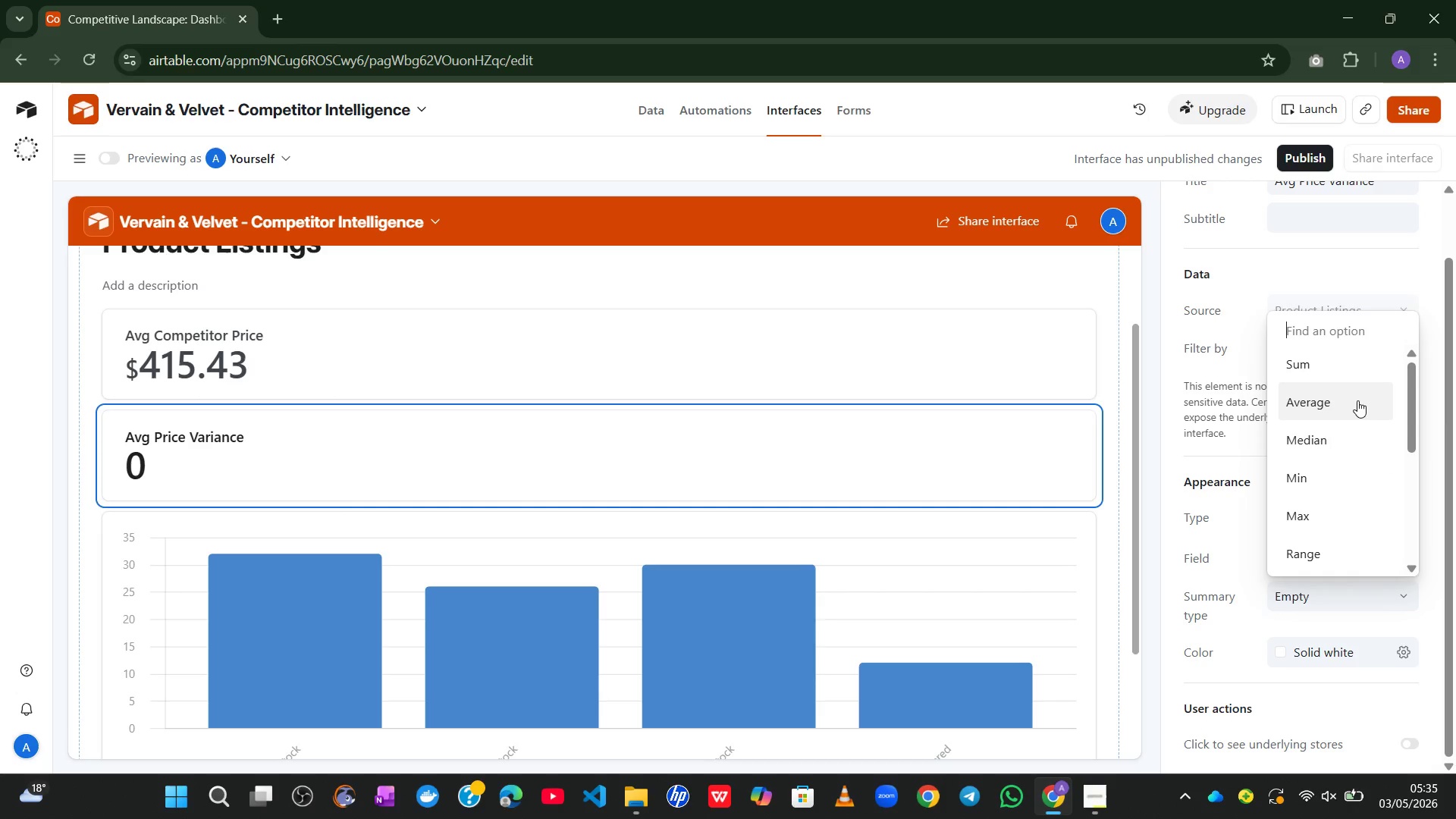 
left_click([1345, 405])
 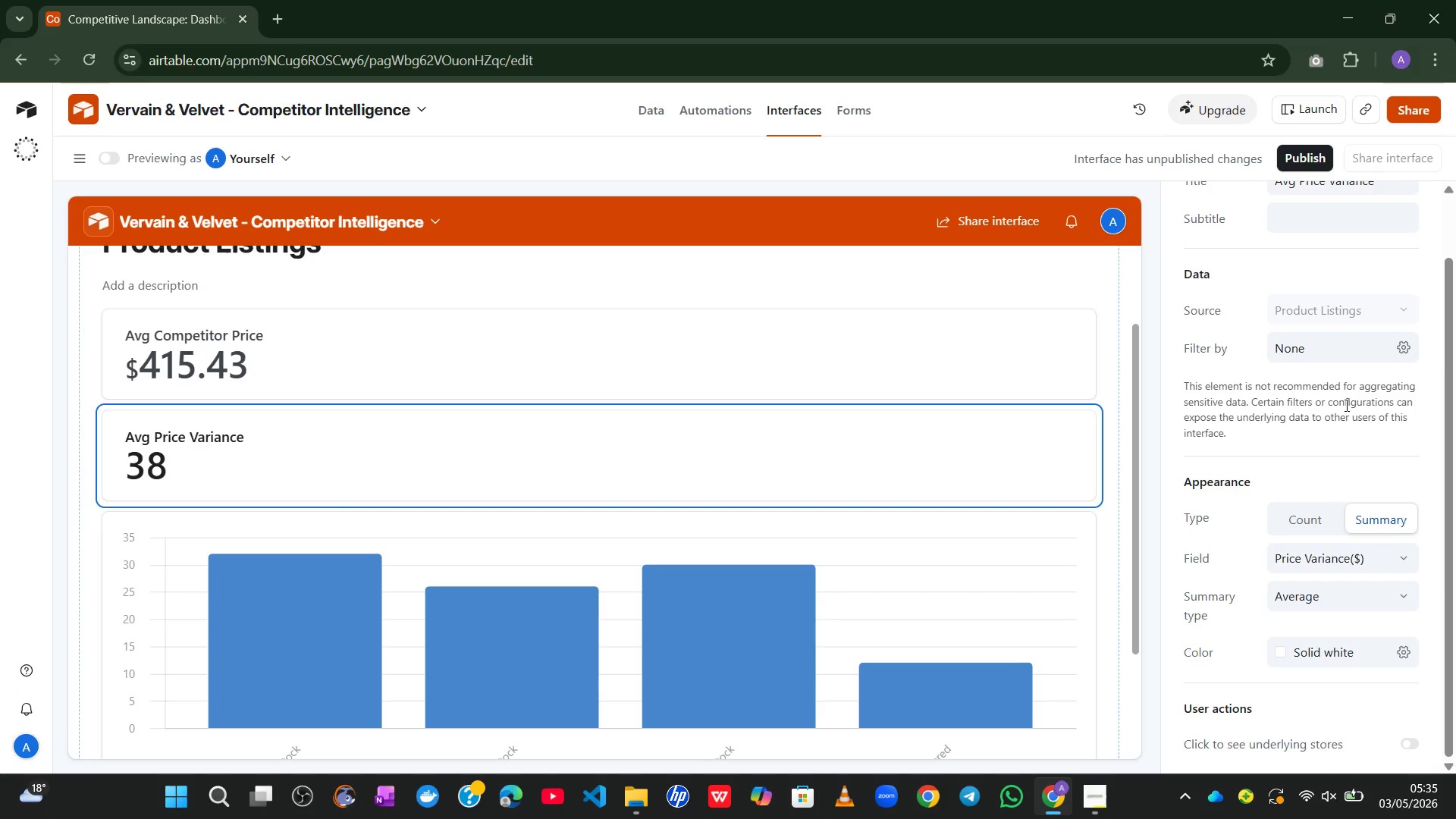 
wait(16.91)
 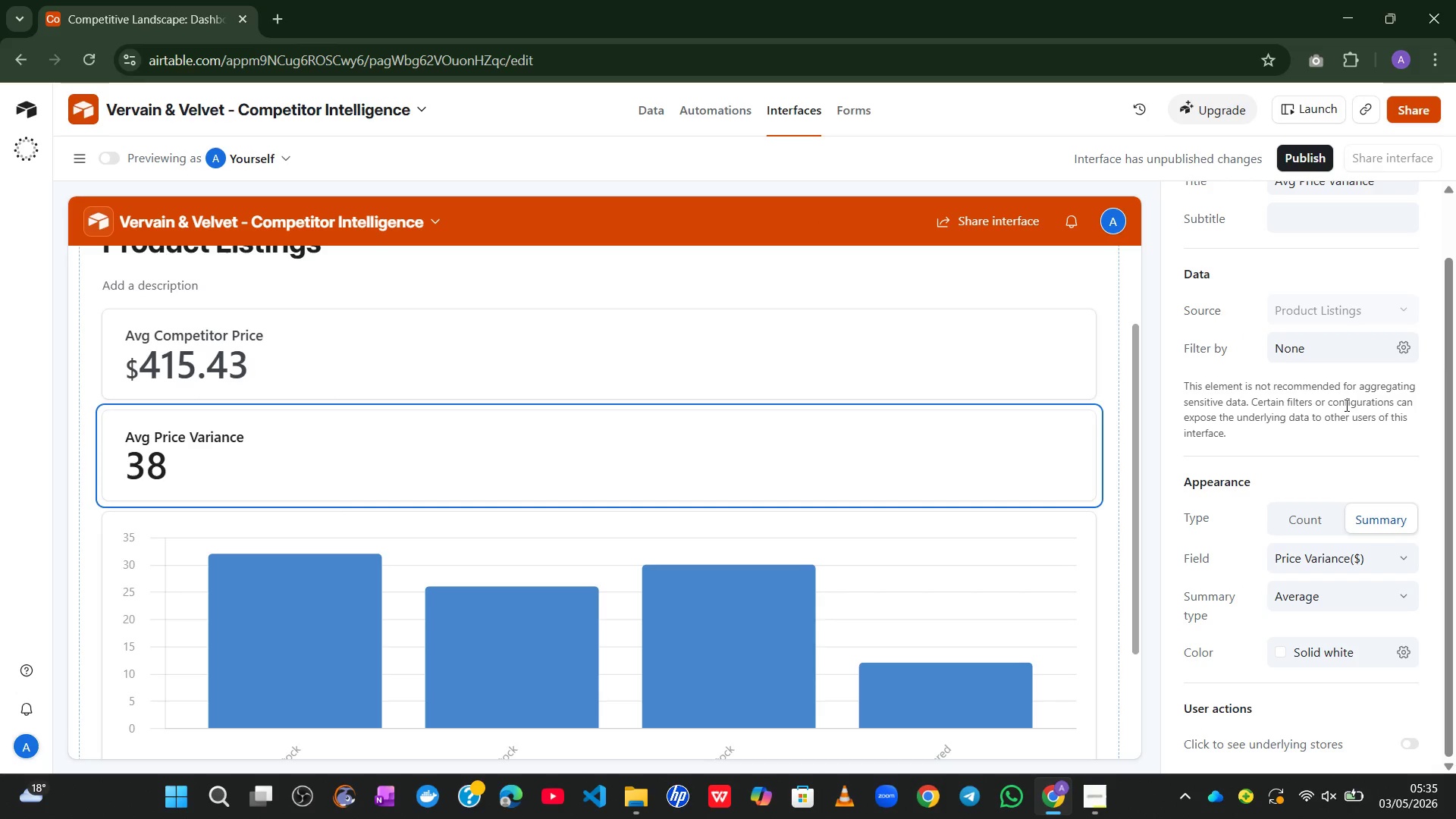 
left_click([598, 504])
 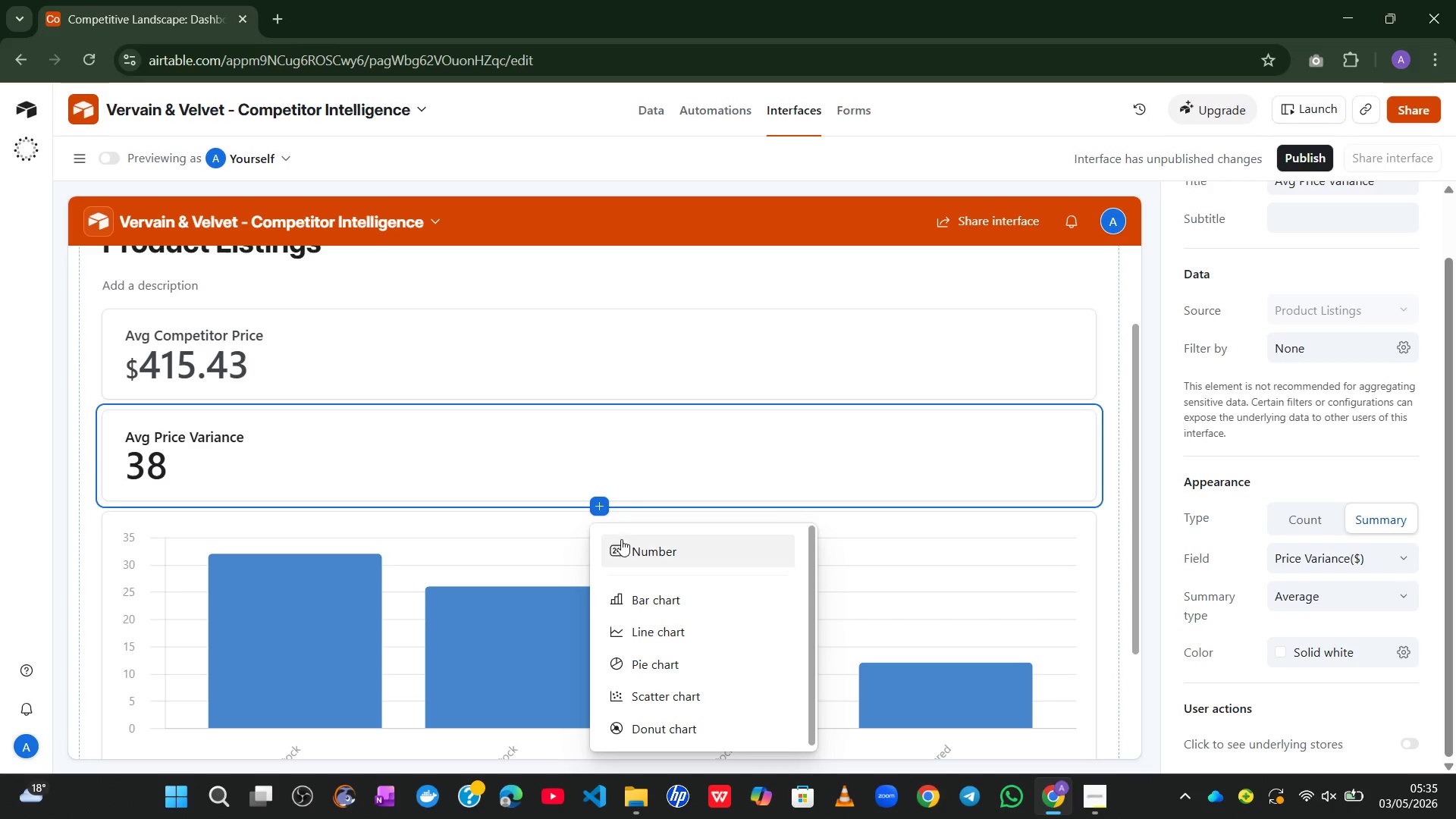 
left_click([621, 539])
 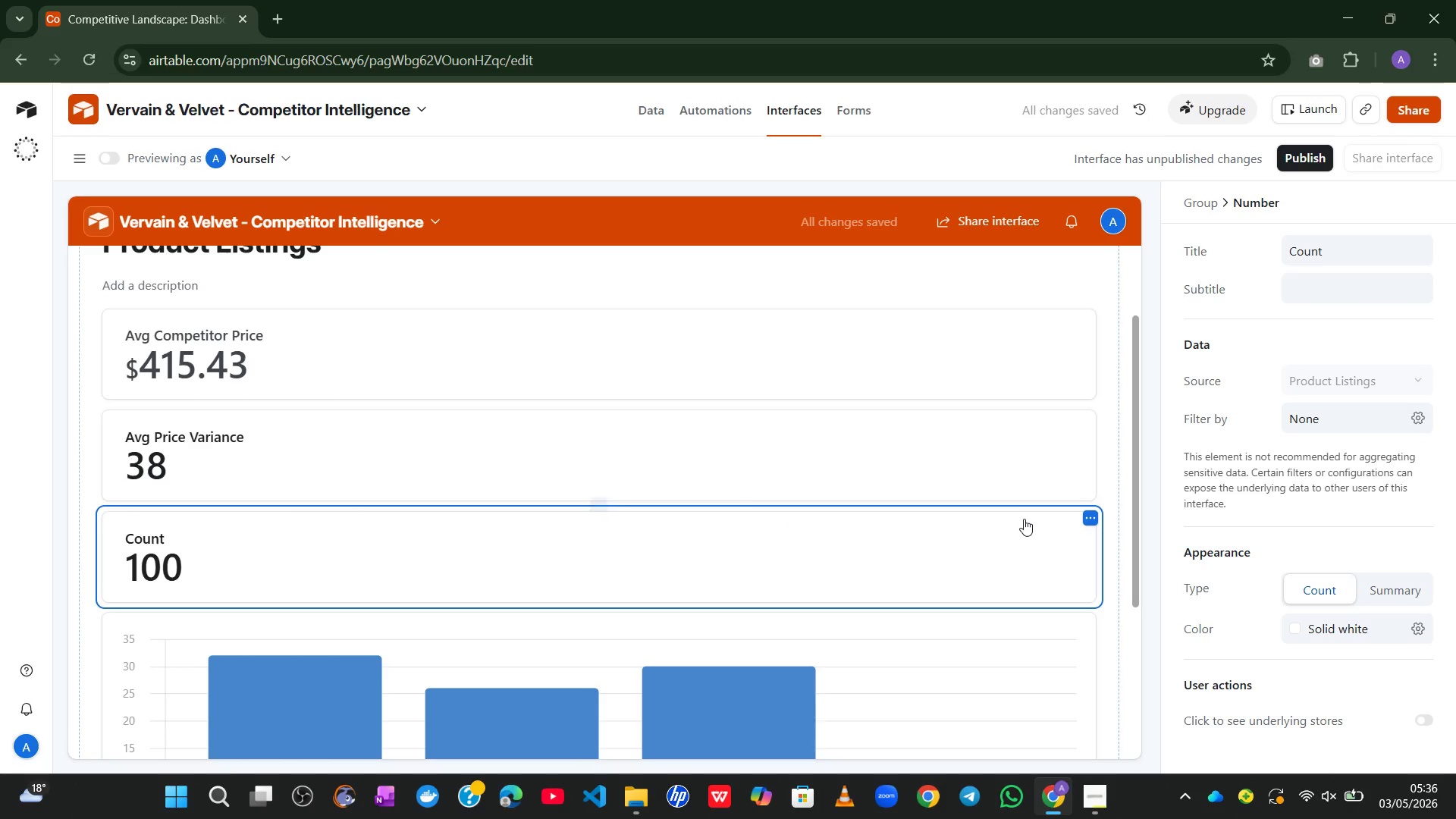 
left_click([1089, 519])
 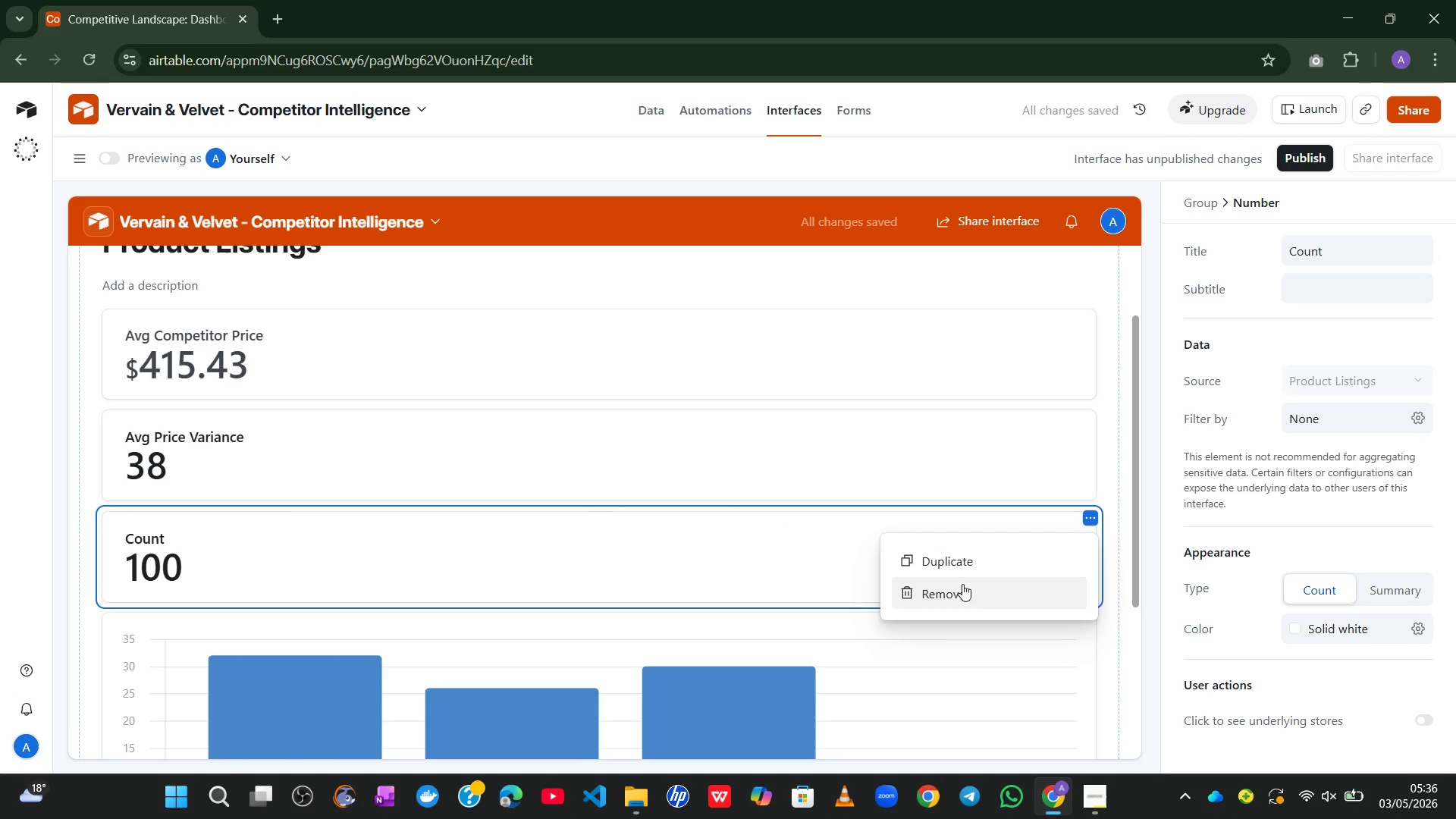 
left_click([942, 589])
 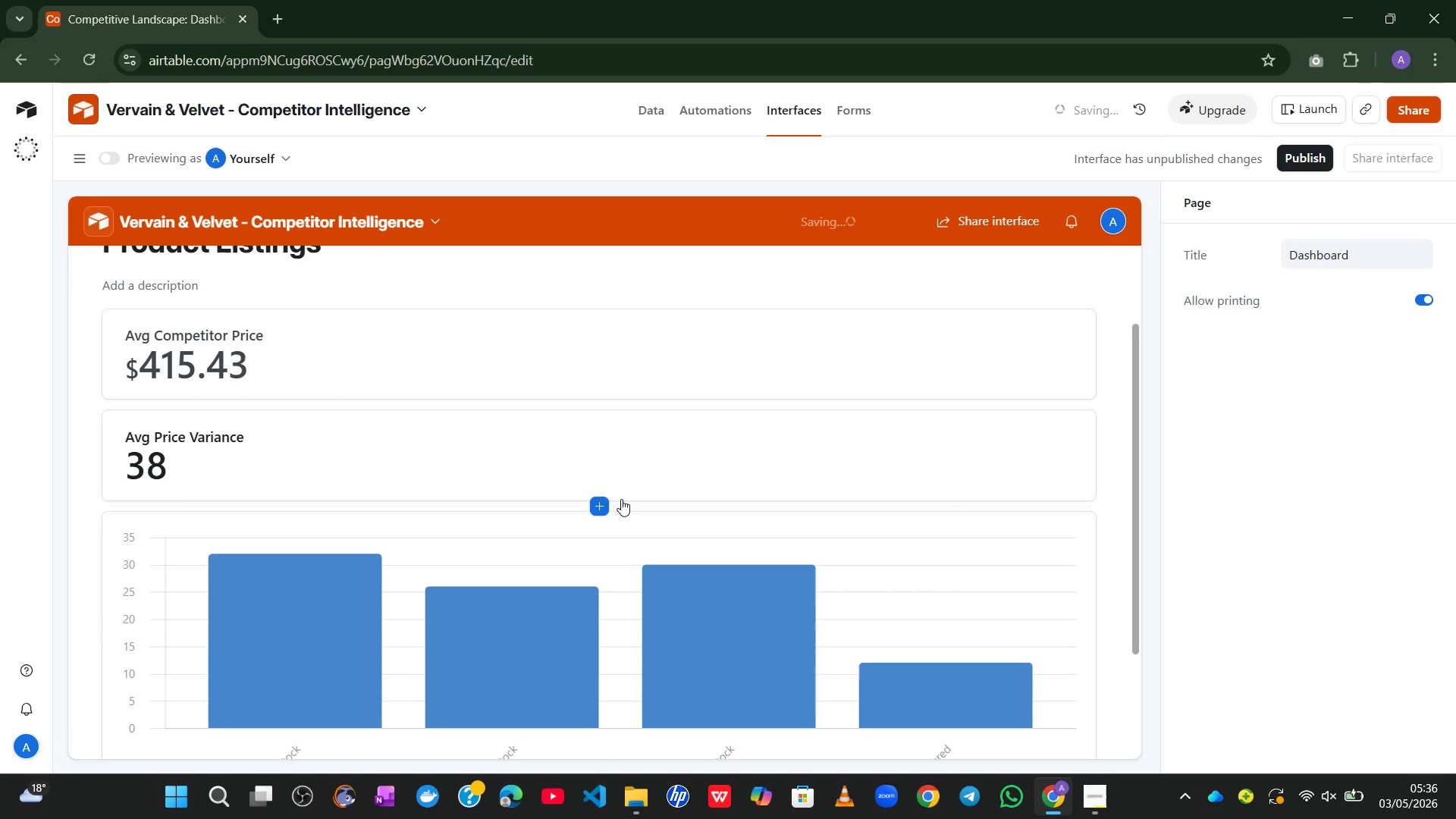 
left_click([599, 499])
 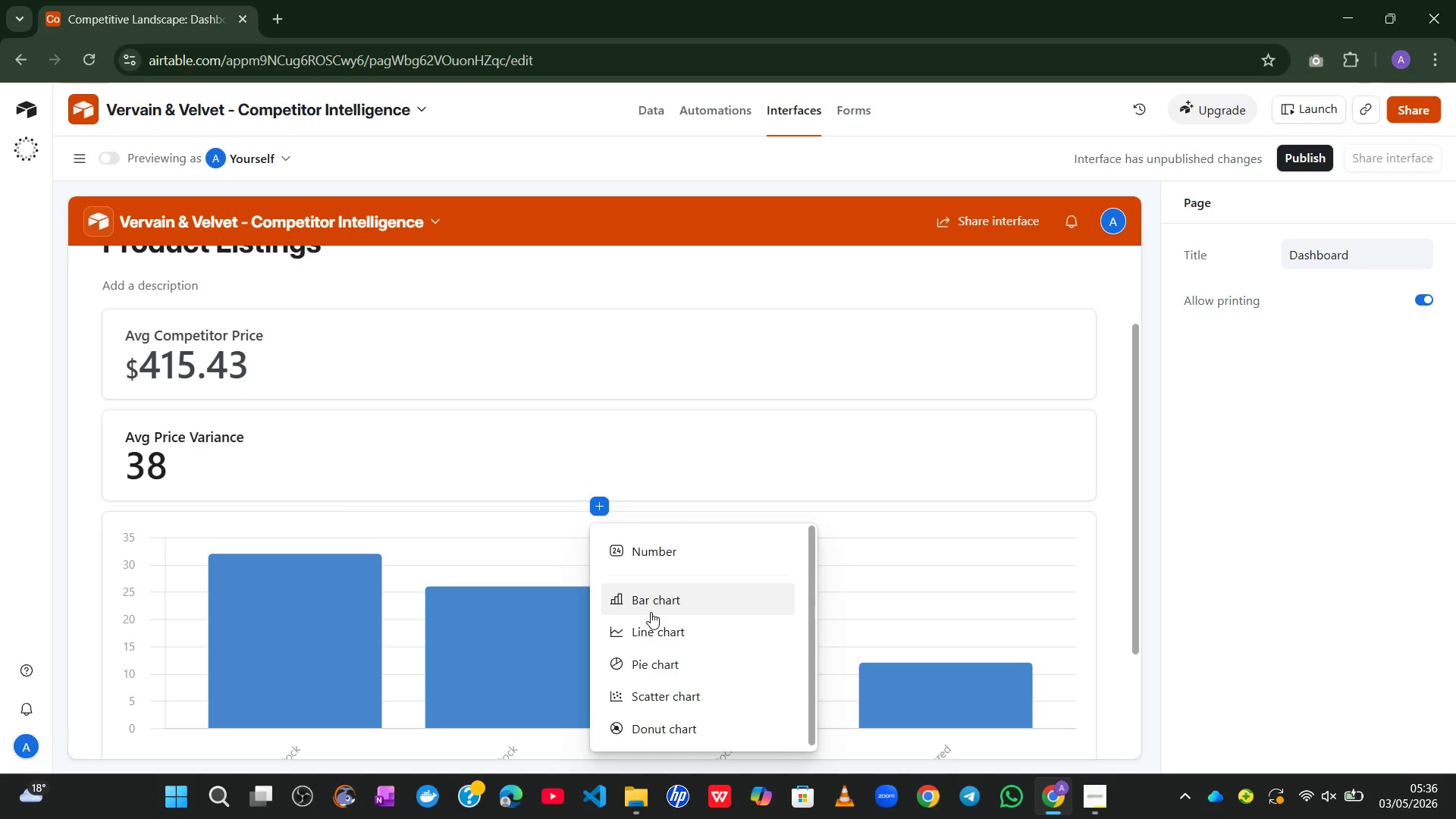 
wait(12.02)
 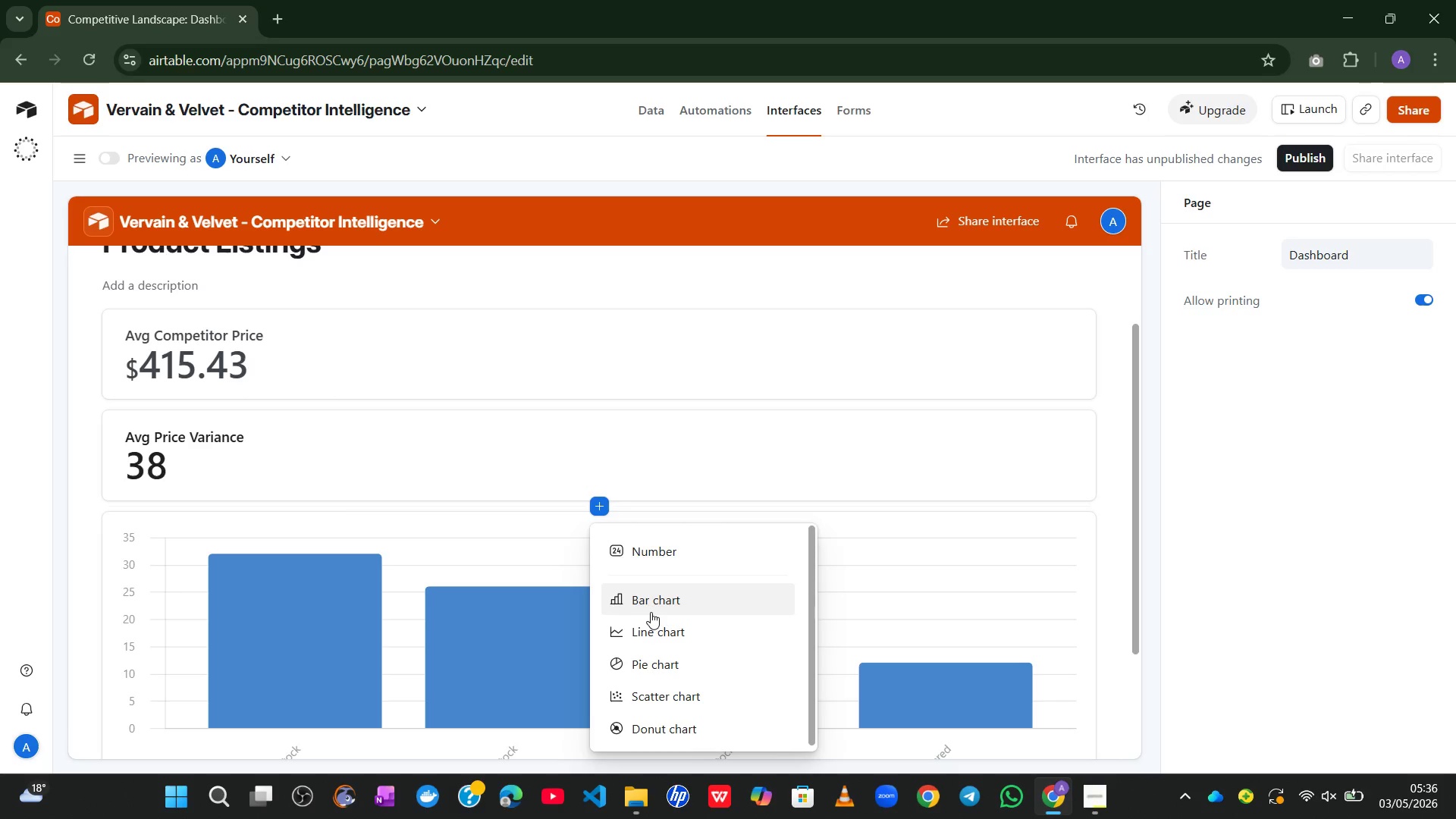 
left_click([651, 612])
 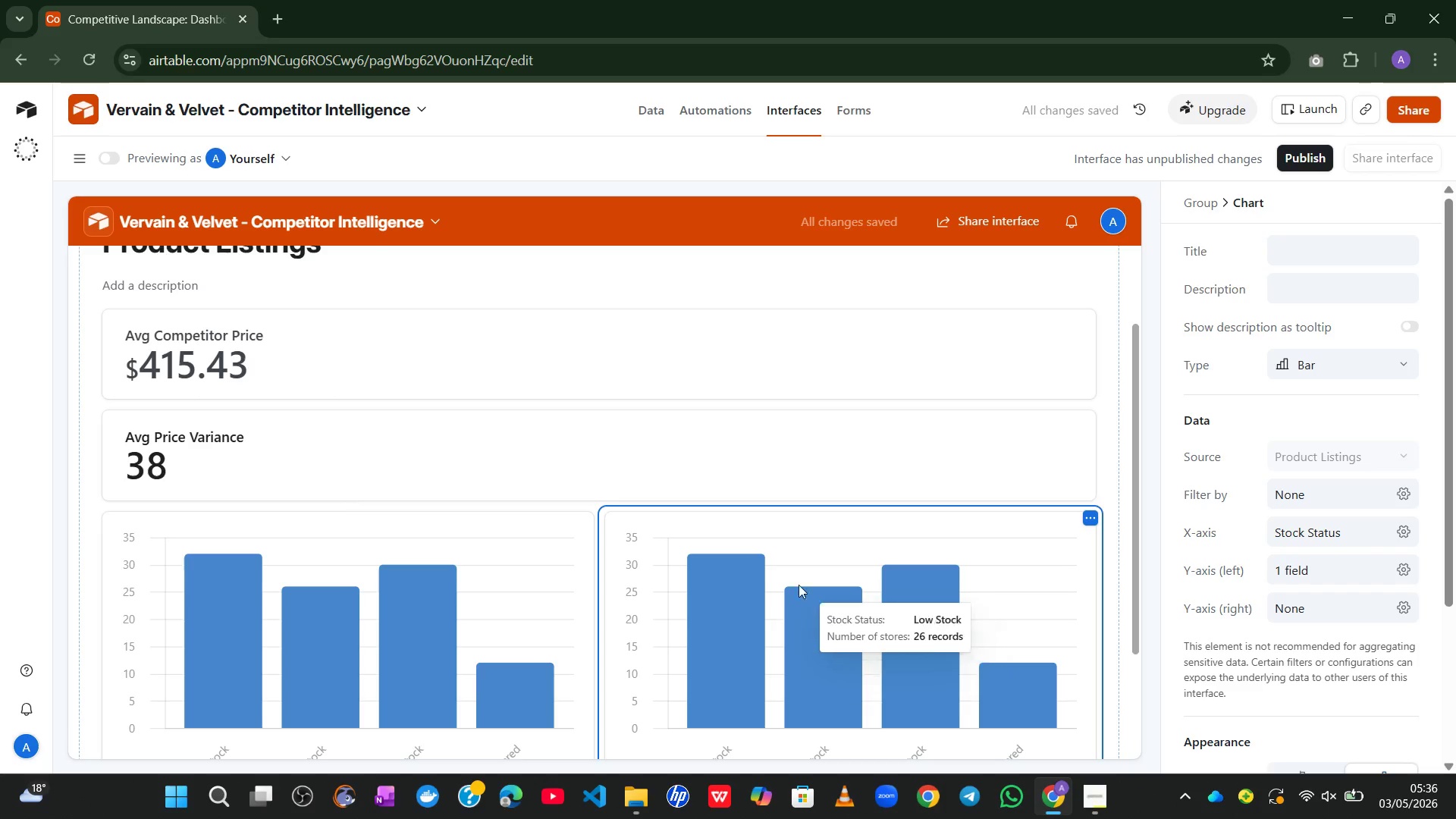 
wait(5.02)
 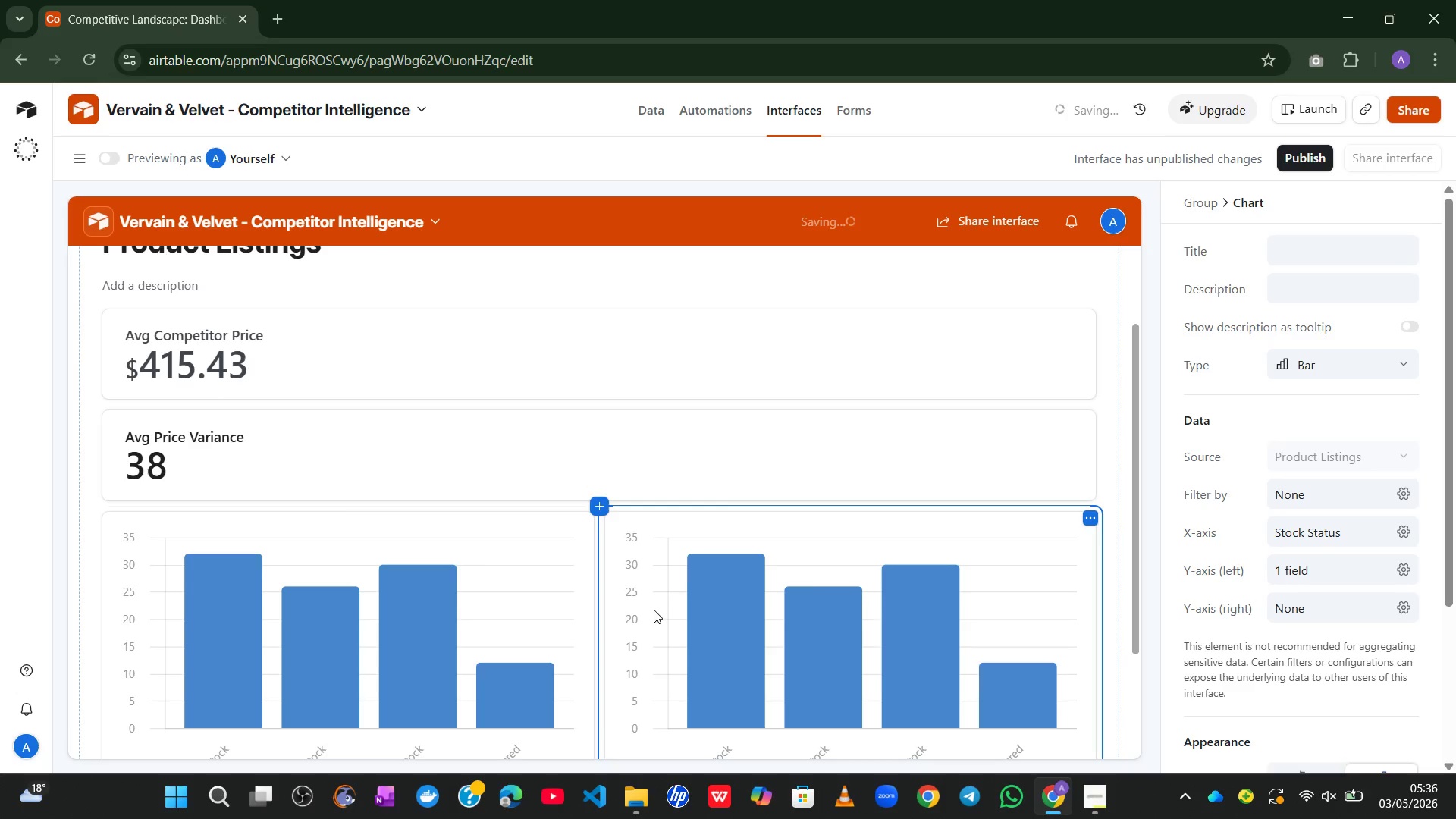 
left_click([1094, 520])
 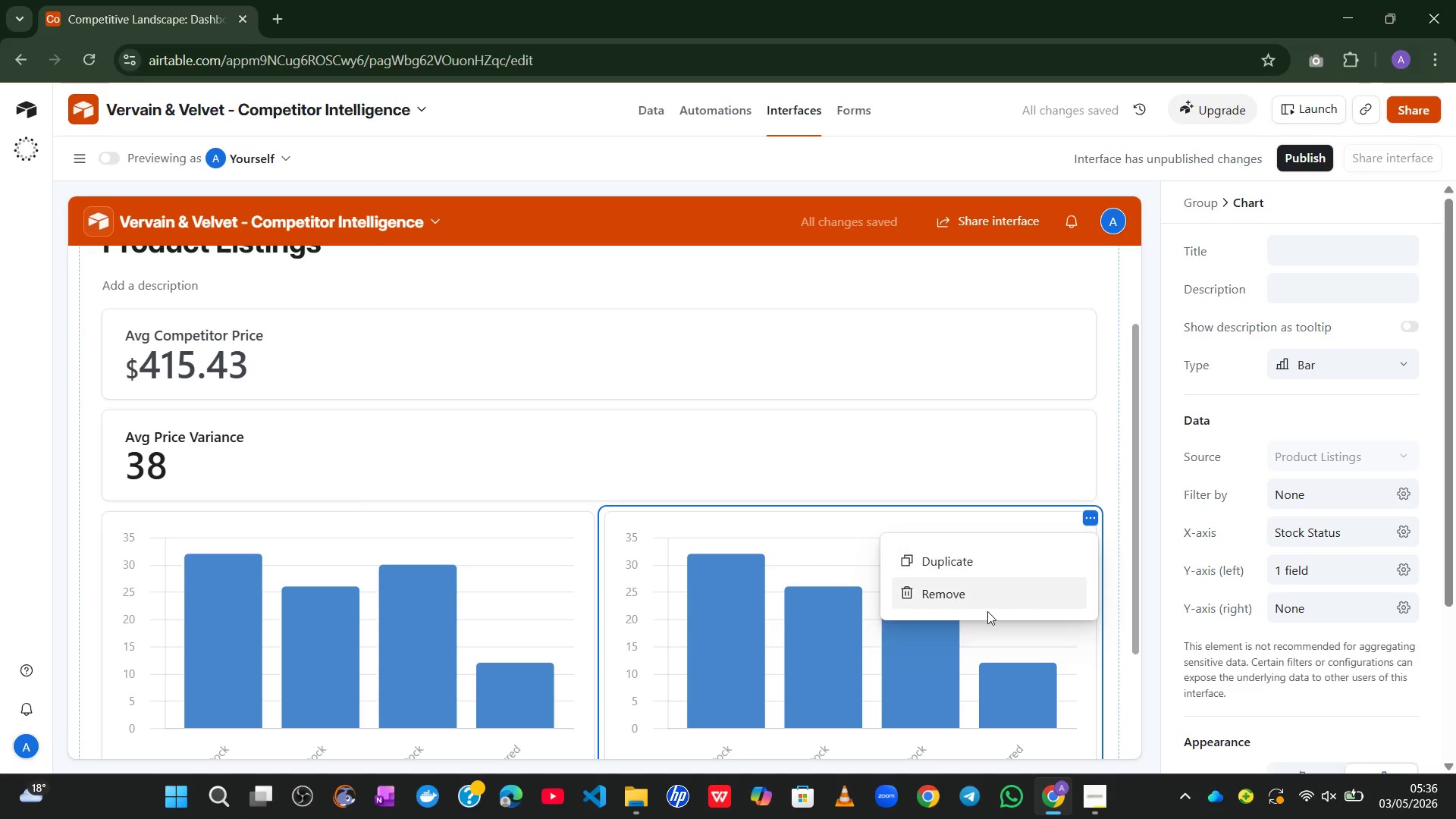 
left_click([981, 612])
 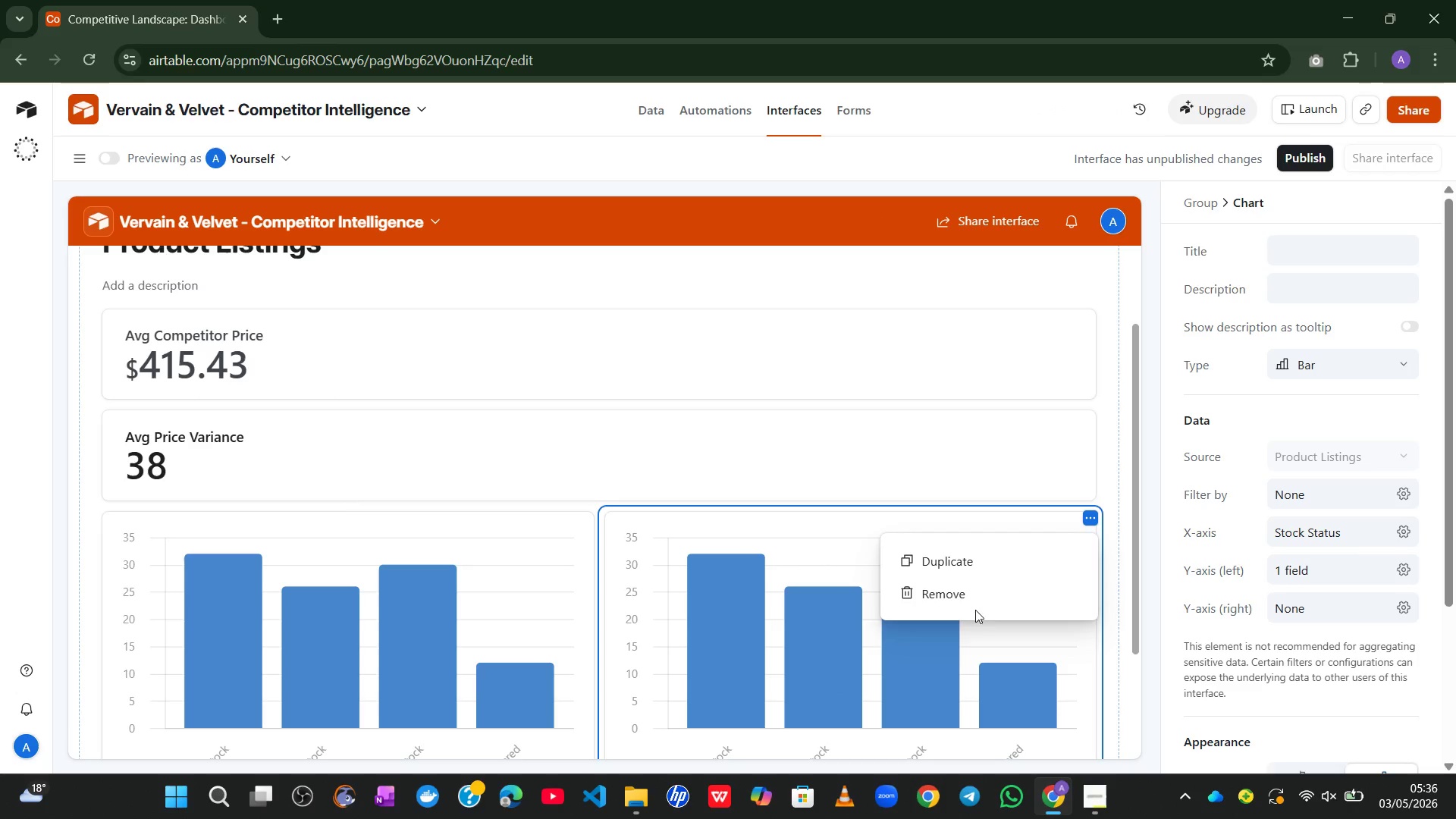 
left_click([968, 593])
 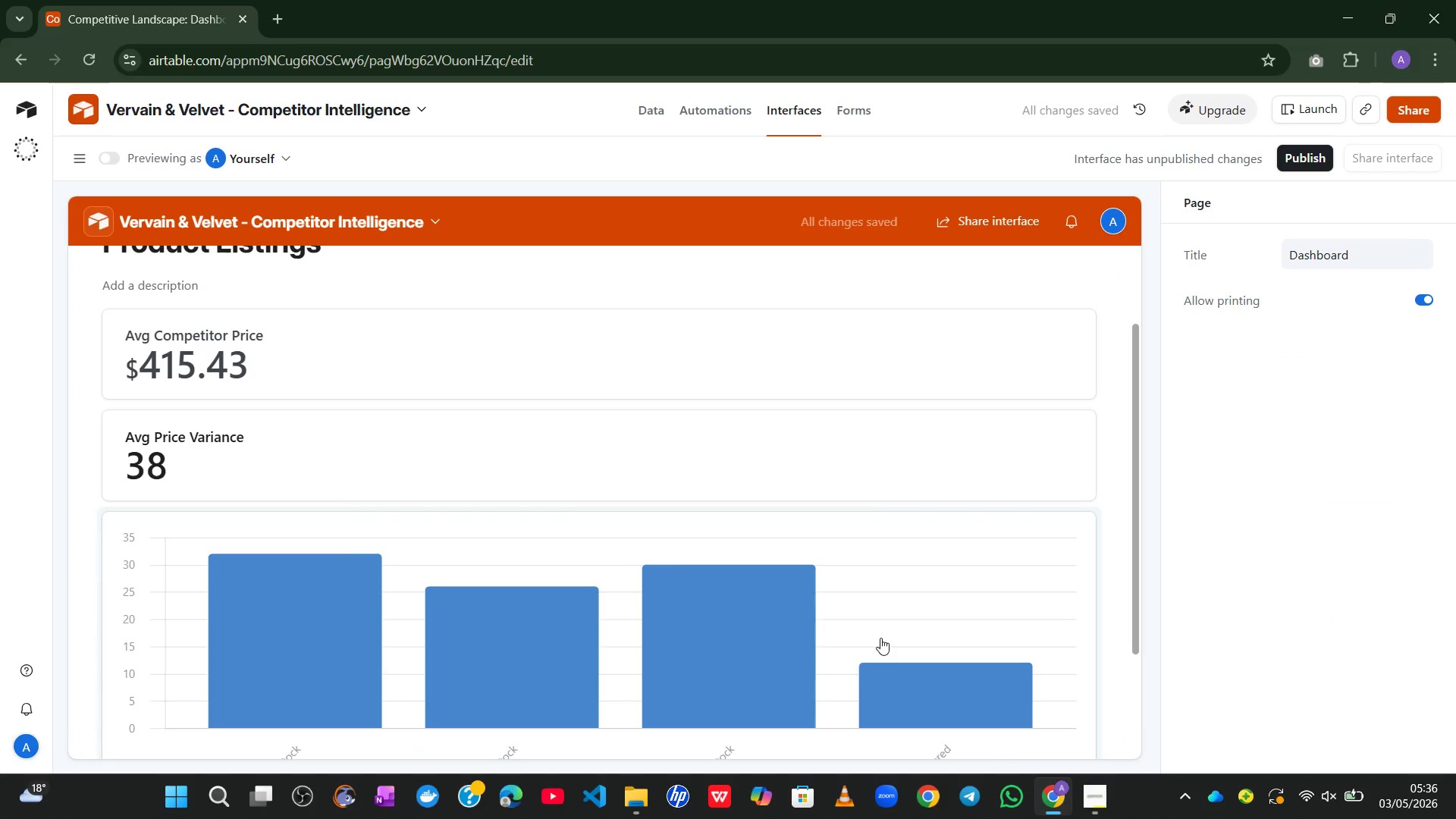 
left_click([867, 596])
 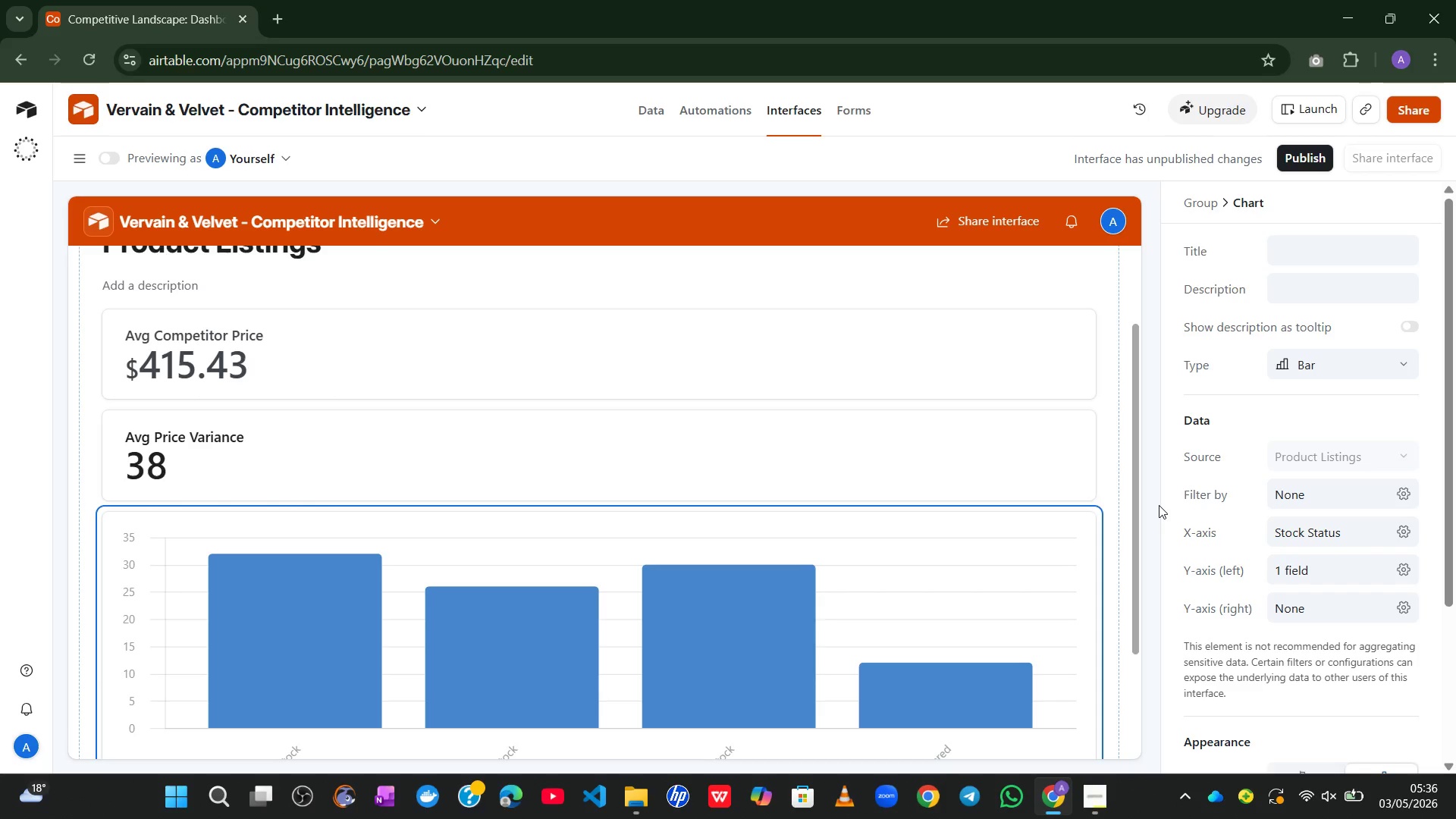 
wait(10.84)
 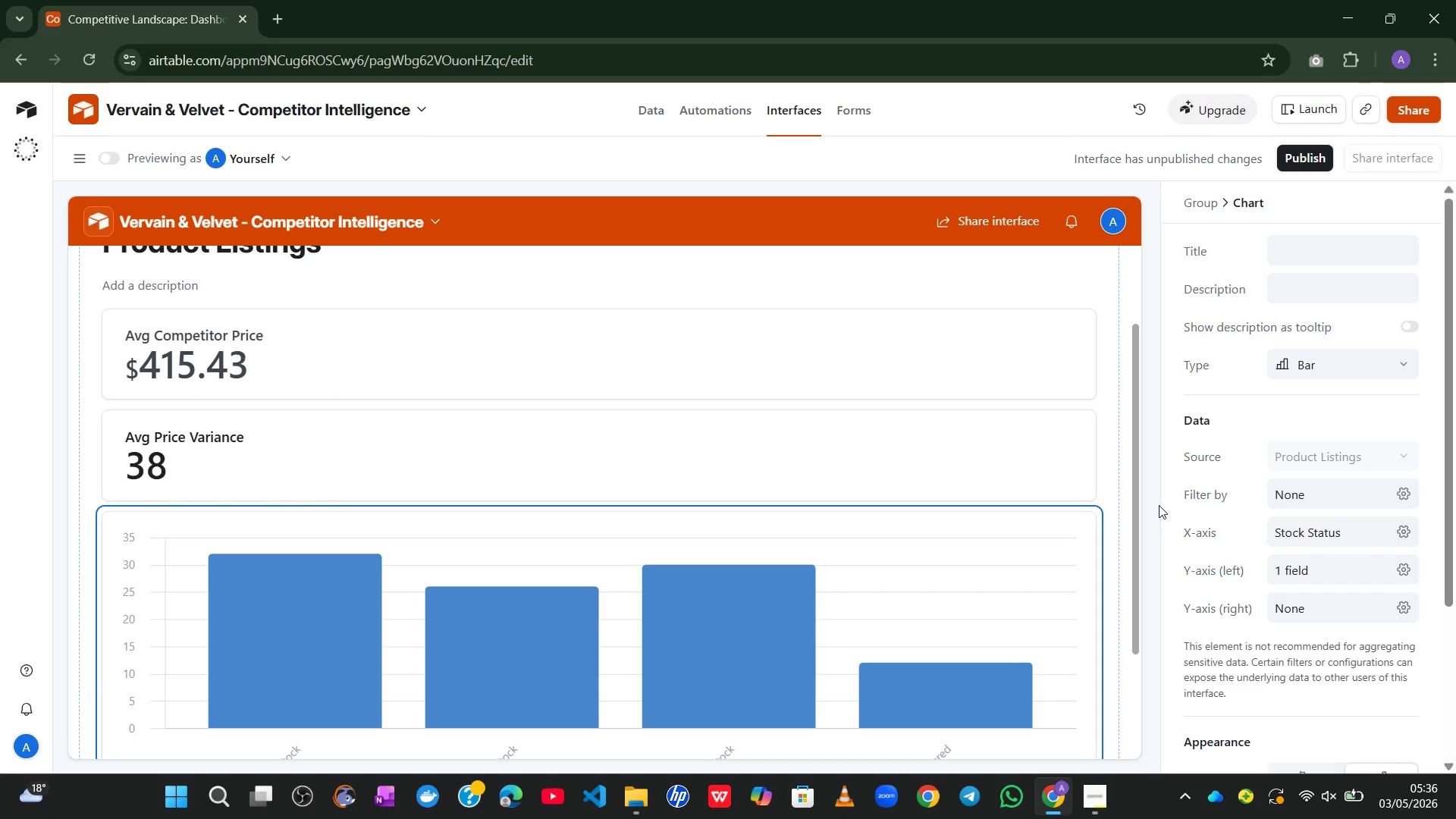 
left_click([1359, 256])
 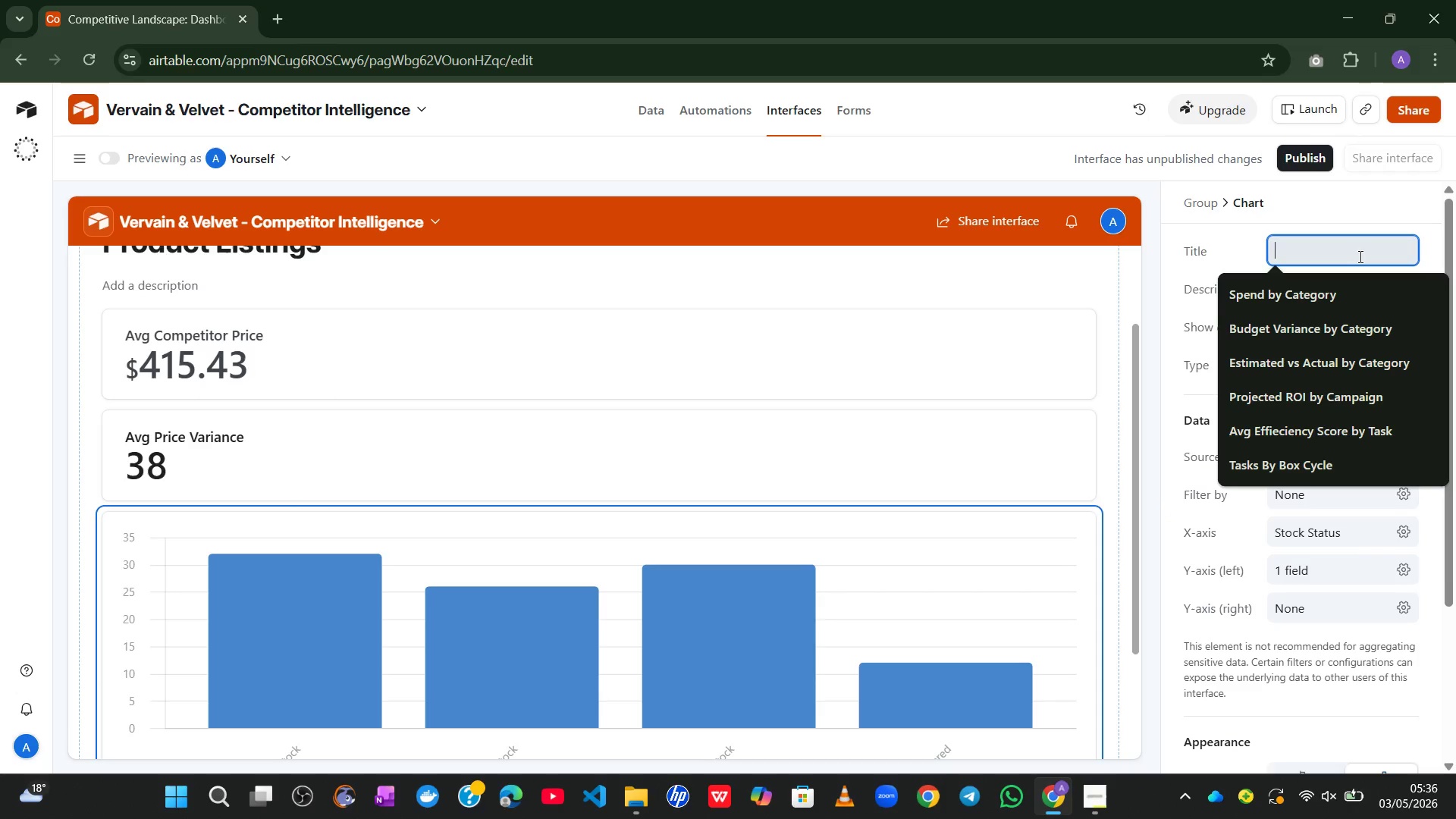 
type(Product Density By Category)
 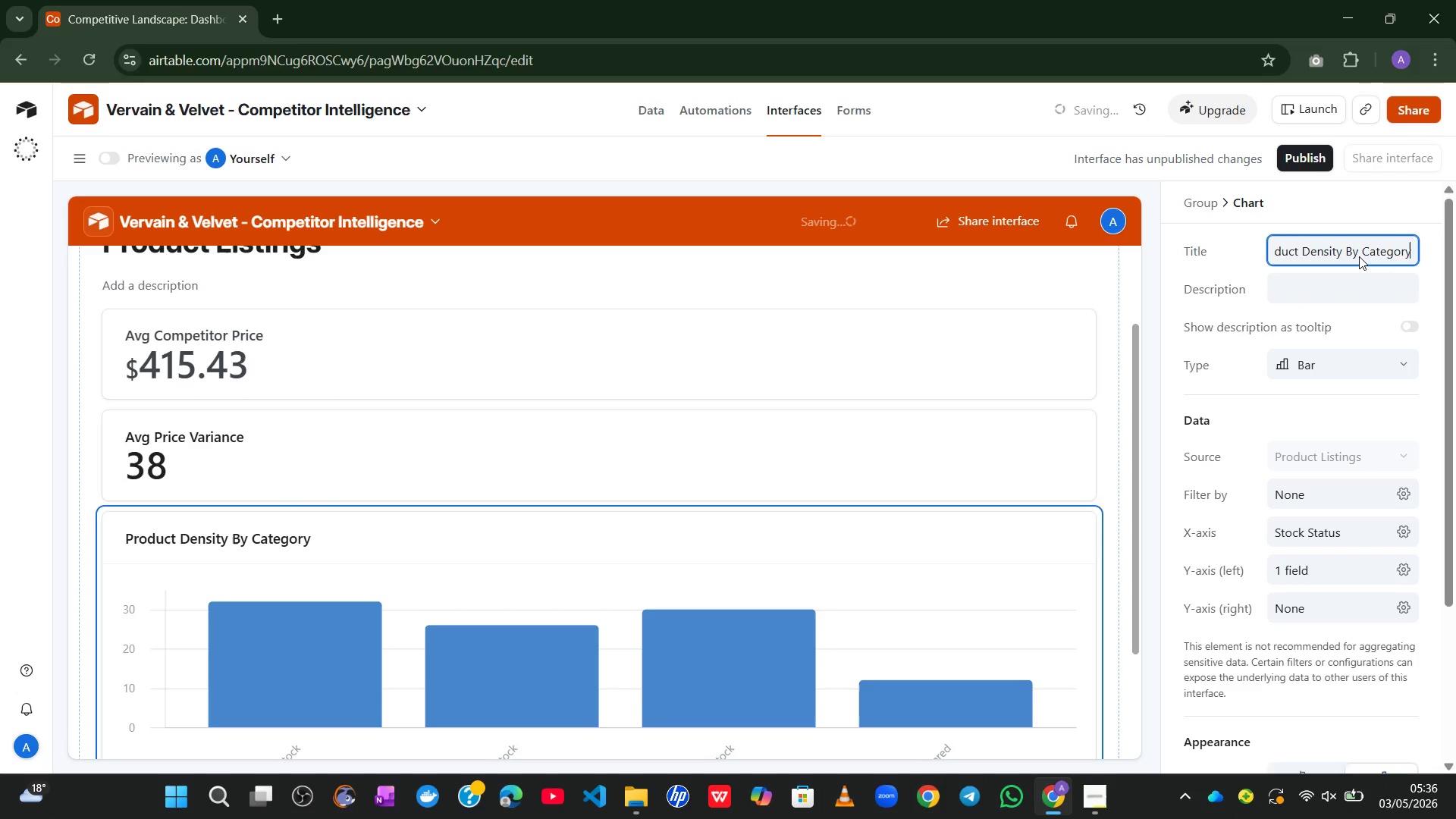 
wait(13.06)
 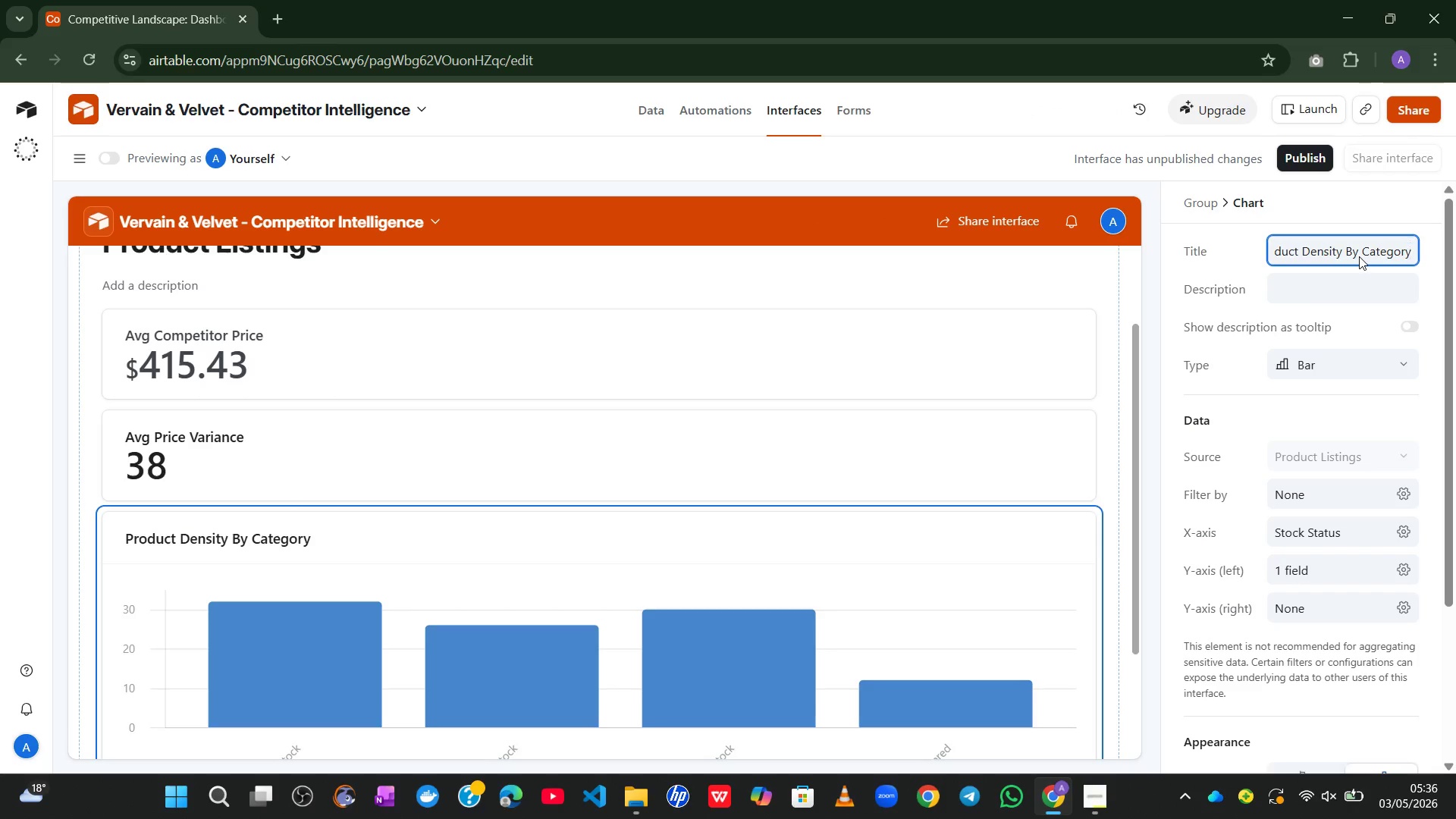 
left_click([1407, 535])
 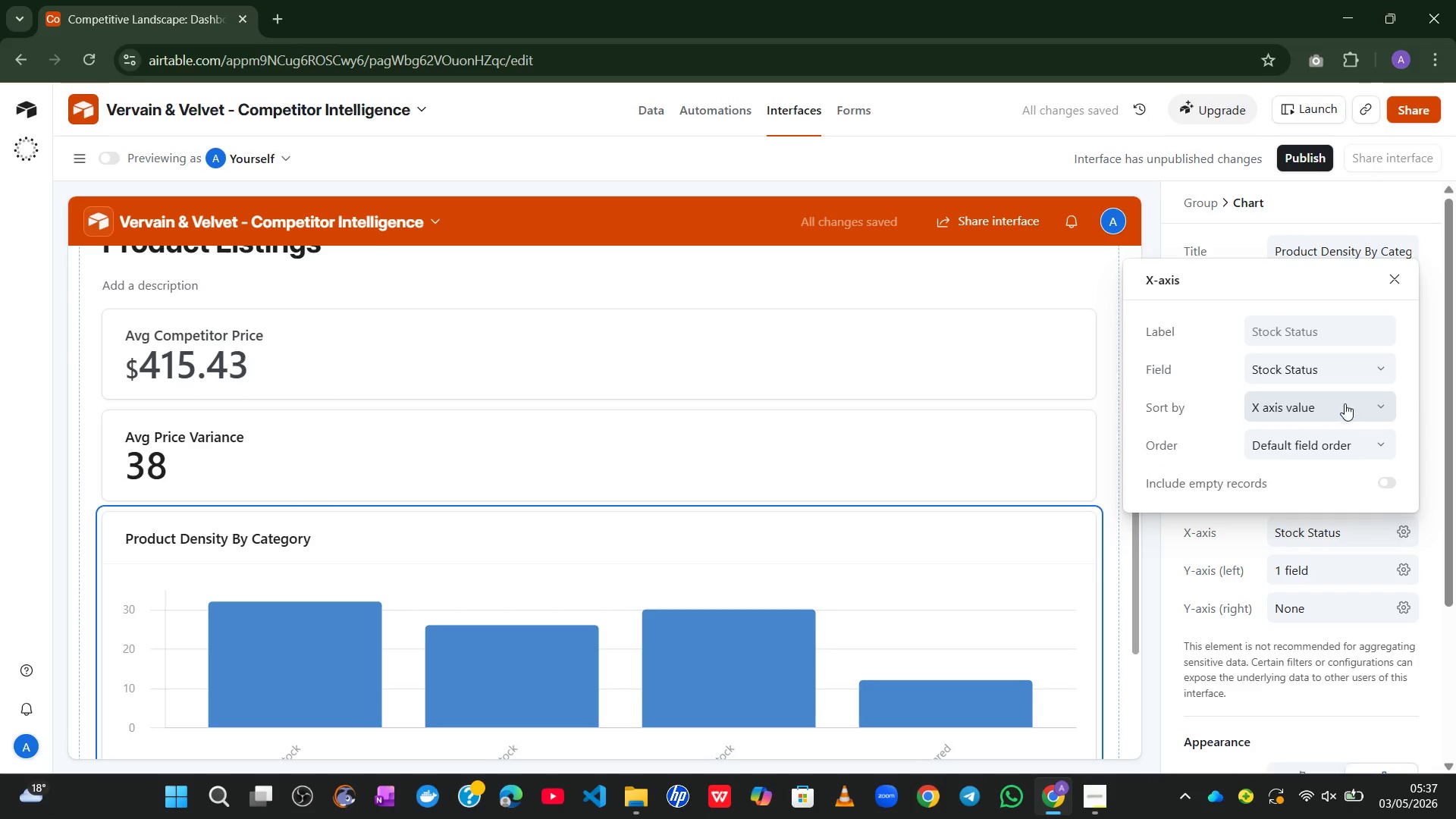 
left_click([1372, 372])
 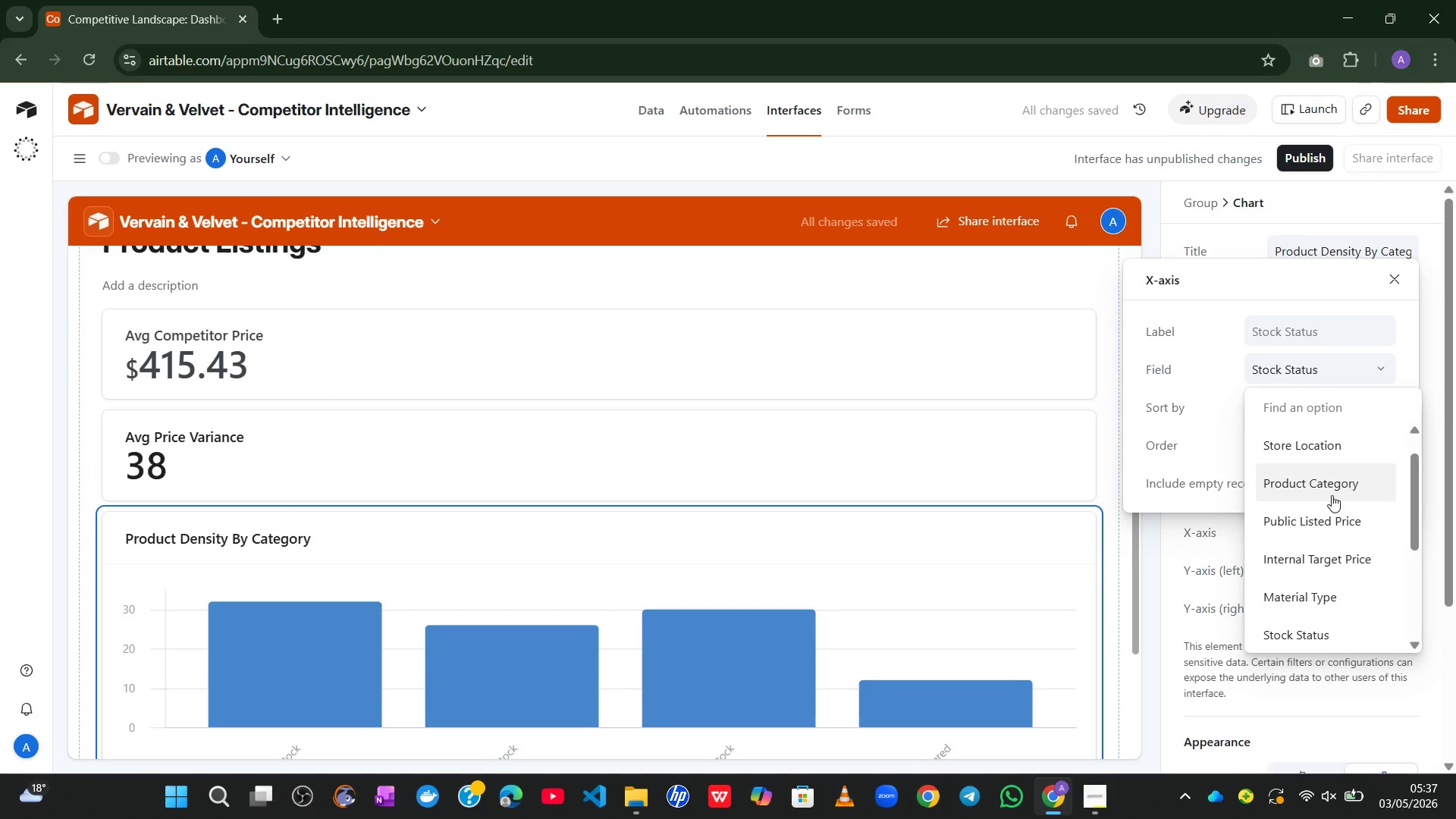 
left_click([1331, 494])
 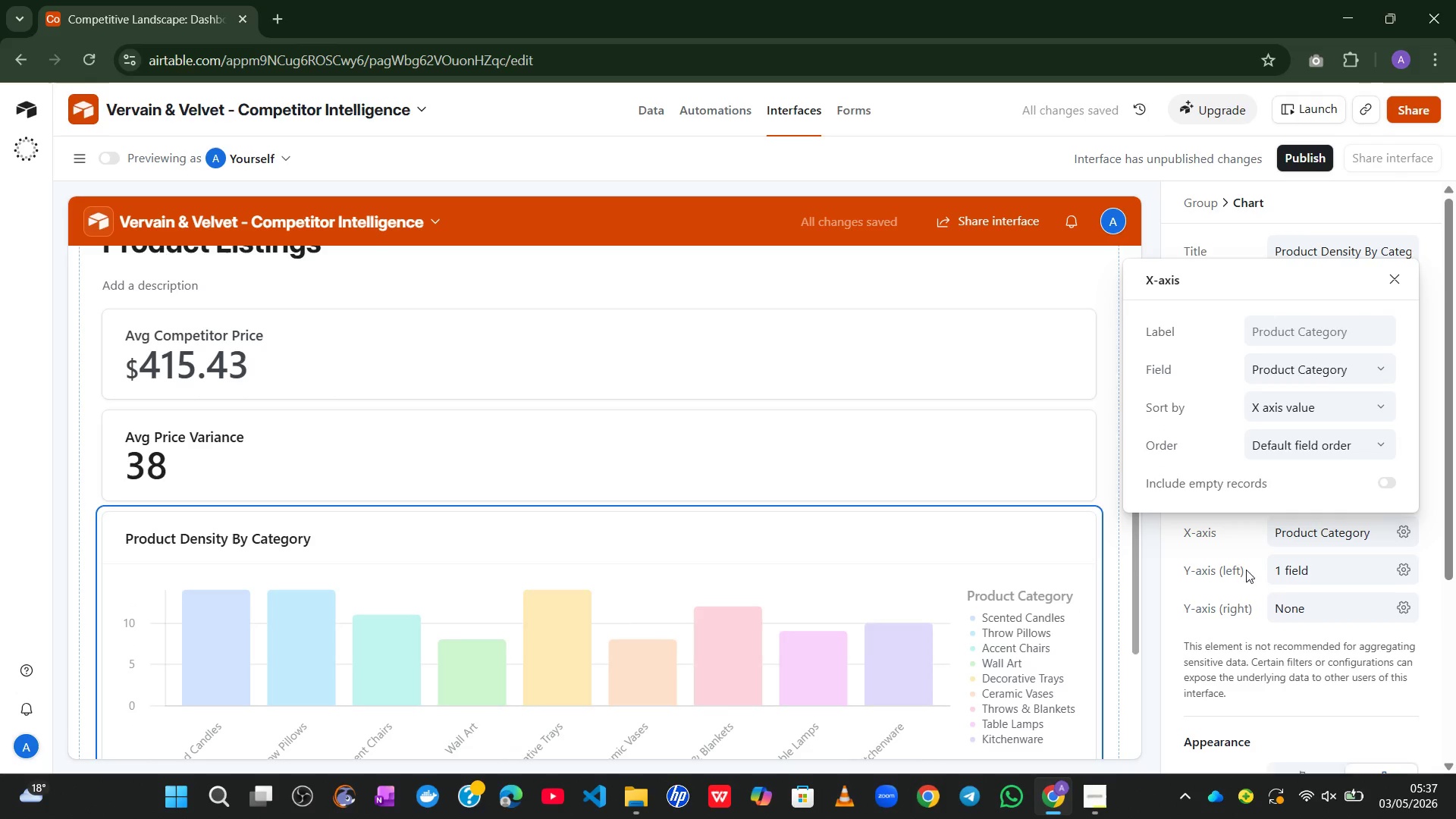 
wait(8.61)
 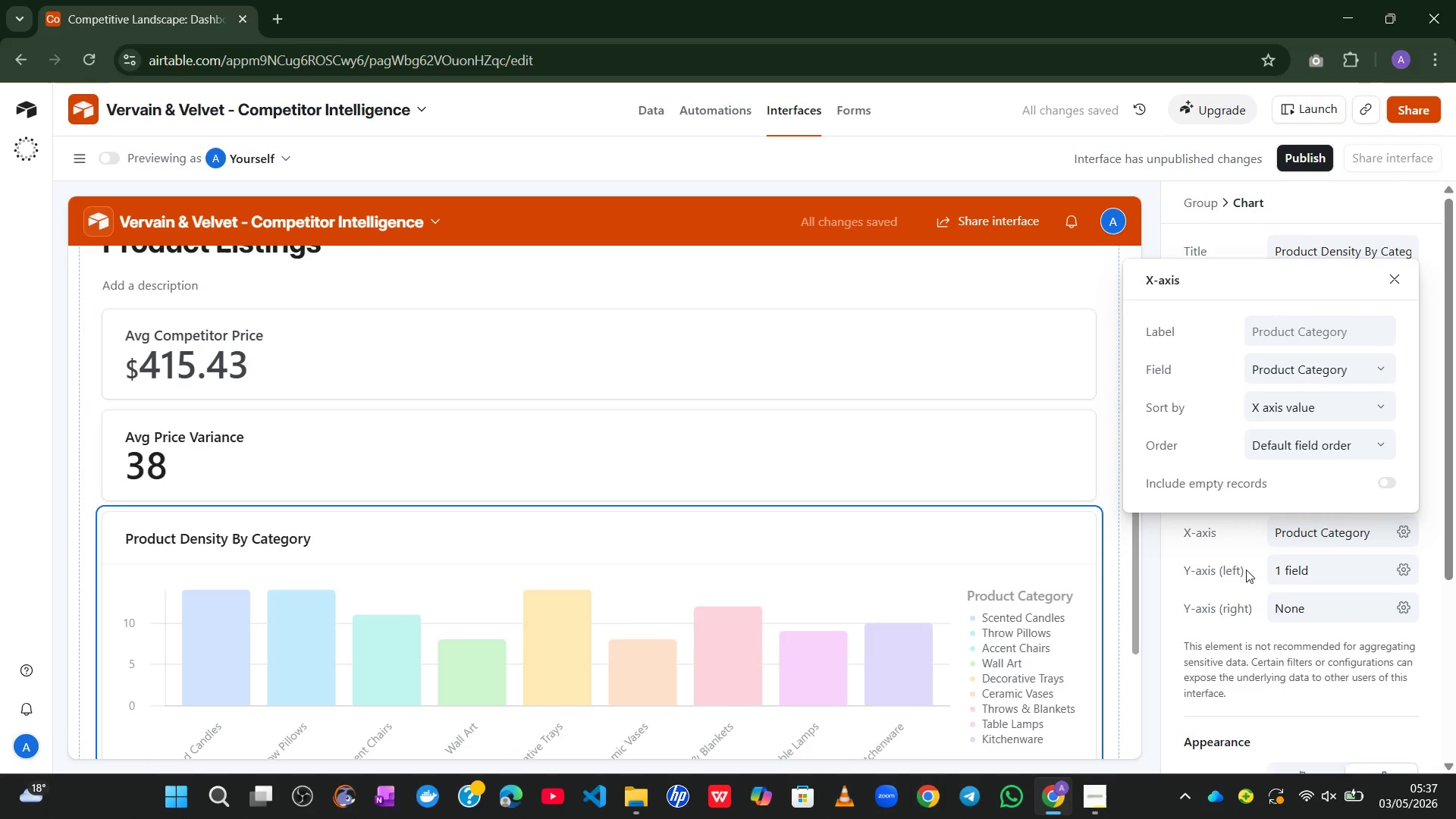 
left_click([1402, 574])
 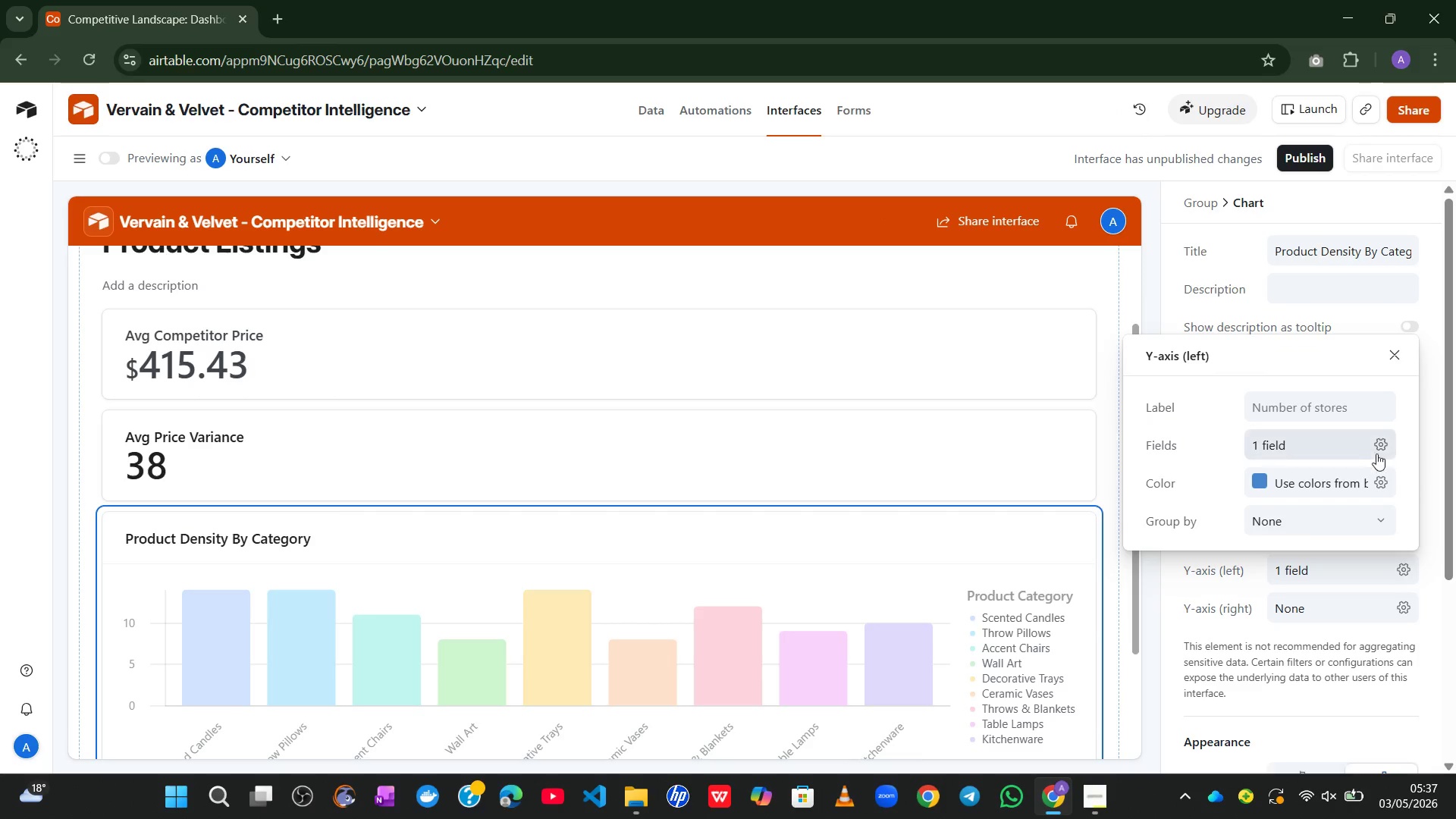 
left_click([1378, 452])
 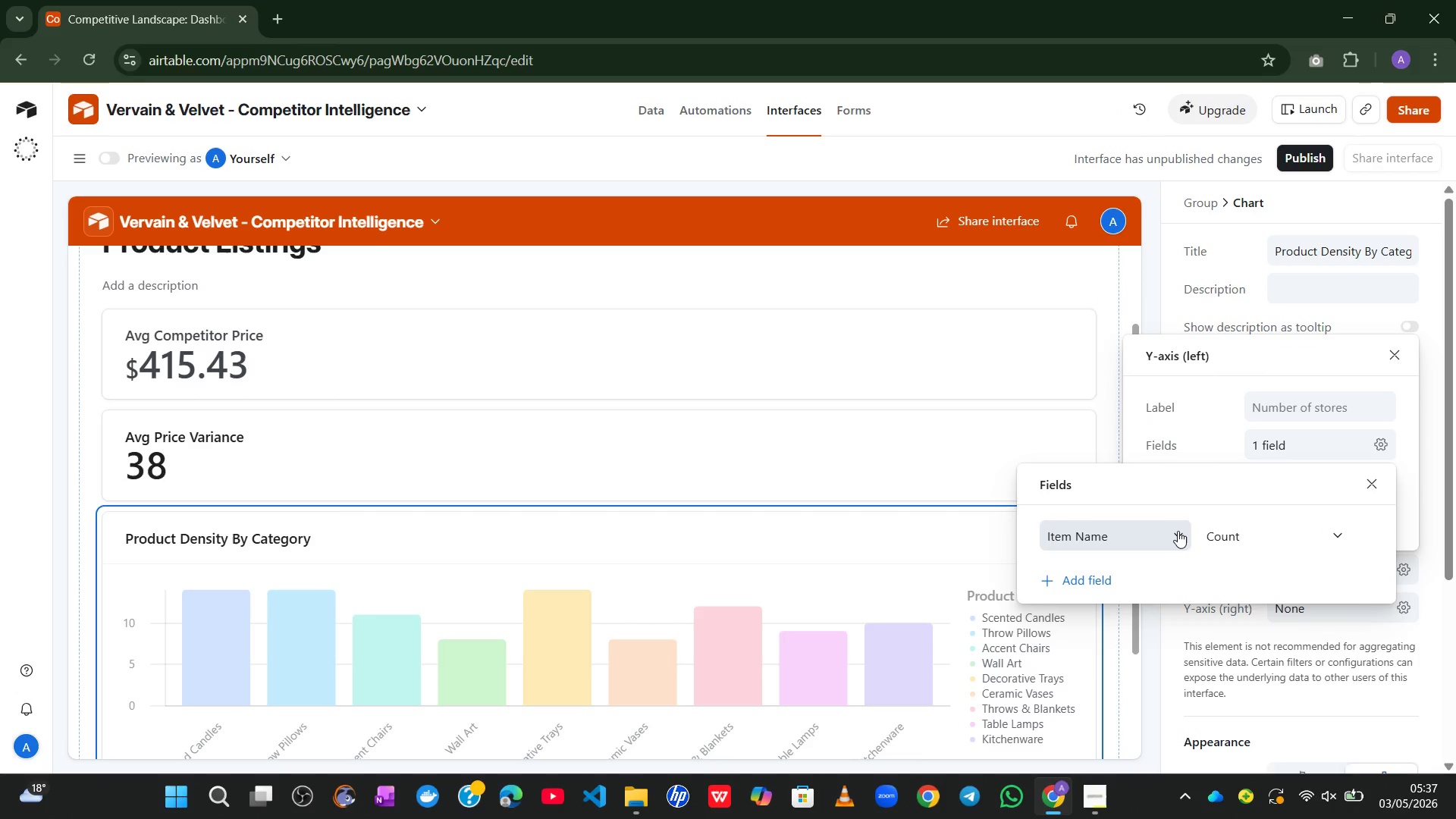 
left_click([1180, 531])
 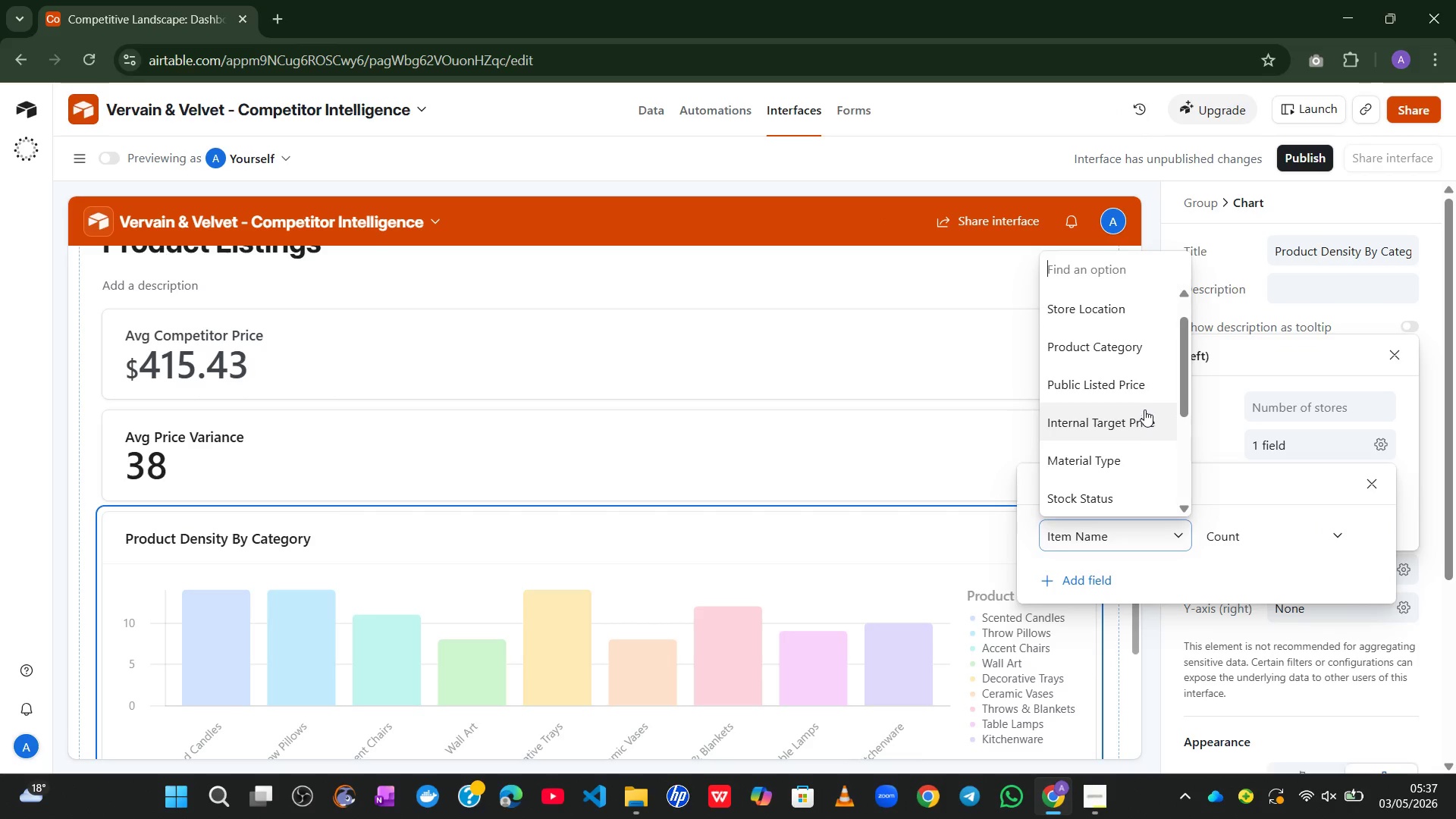 
left_click([1141, 392])
 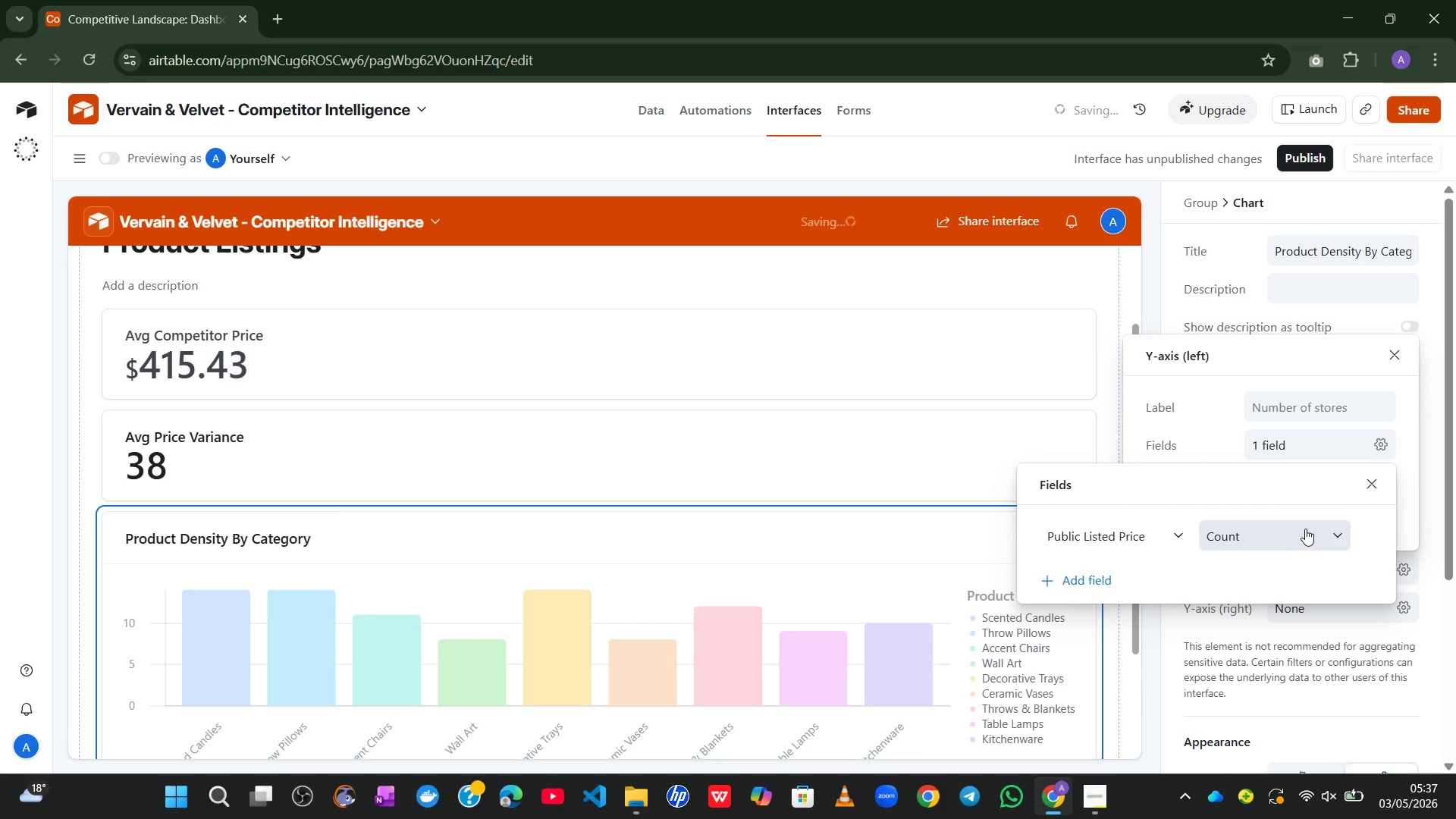 
left_click([1305, 529])
 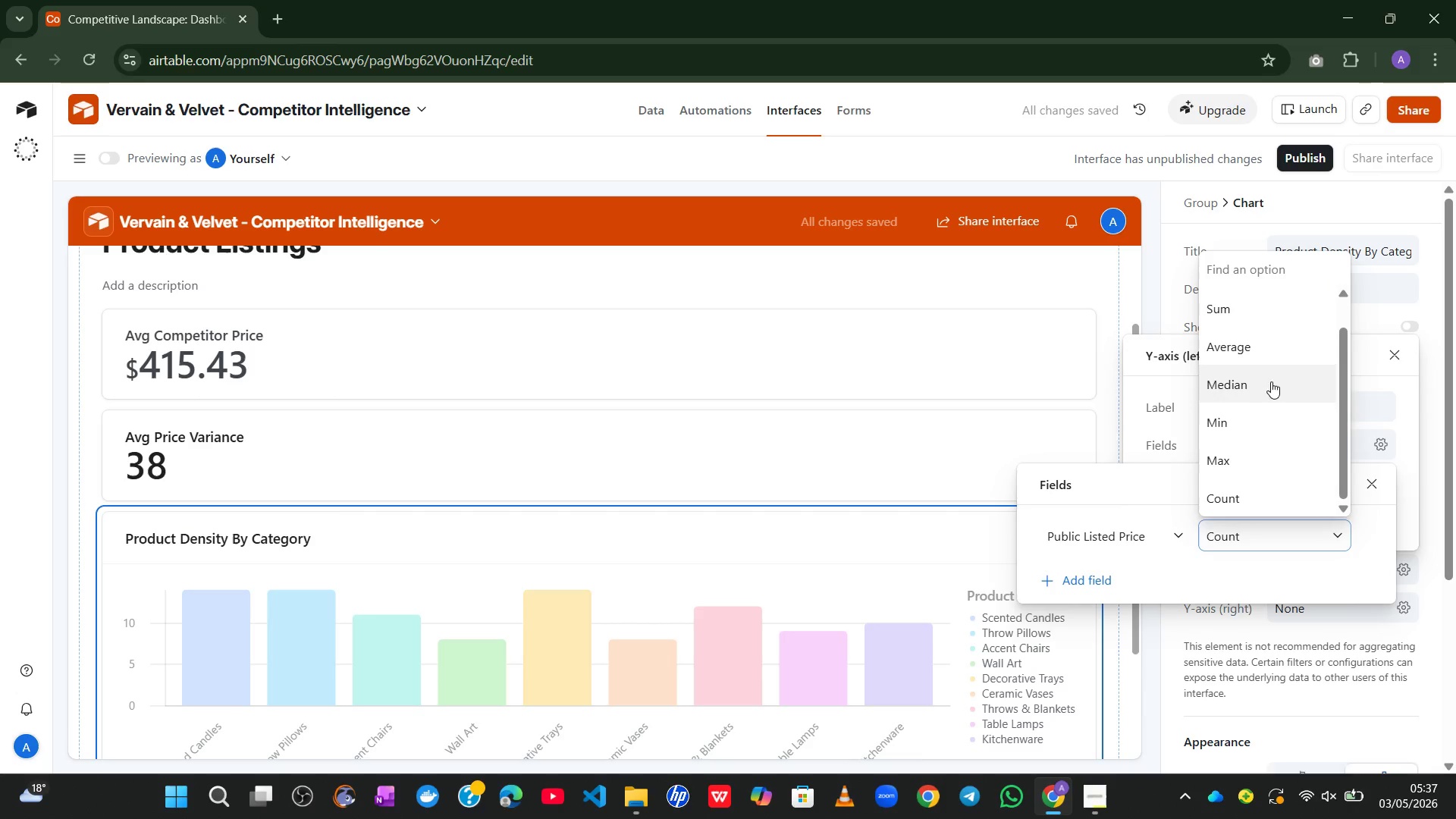 
left_click([1263, 357])
 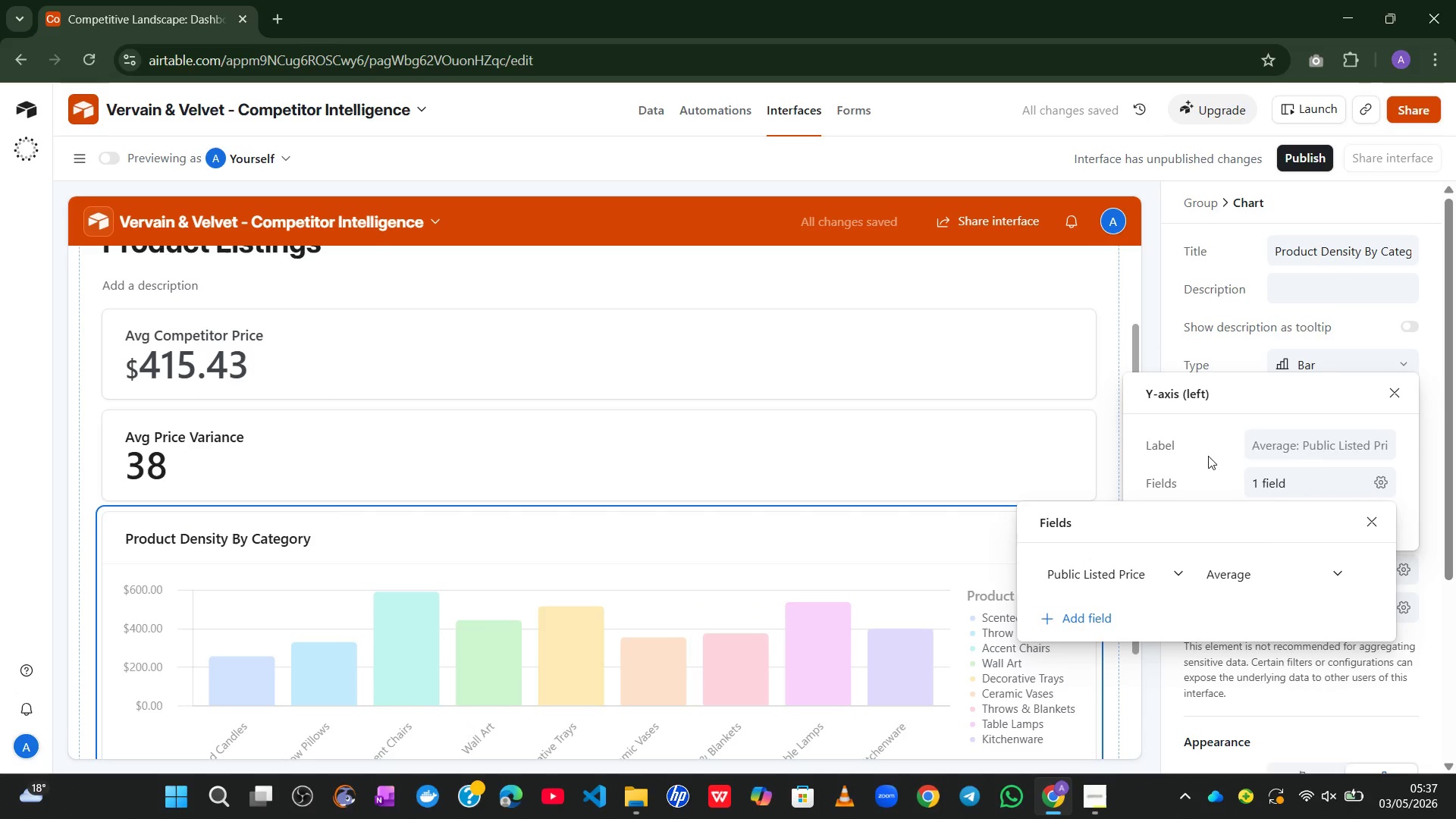 
left_click([1234, 395])
 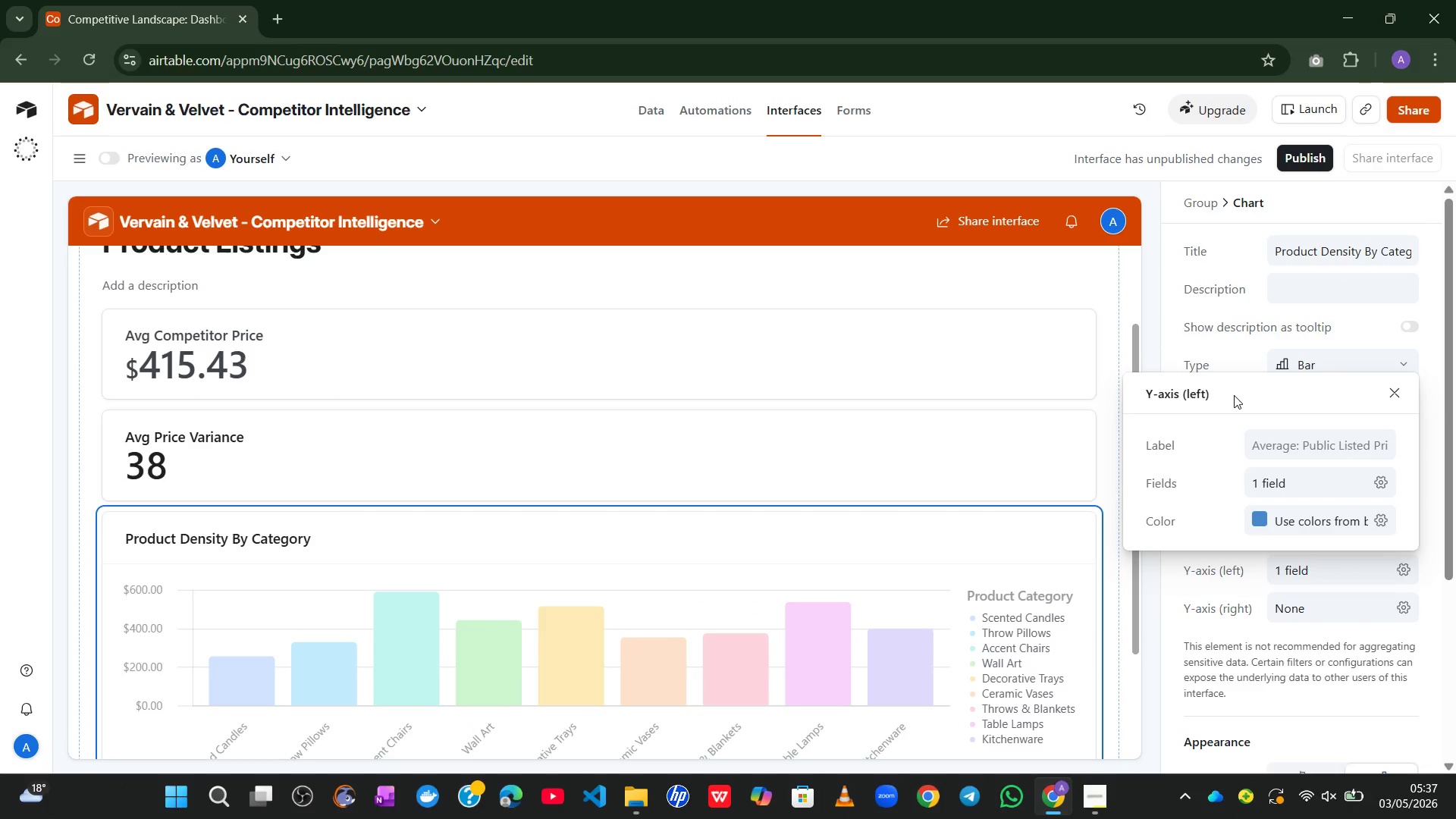 
wait(11.92)
 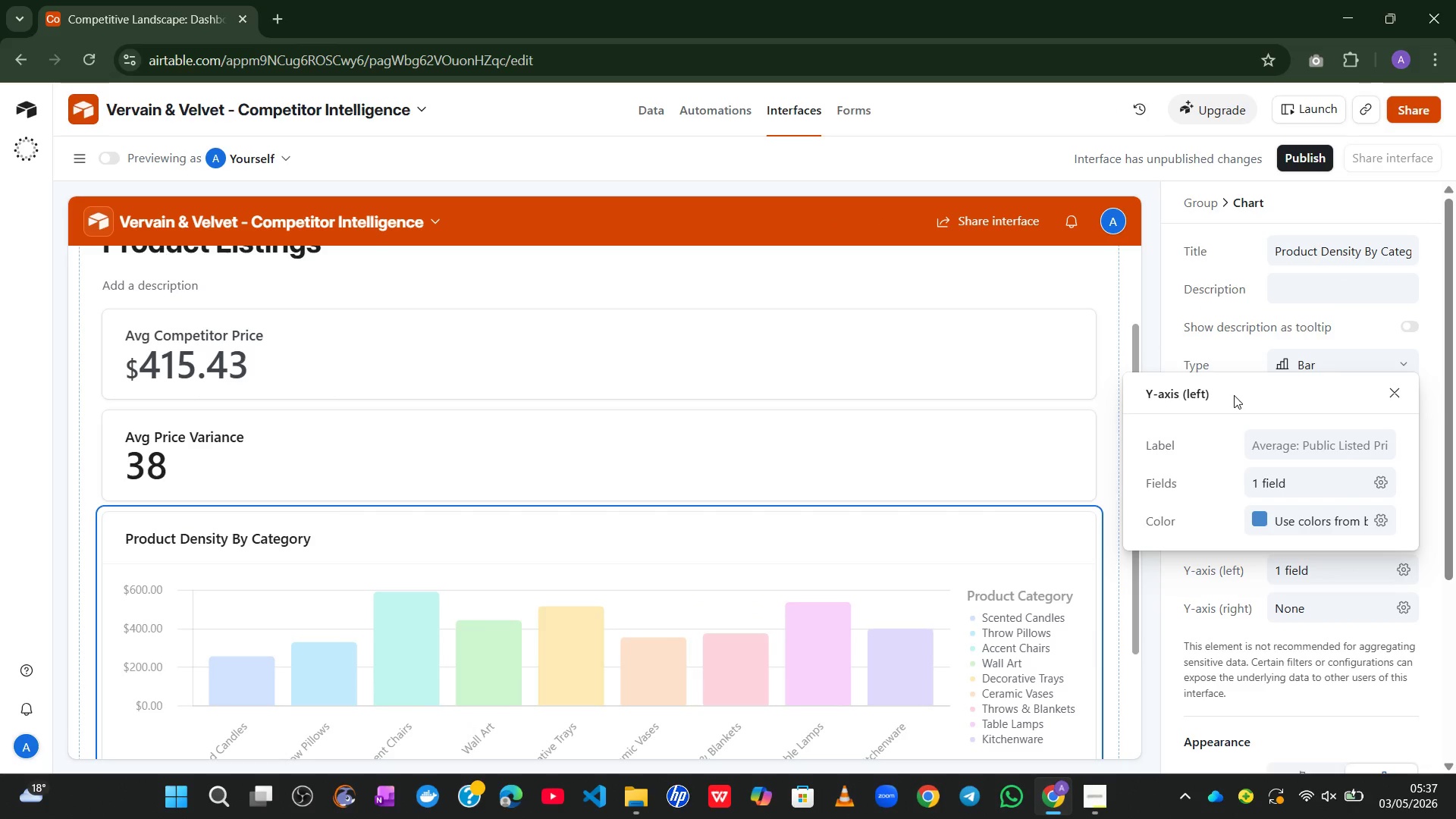 
left_click([1384, 394])
 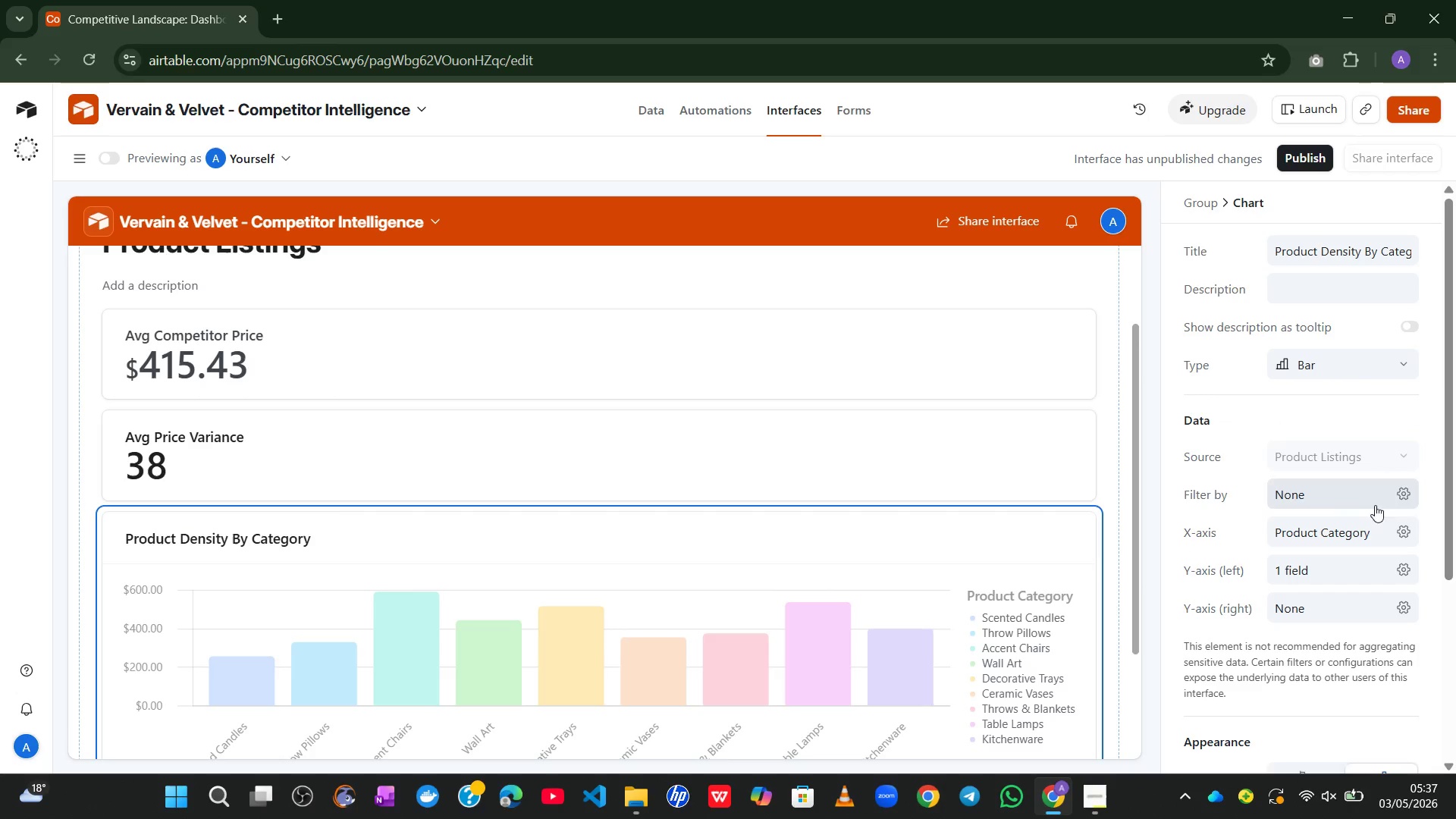 
mouse_move([1360, 513])
 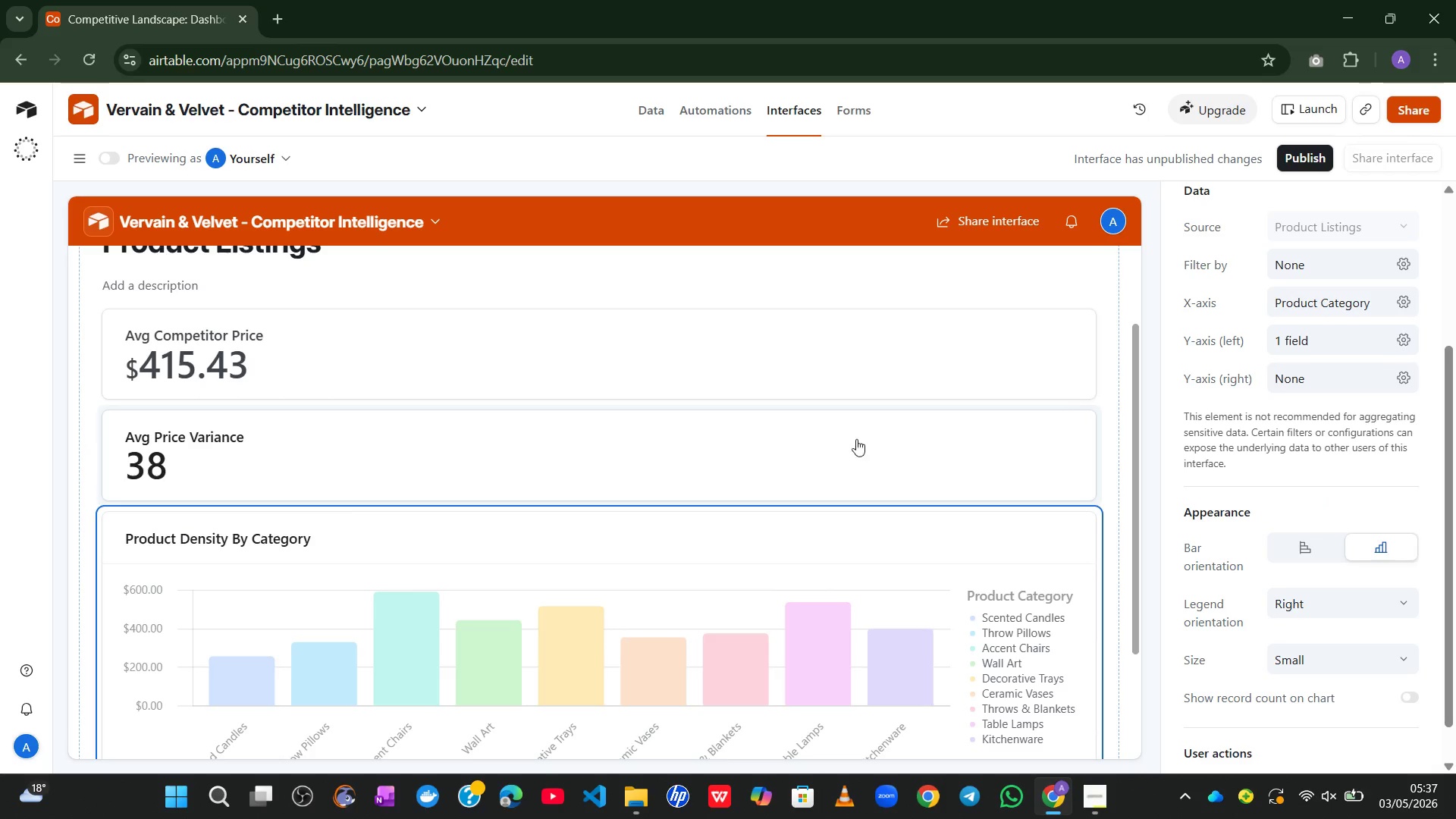 
wait(8.6)
 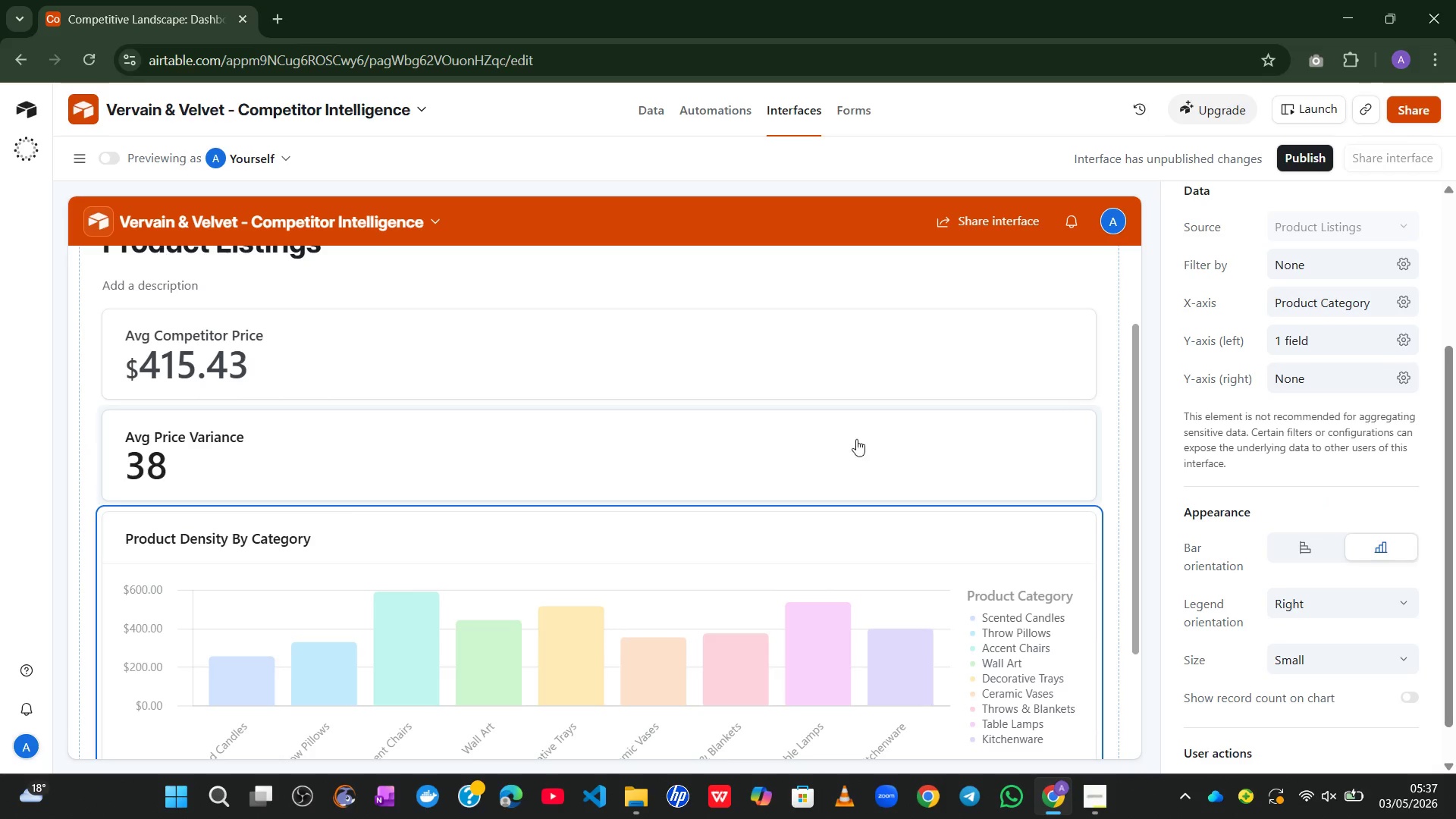 
left_click([597, 661])
 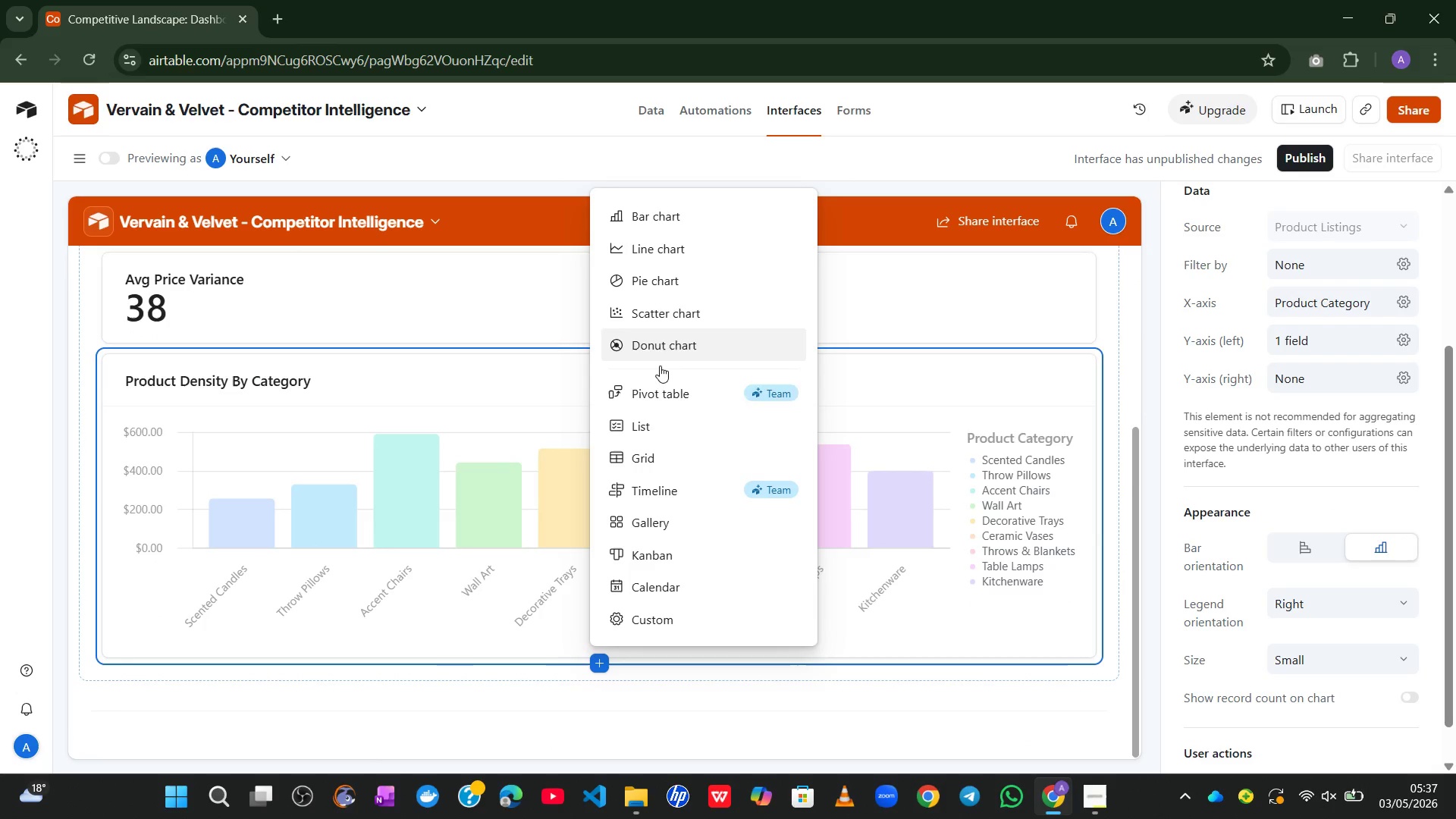 
left_click([656, 455])
 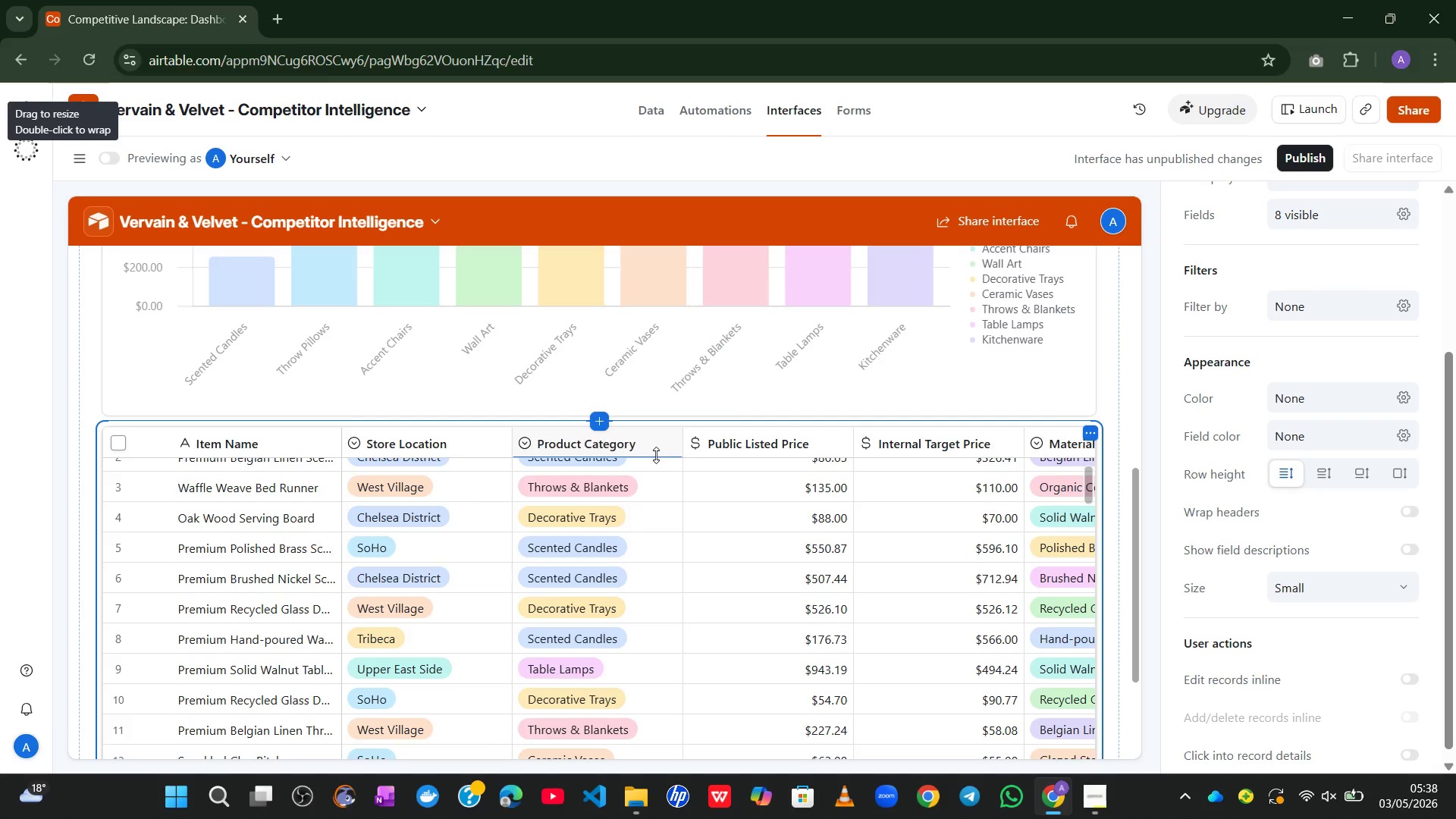 
wait(20.75)
 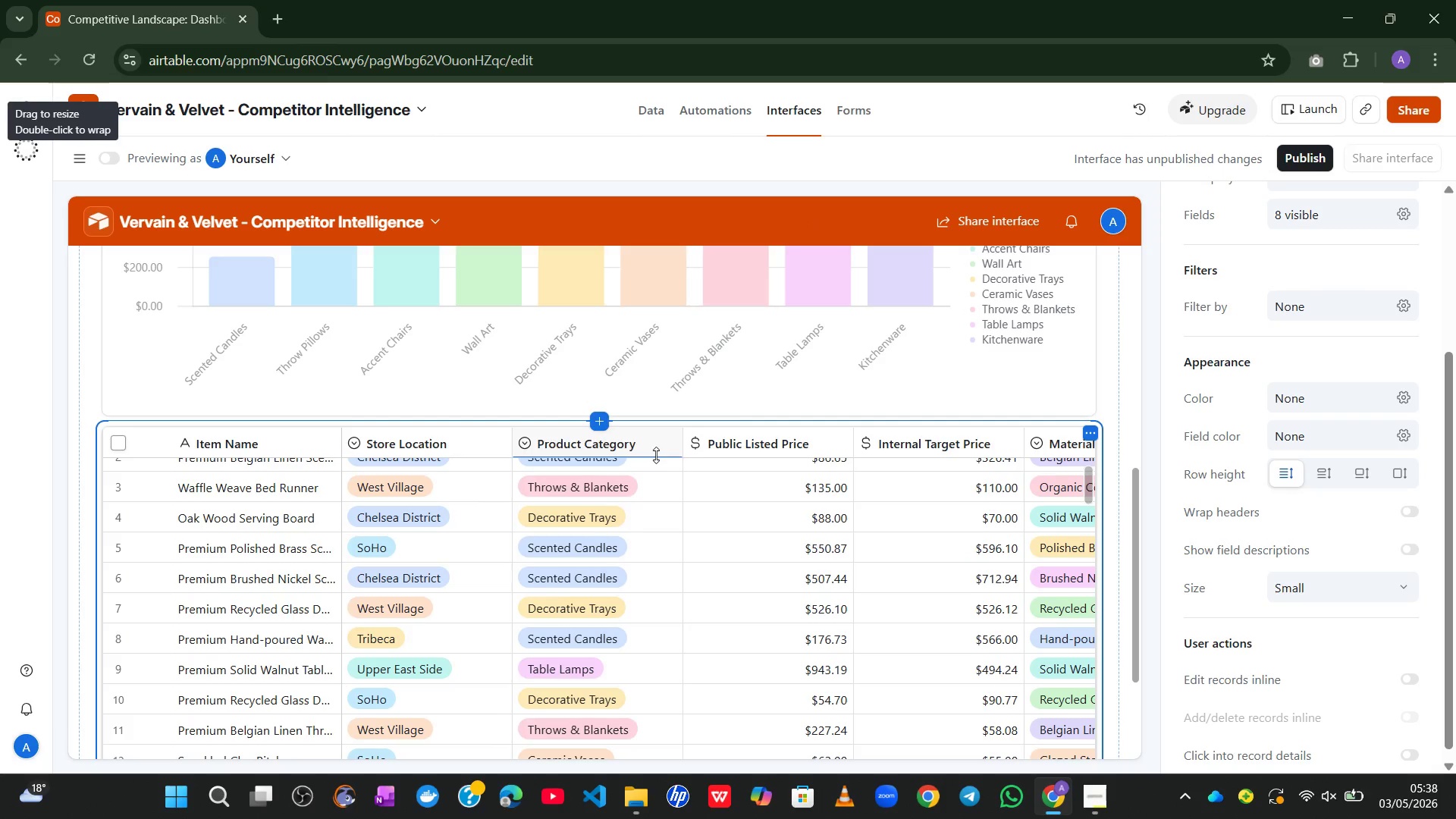 
left_click([1326, 256])
 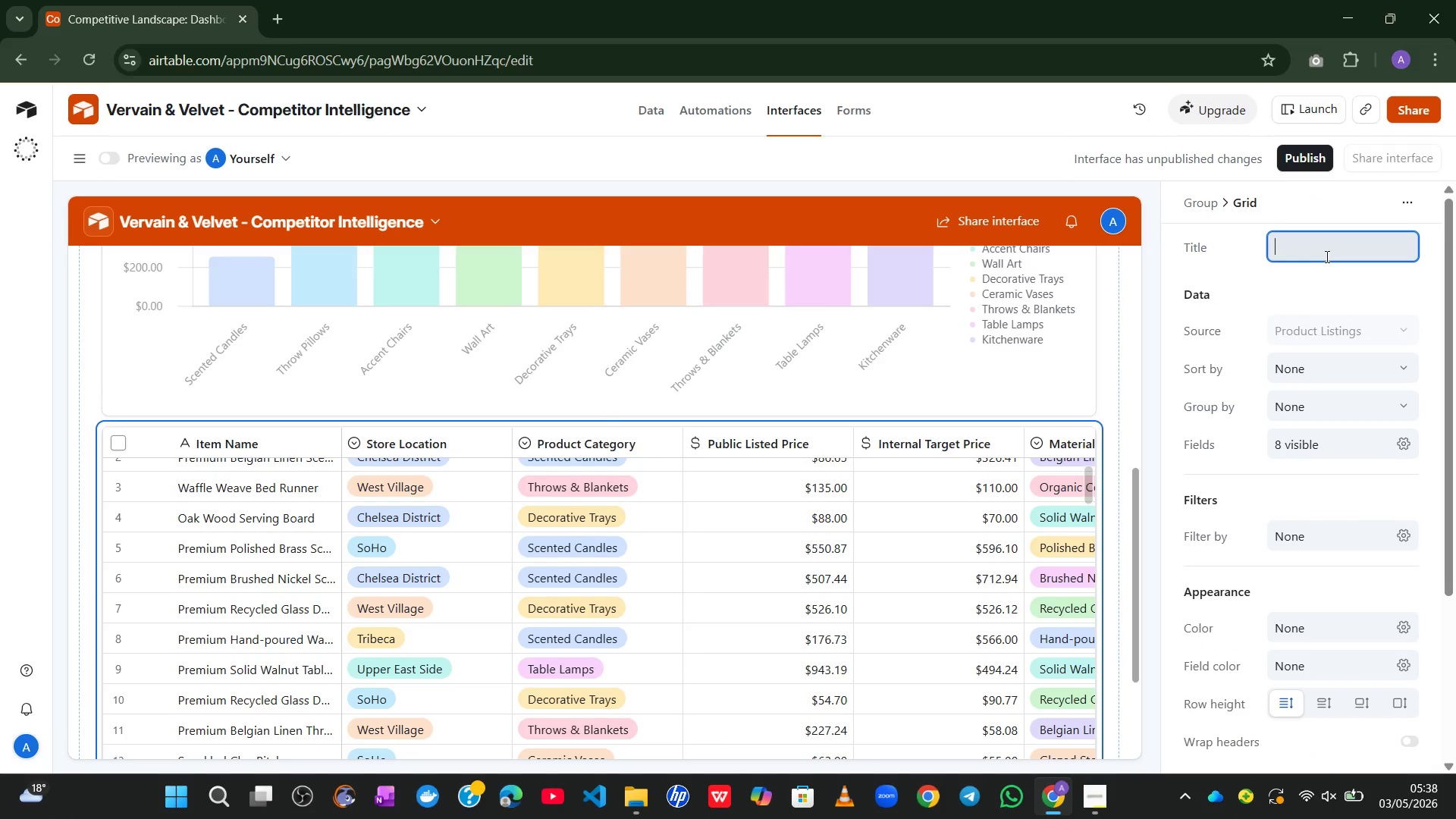 
hold_key(key=ShiftRight, duration=0.66)
 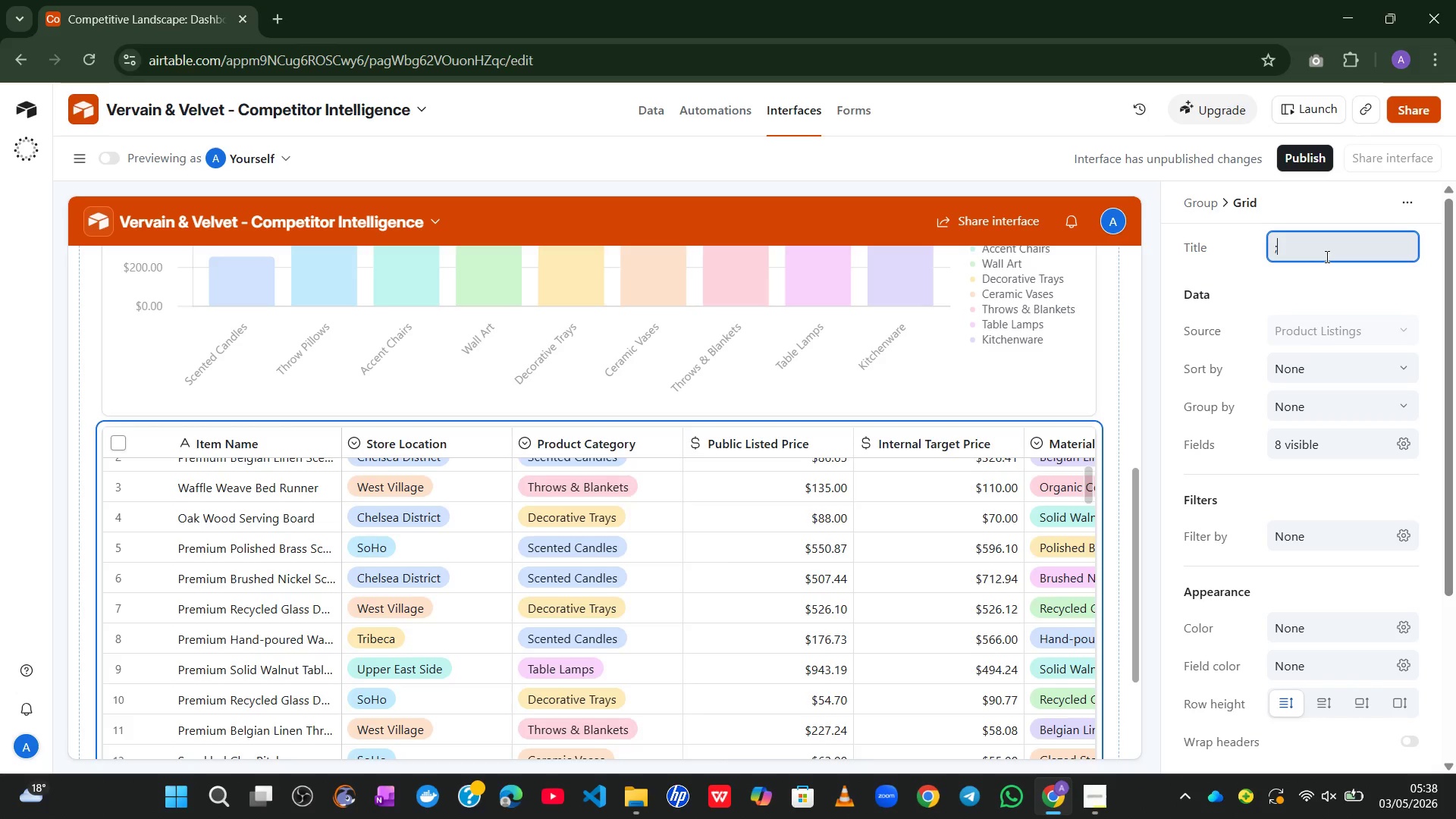 
type(;)
key(Backspace)
type(Product Intelligenv)
key(Backspace)
type(ce)
 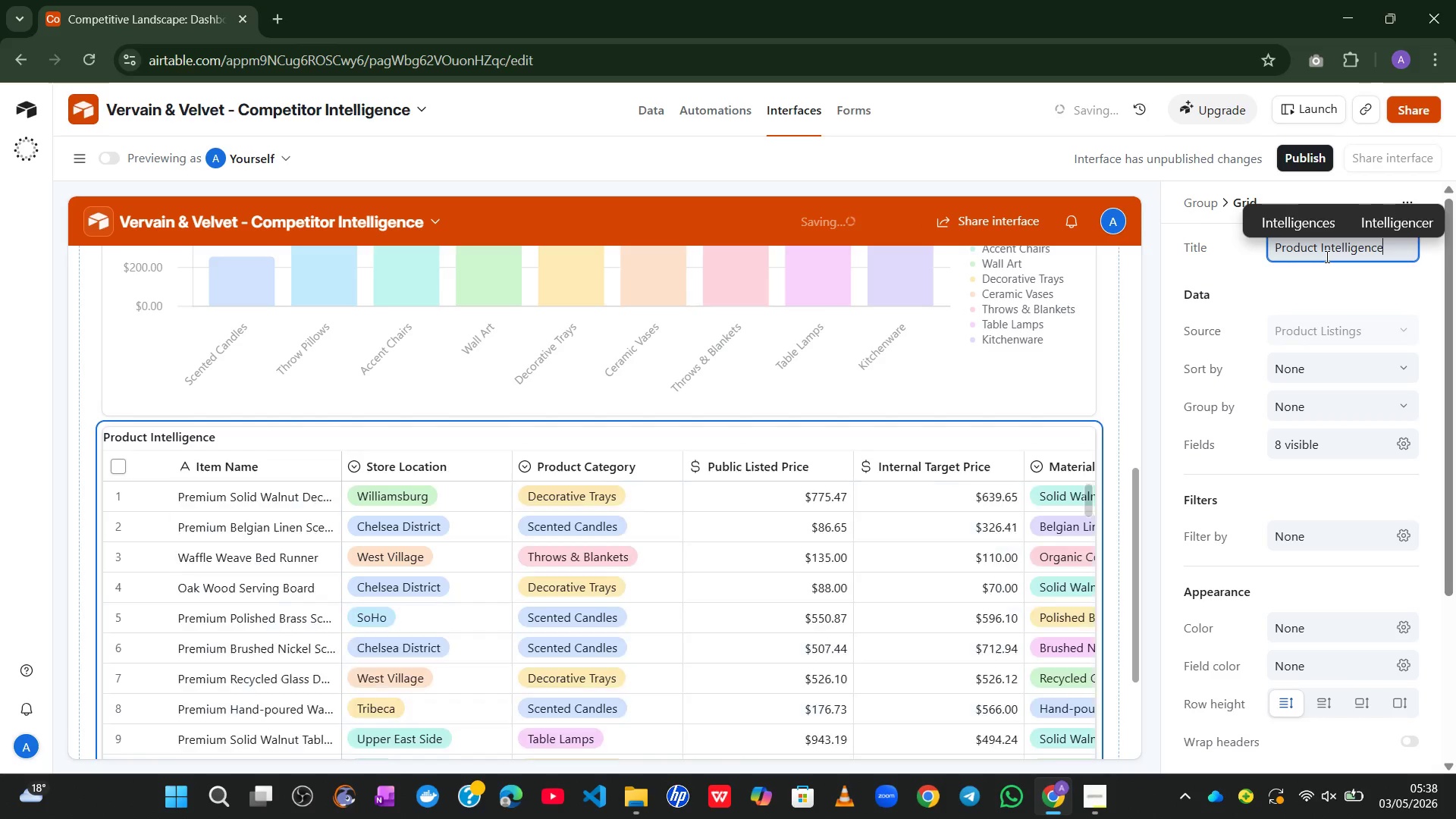 
wait(24.66)
 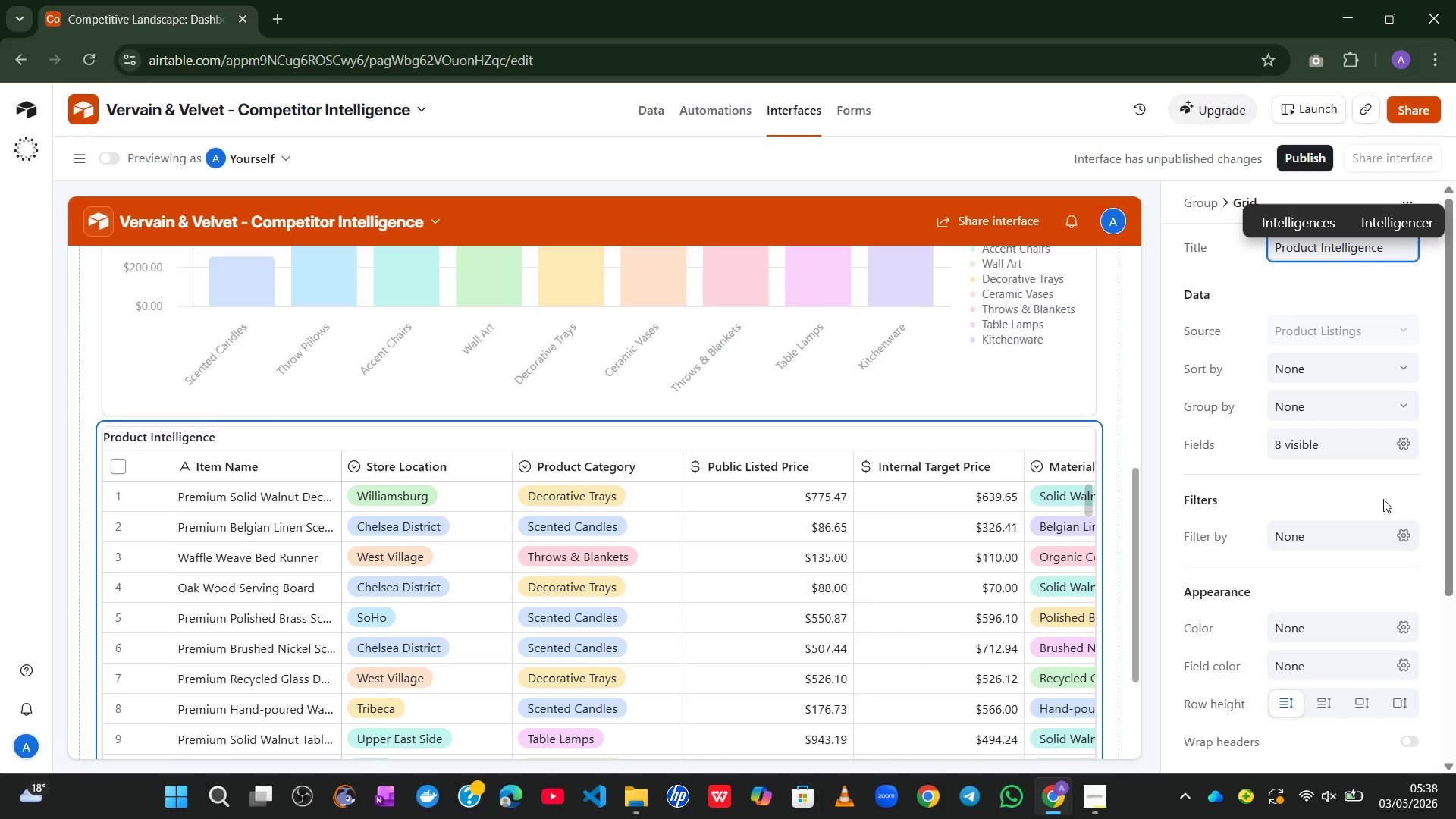 
left_click([1405, 445])
 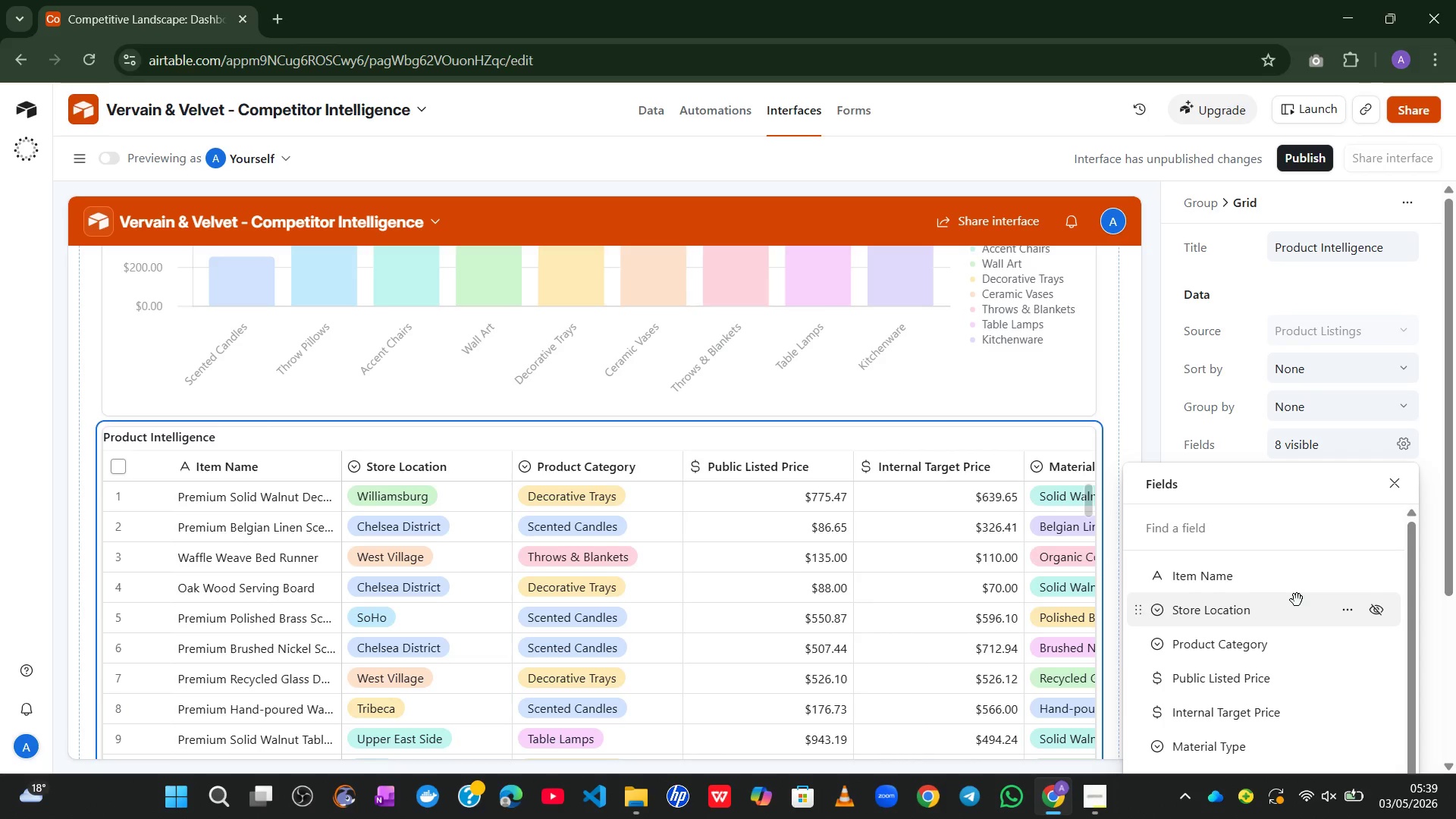 
wait(65.3)
 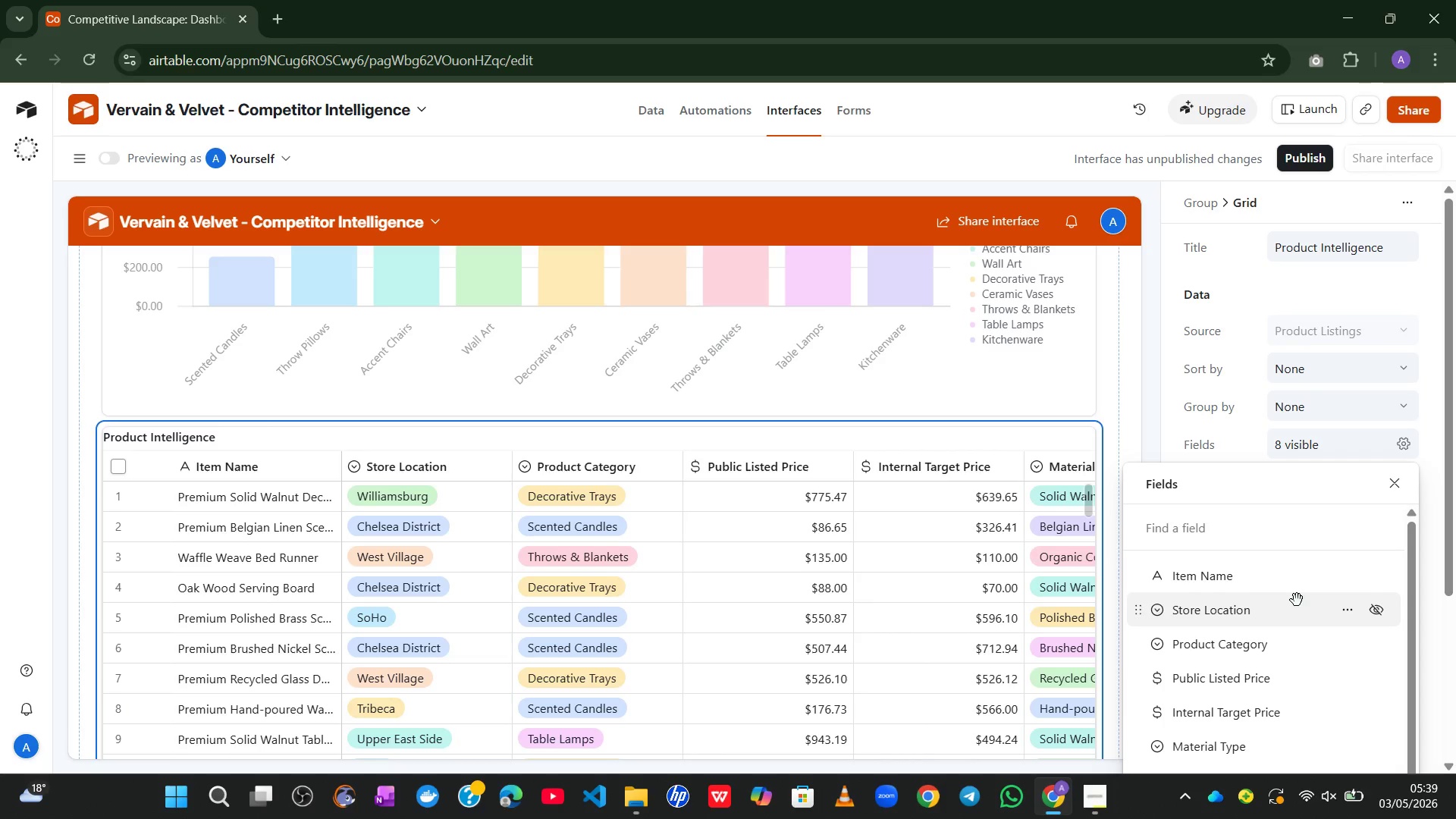 
left_click([1373, 608])
 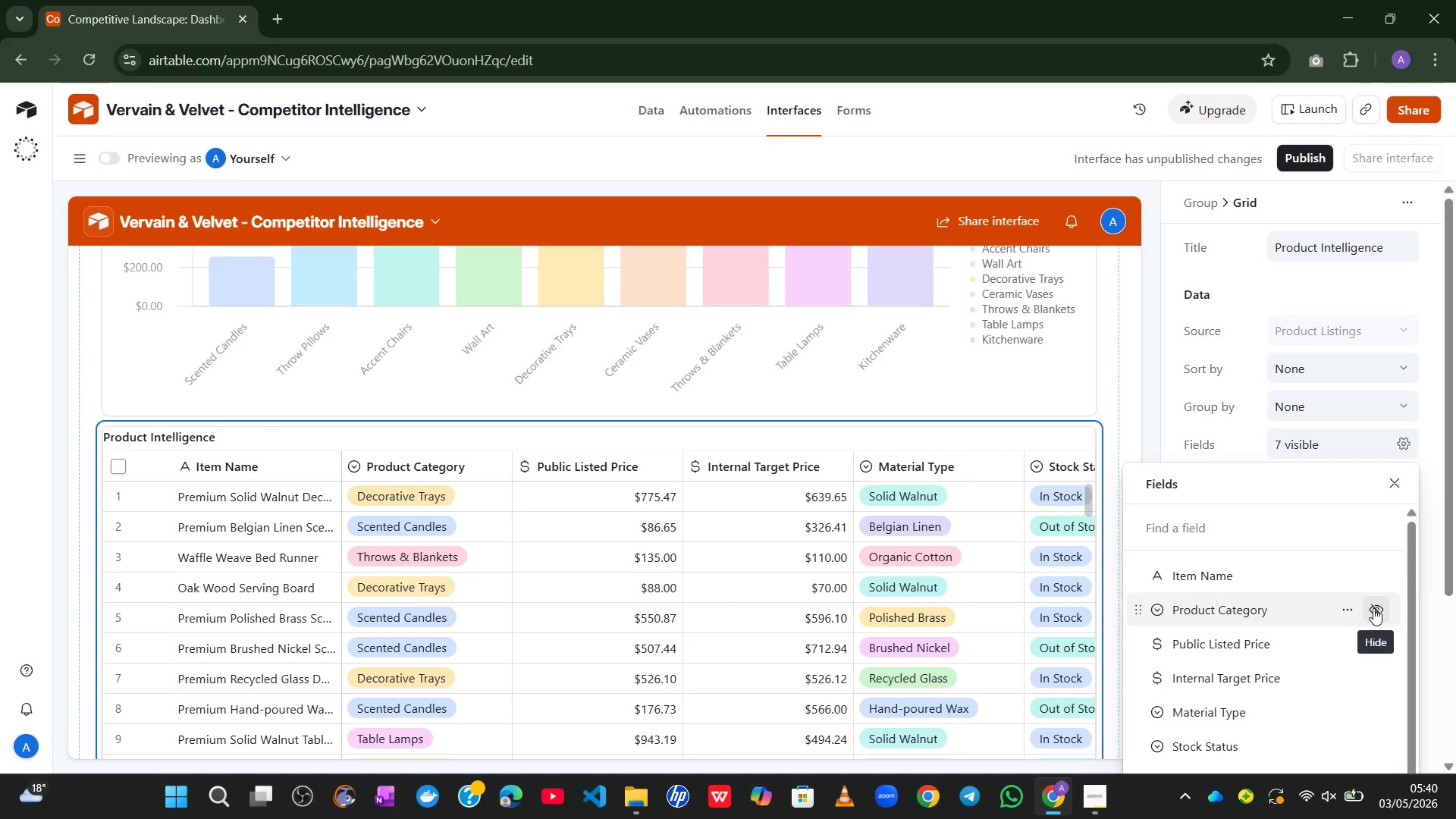 
wait(13.45)
 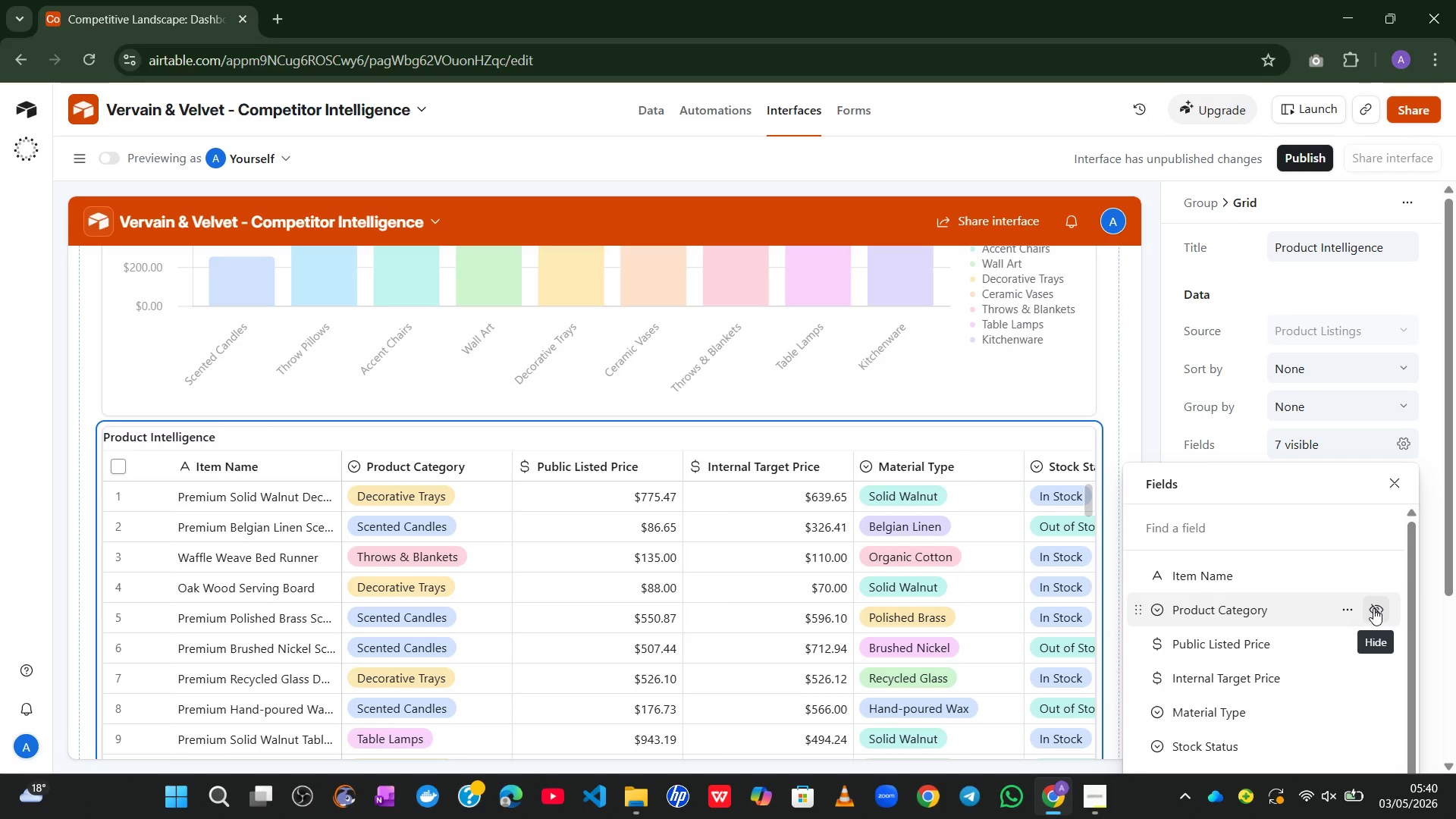 
left_click([1378, 673])
 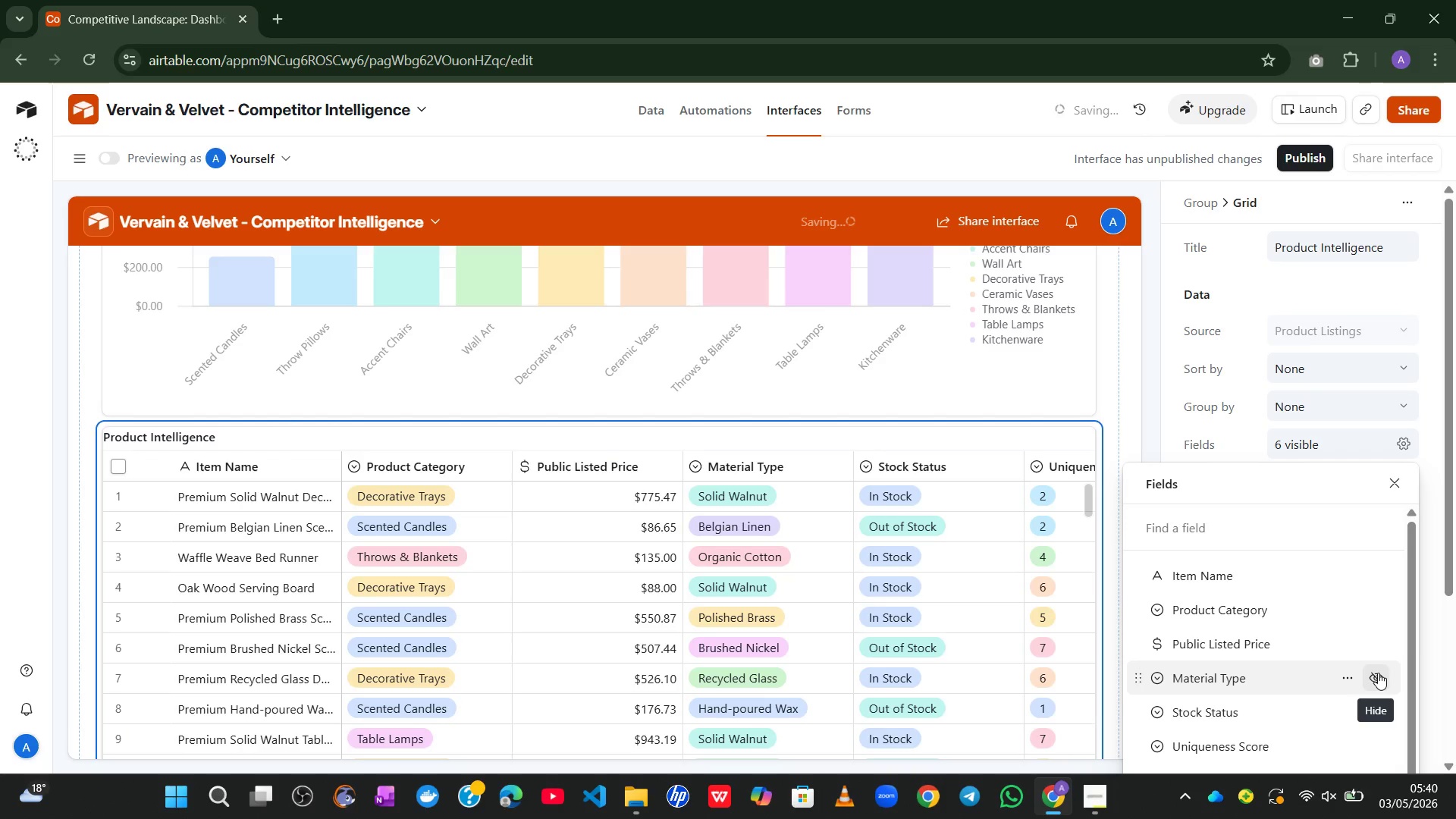 
left_click([1378, 673])
 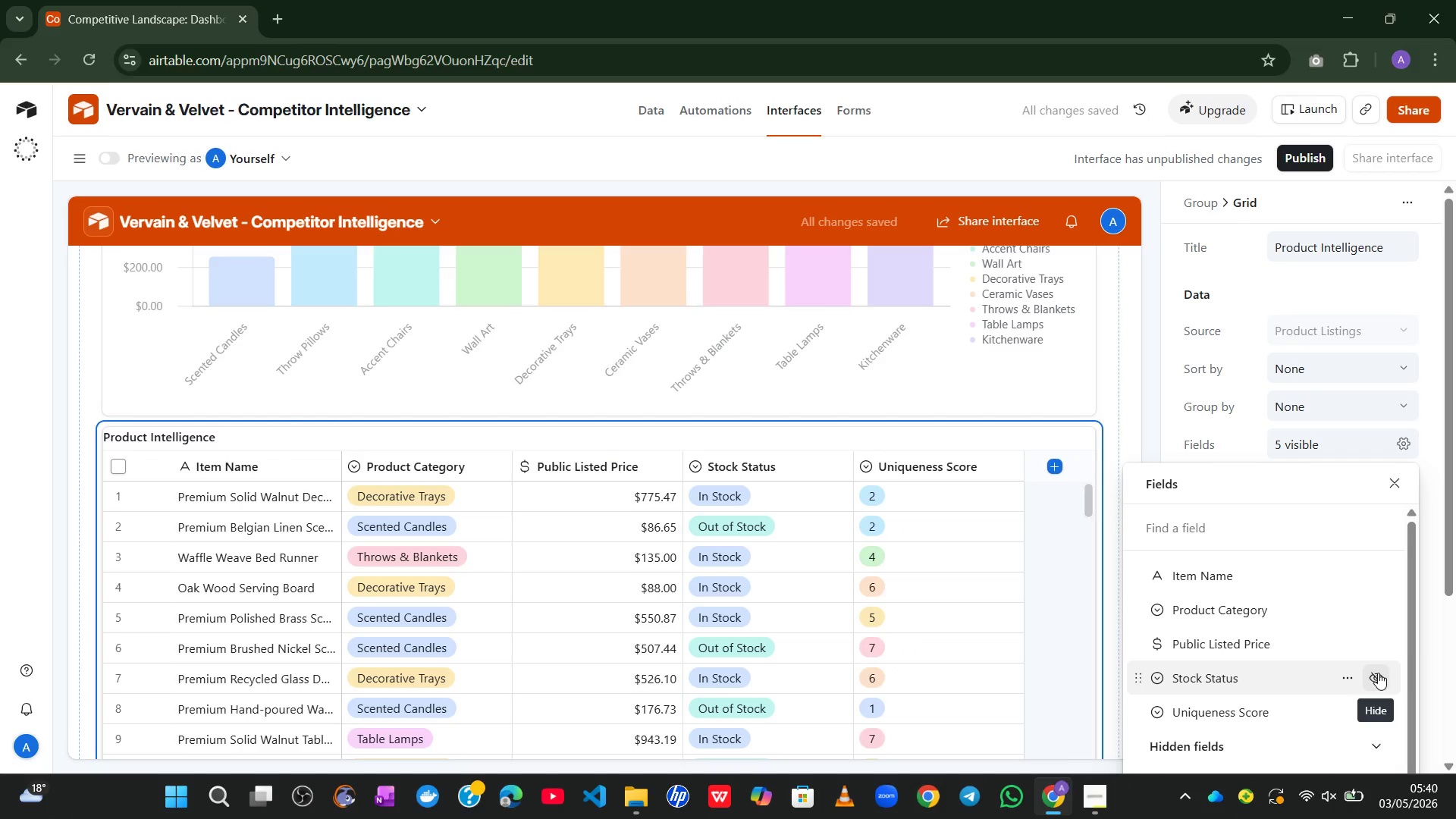 
wait(11.38)
 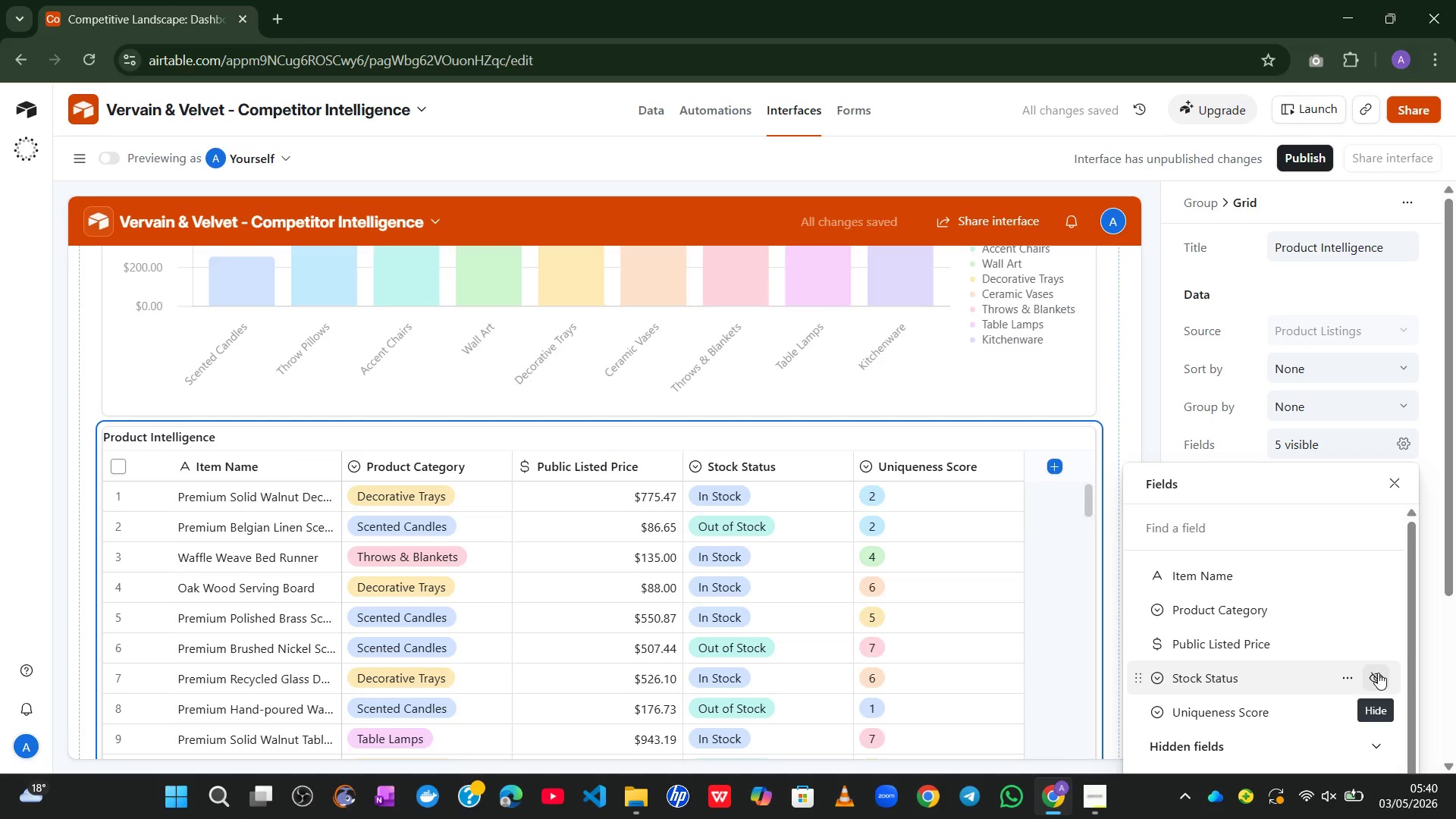 
left_click([1391, 488])
 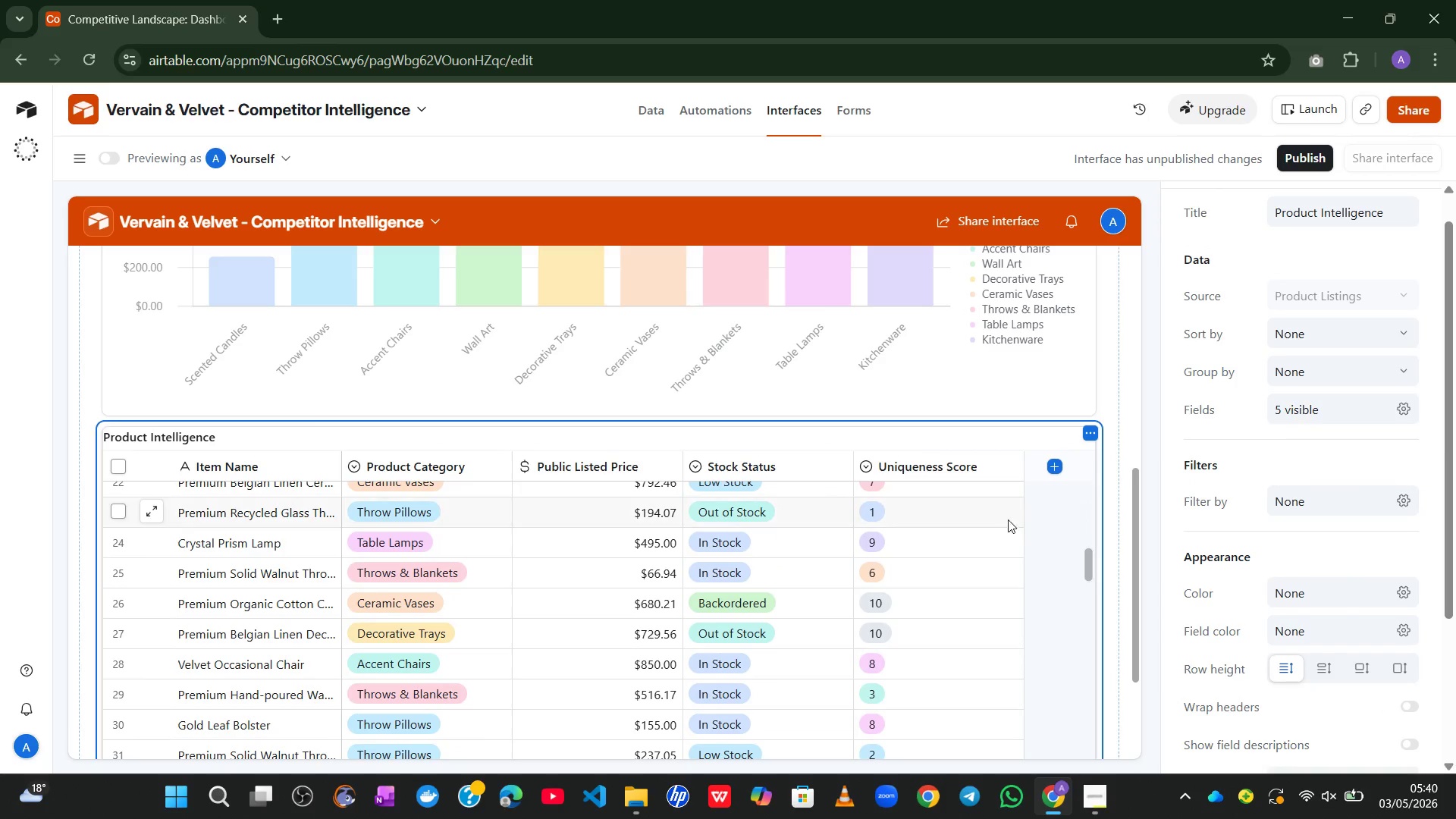 
wait(5.28)
 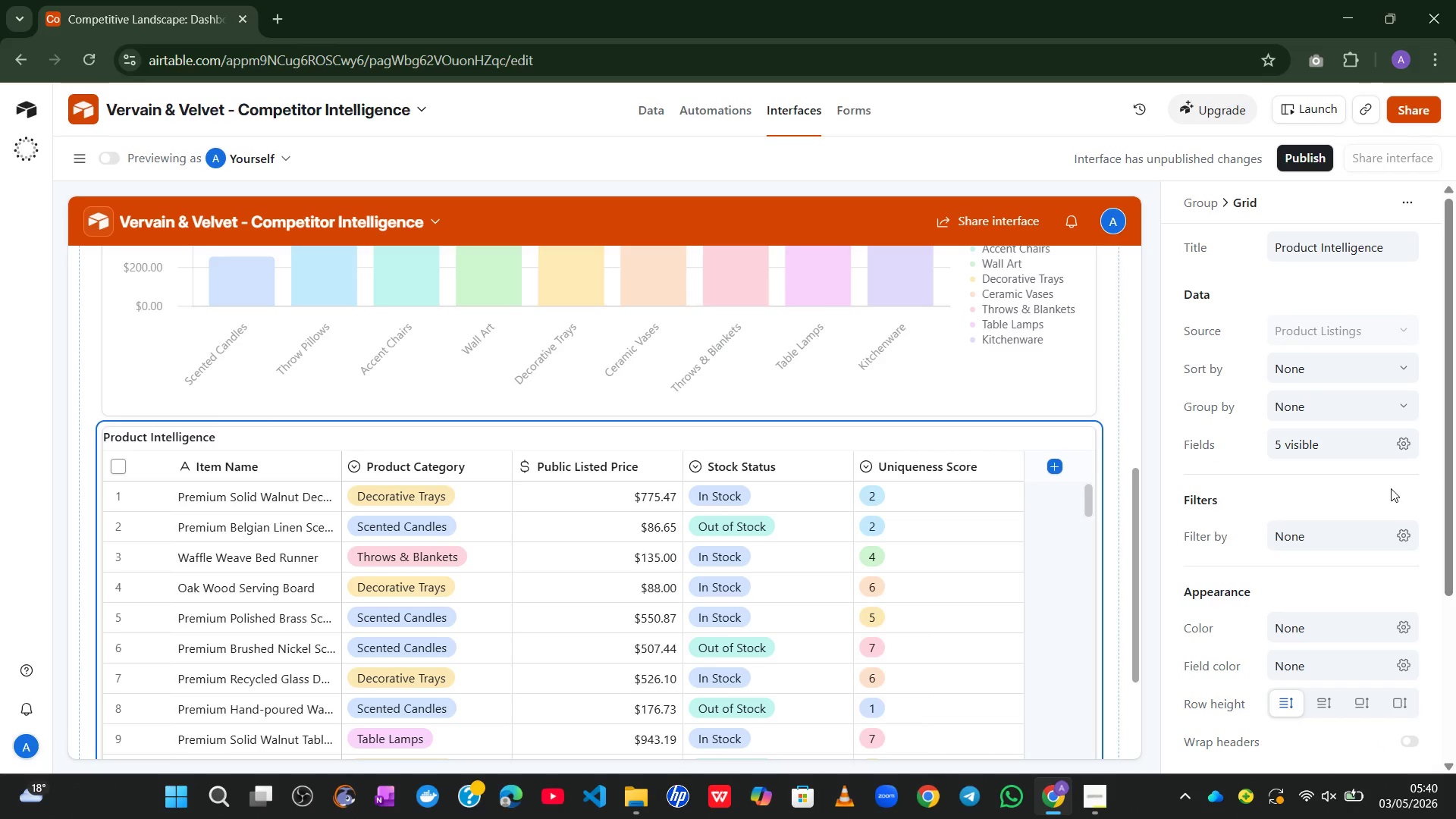 
left_click([1125, 435])
 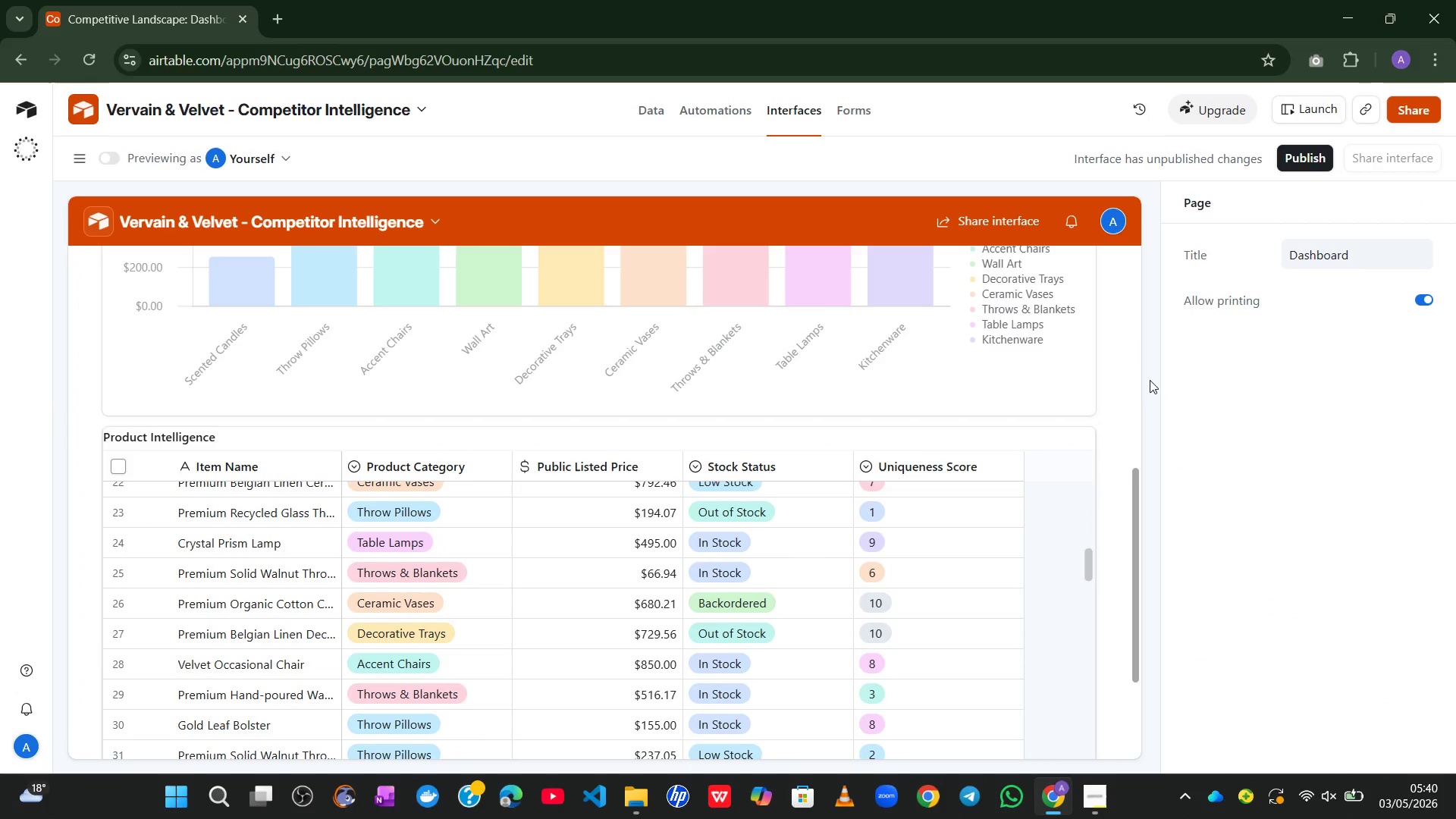 
left_click([1147, 378])
 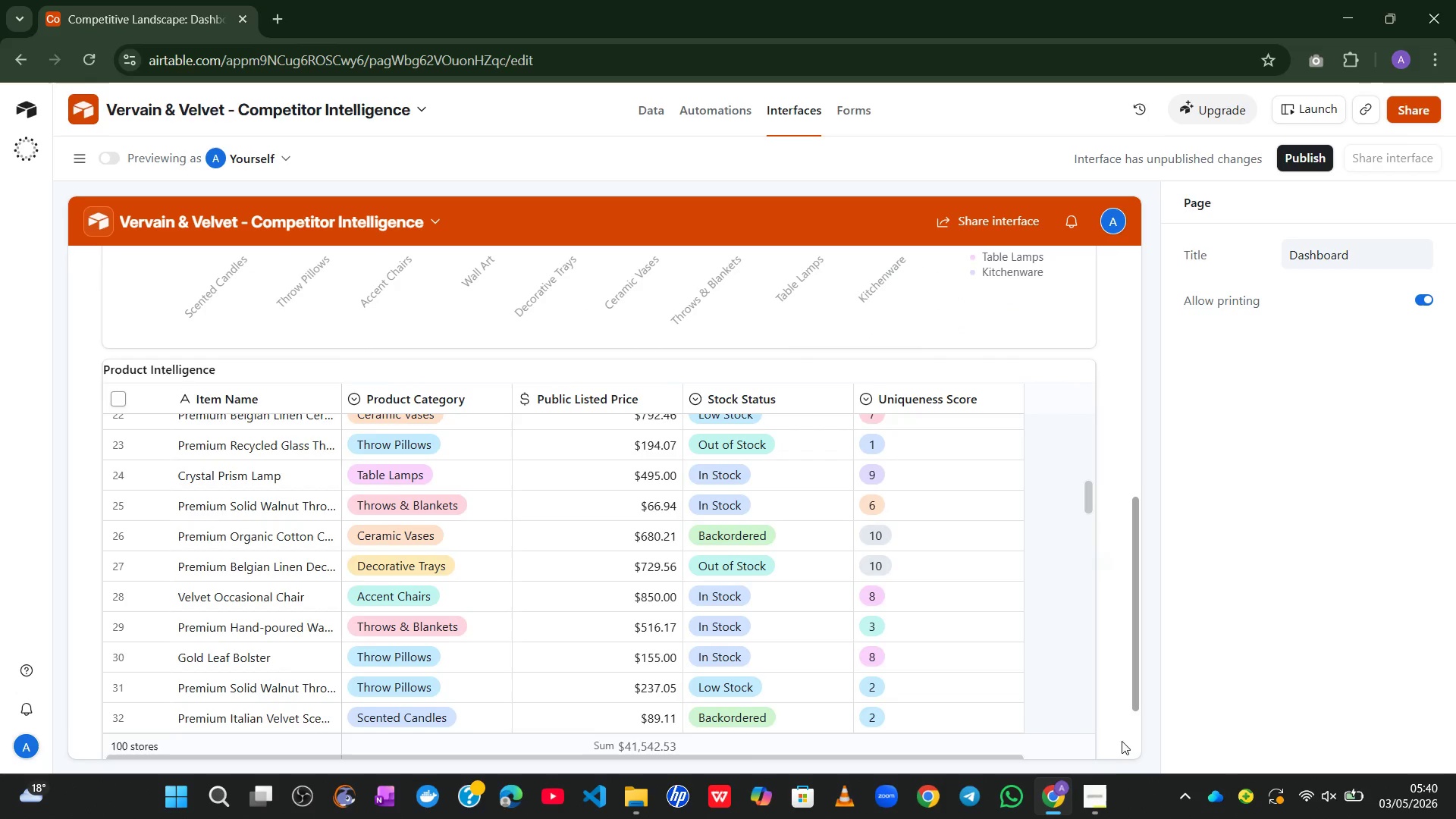 
left_click([1093, 789])